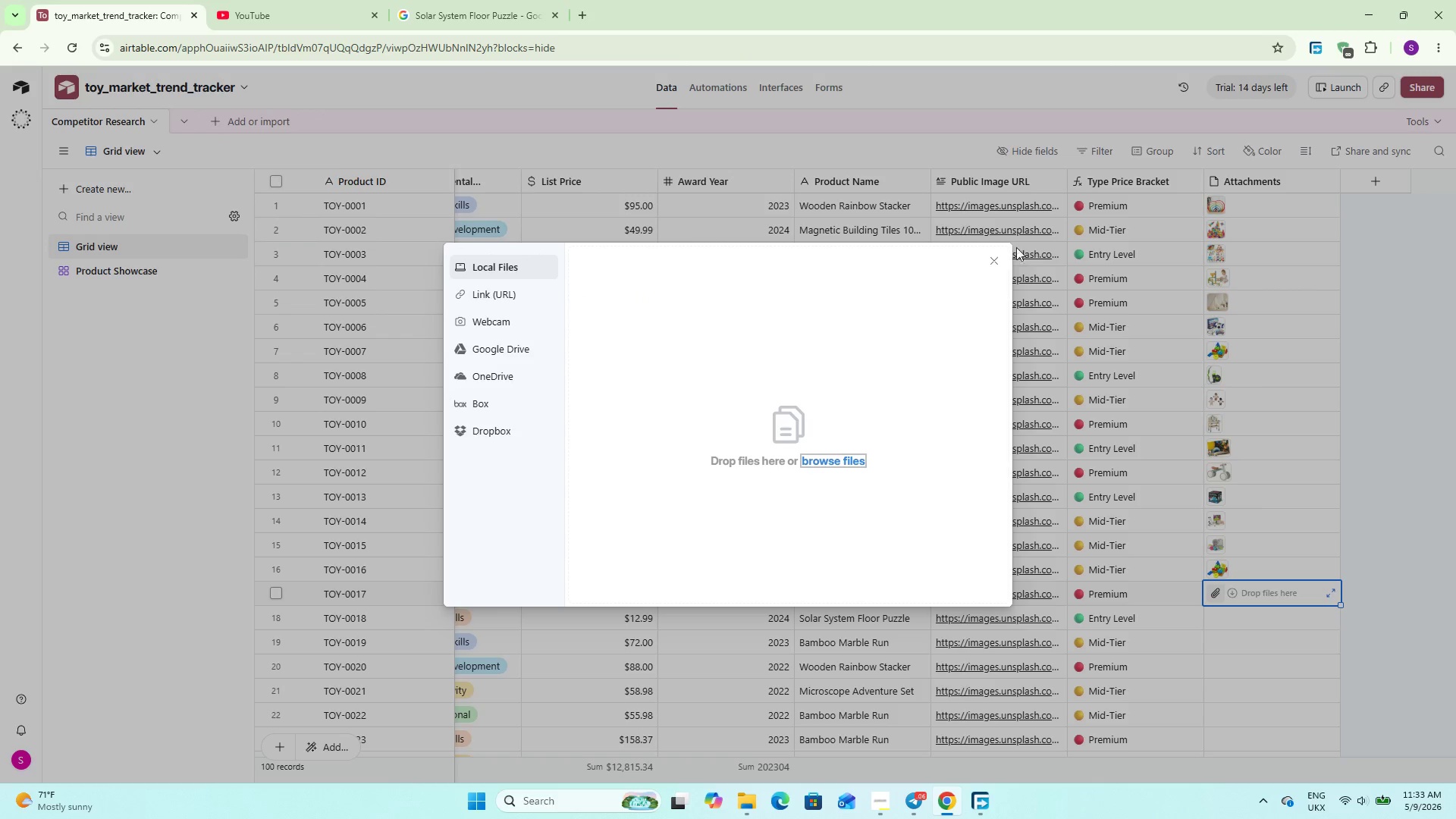 
left_click([989, 258])
 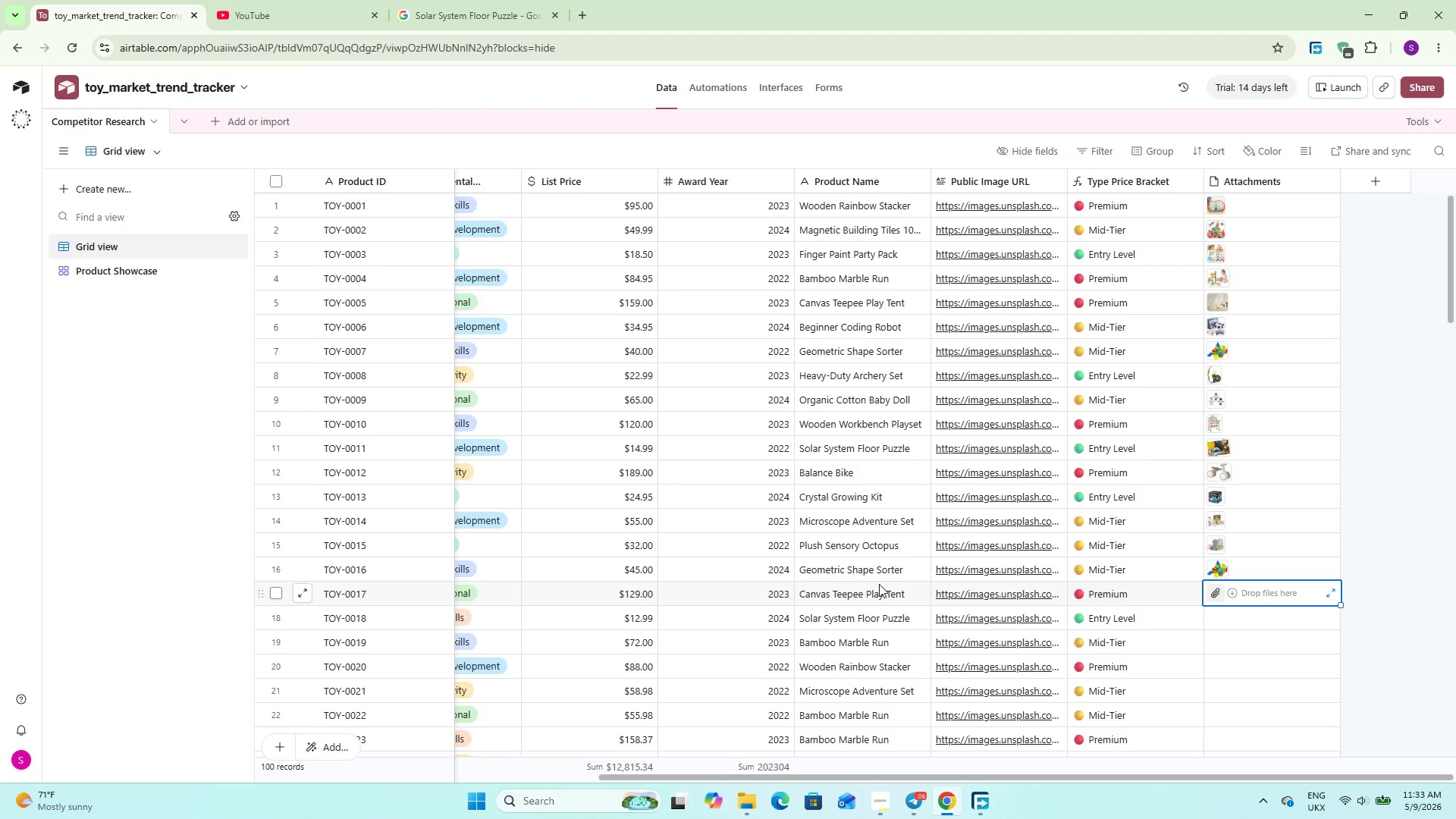 
wait(6.56)
 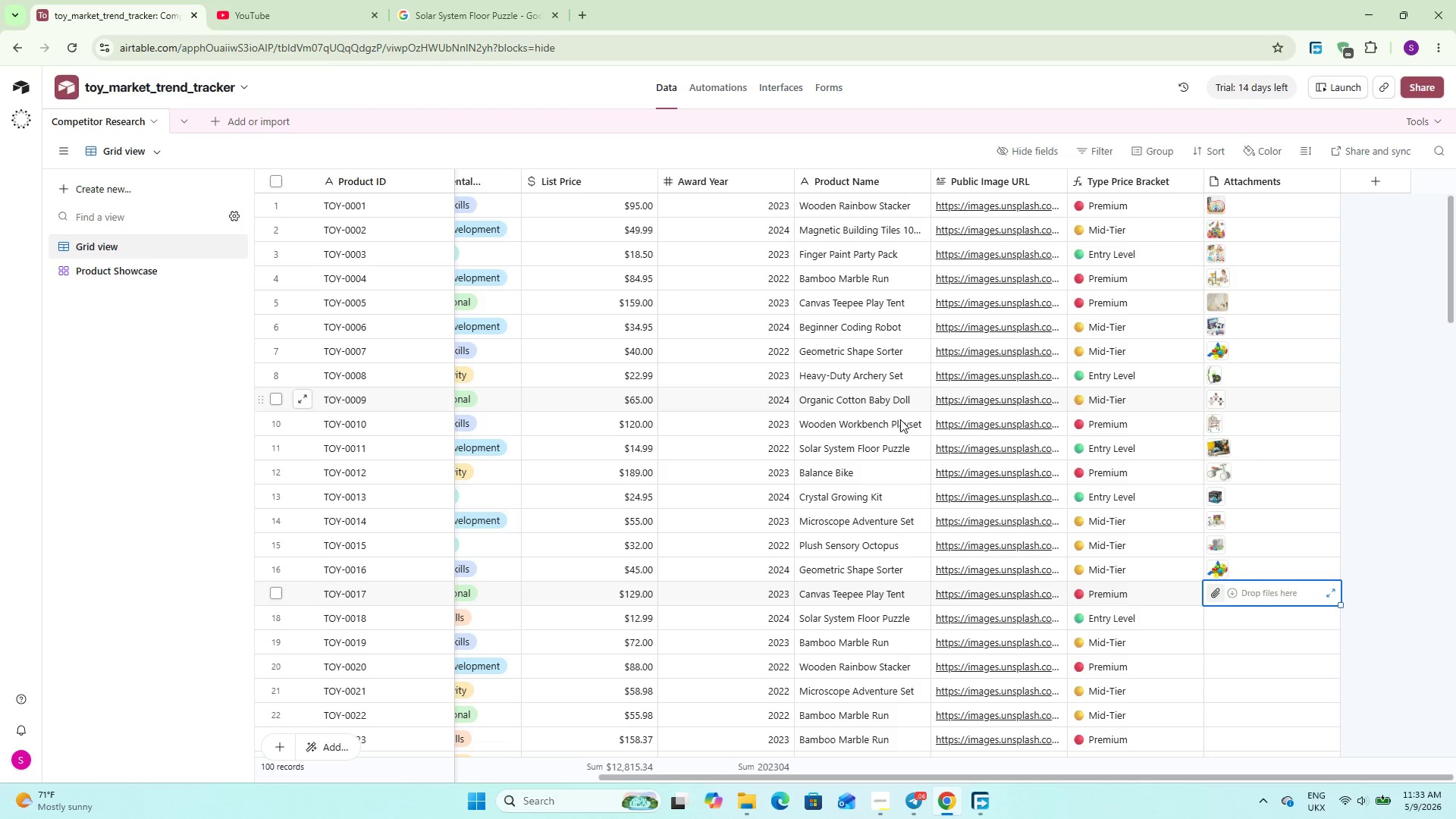 
left_click([1218, 595])
 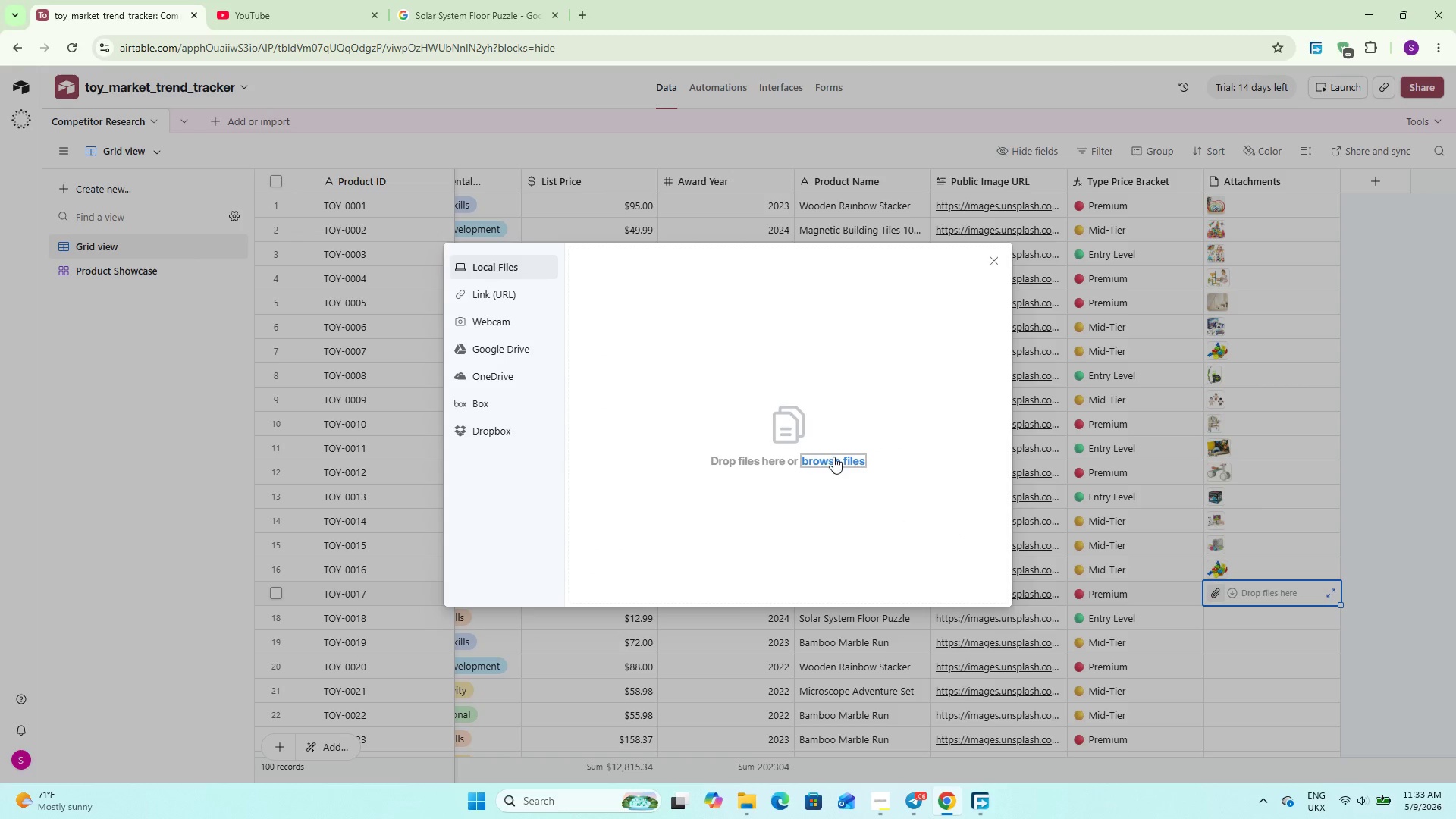 
left_click([836, 461])
 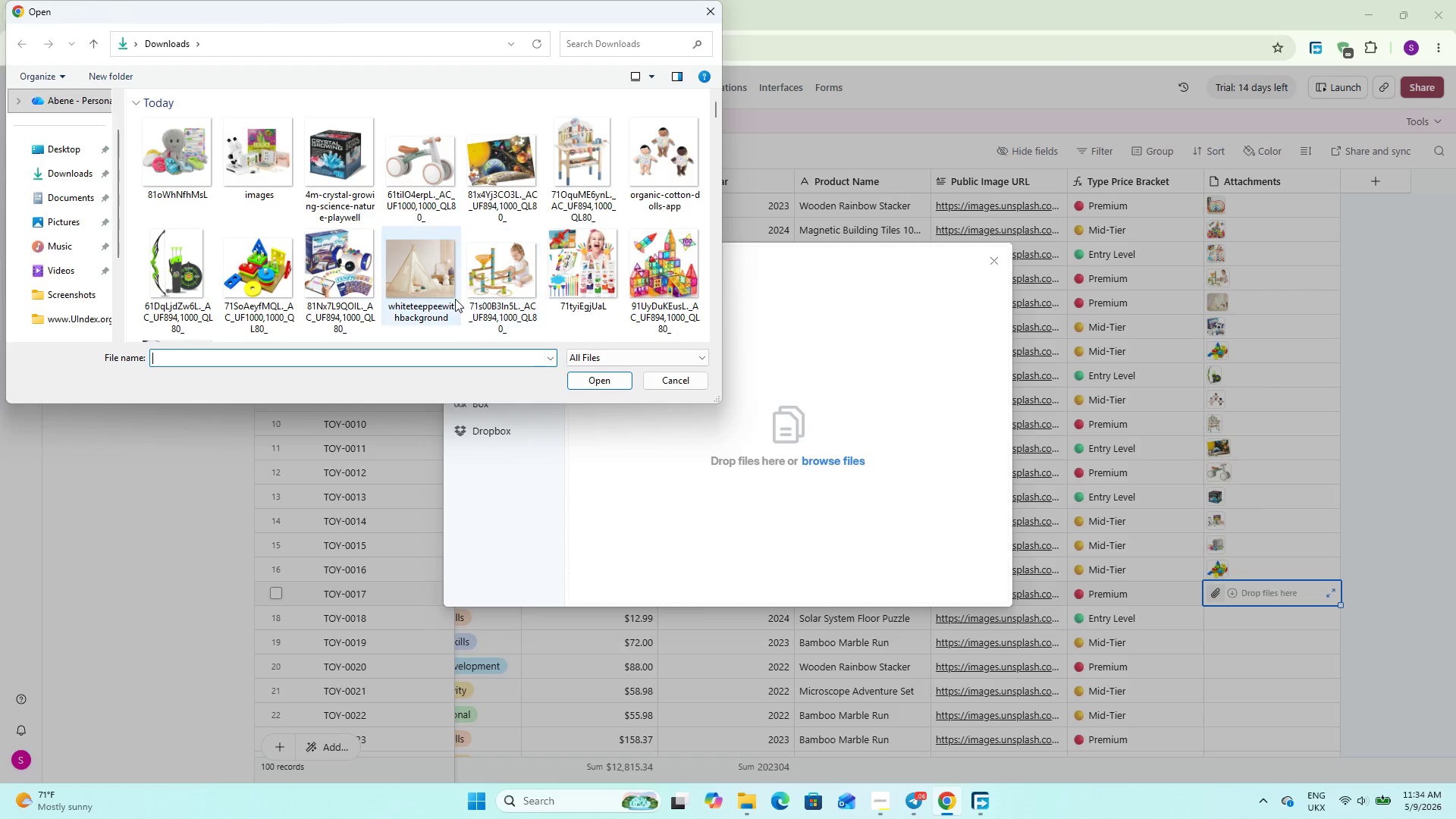 
double_click([417, 287])
 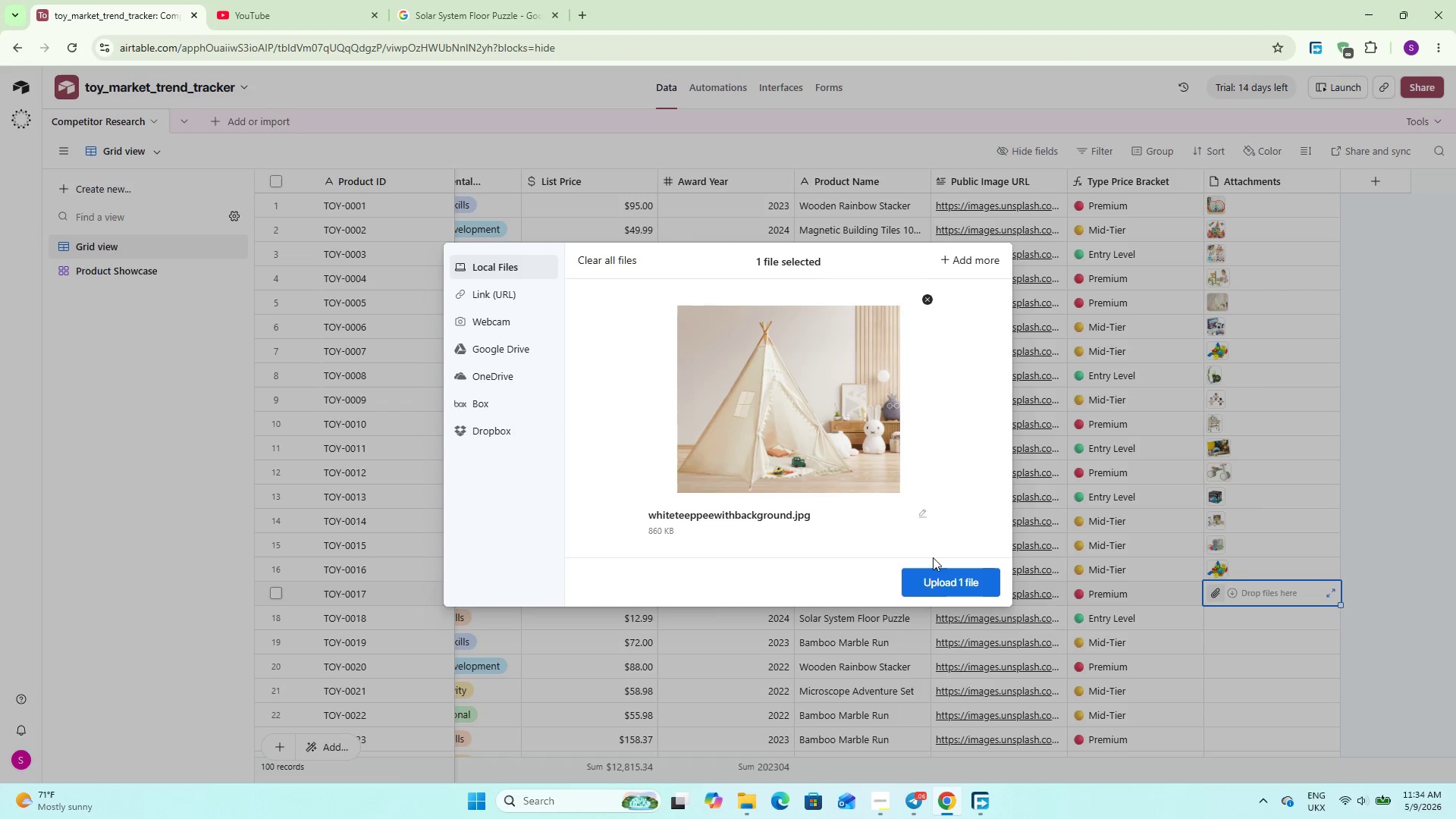 
left_click([954, 576])
 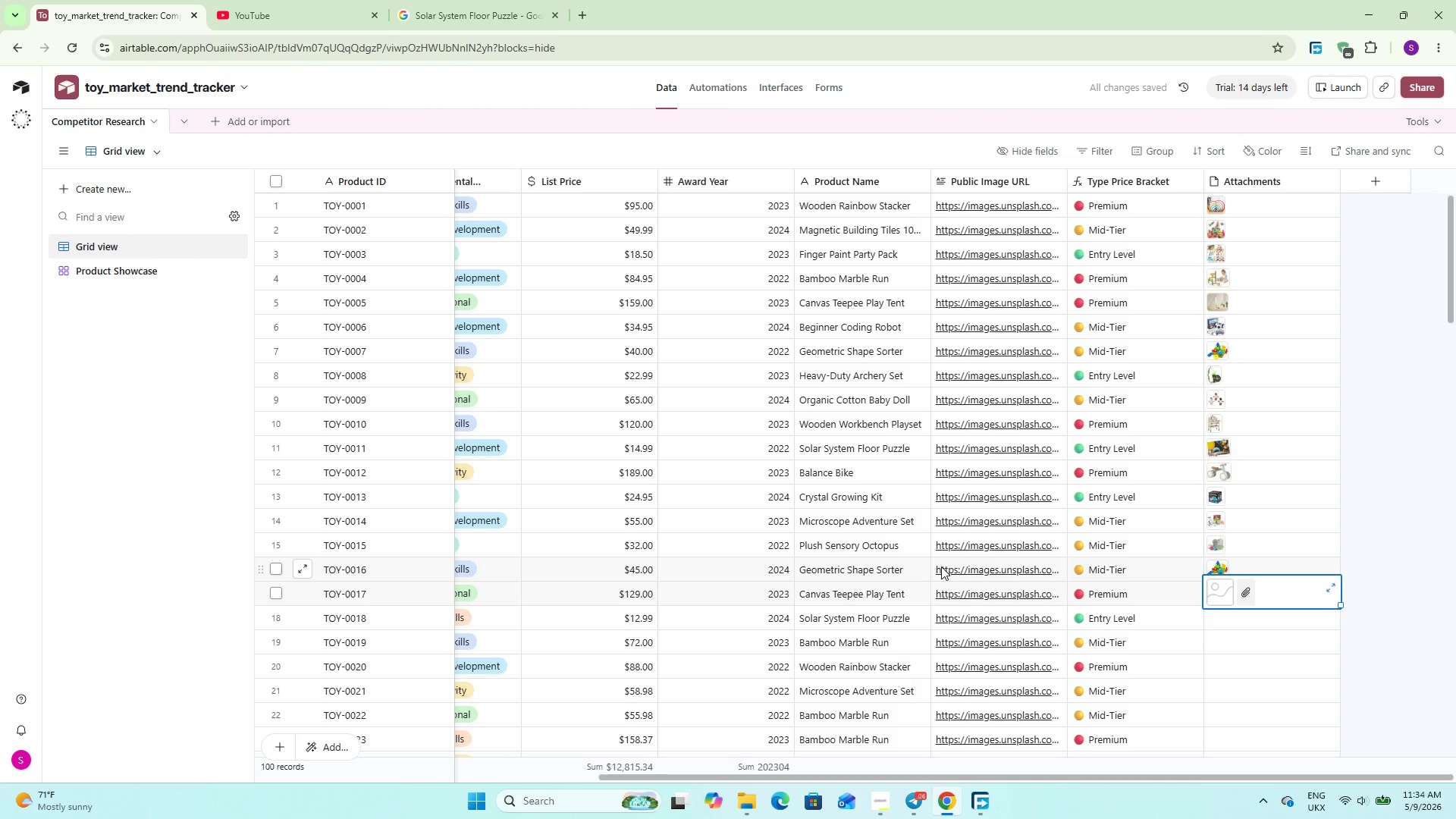 
left_click([1232, 626])
 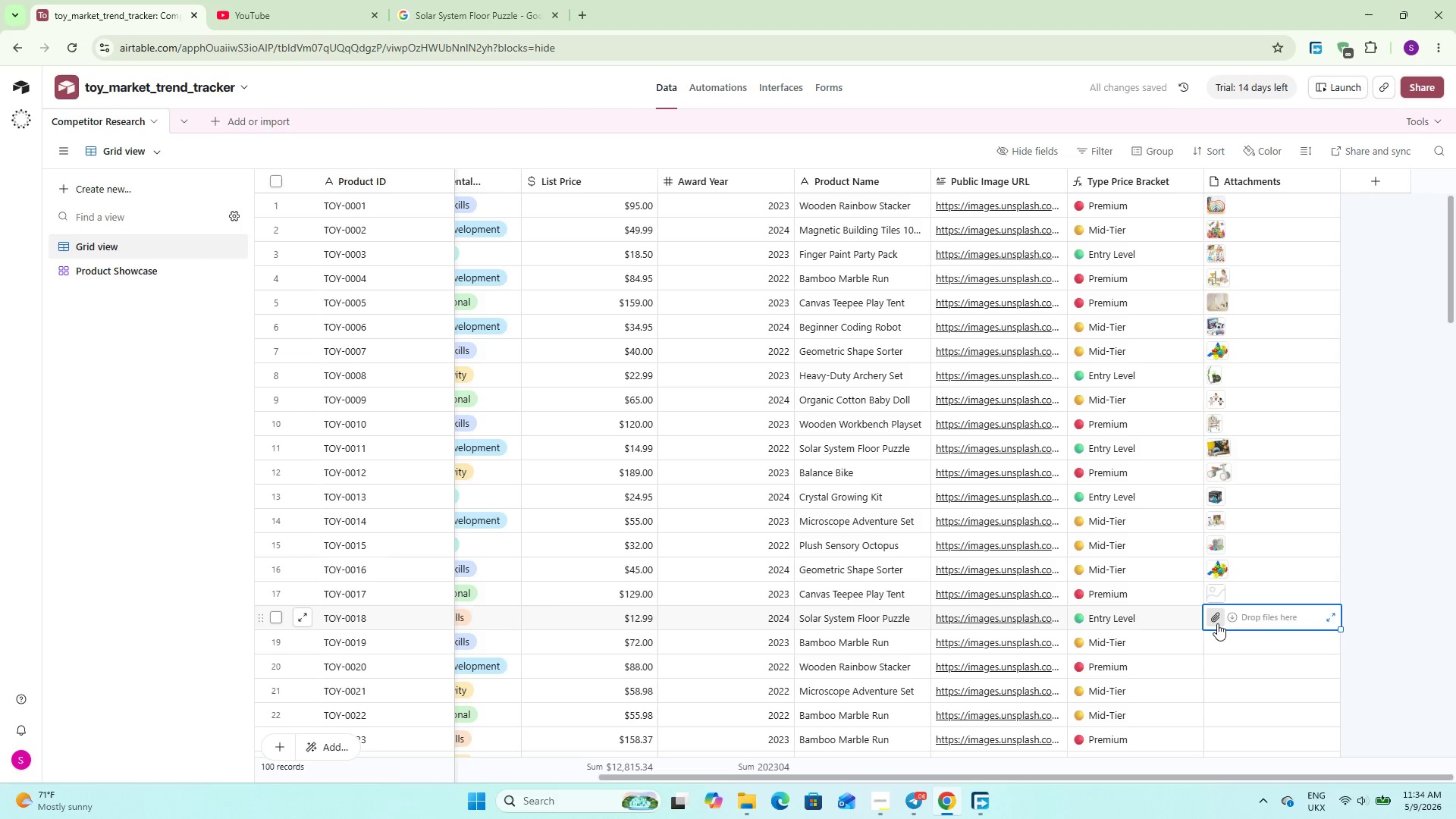 
left_click([1217, 623])
 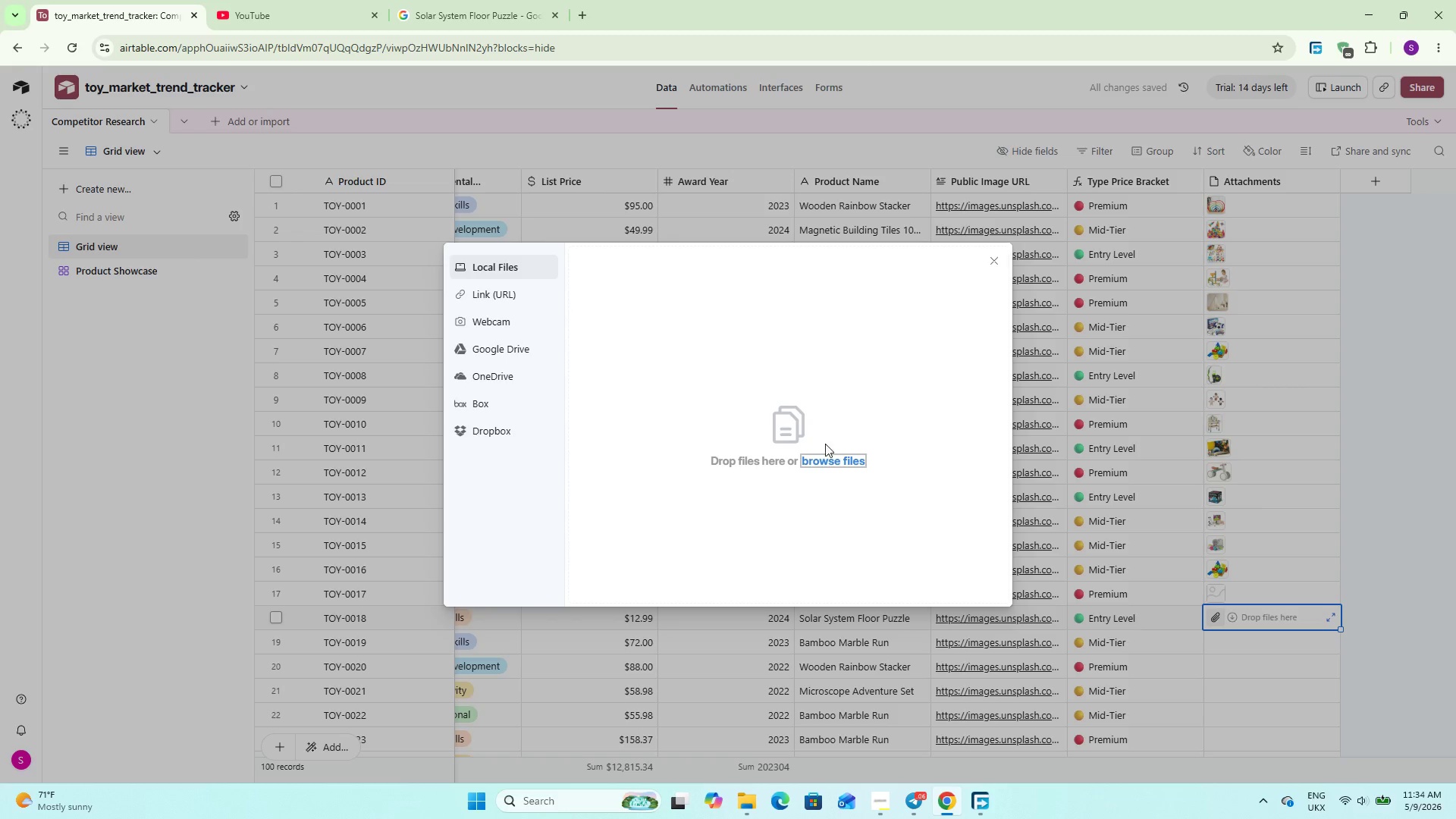 
left_click([827, 456])
 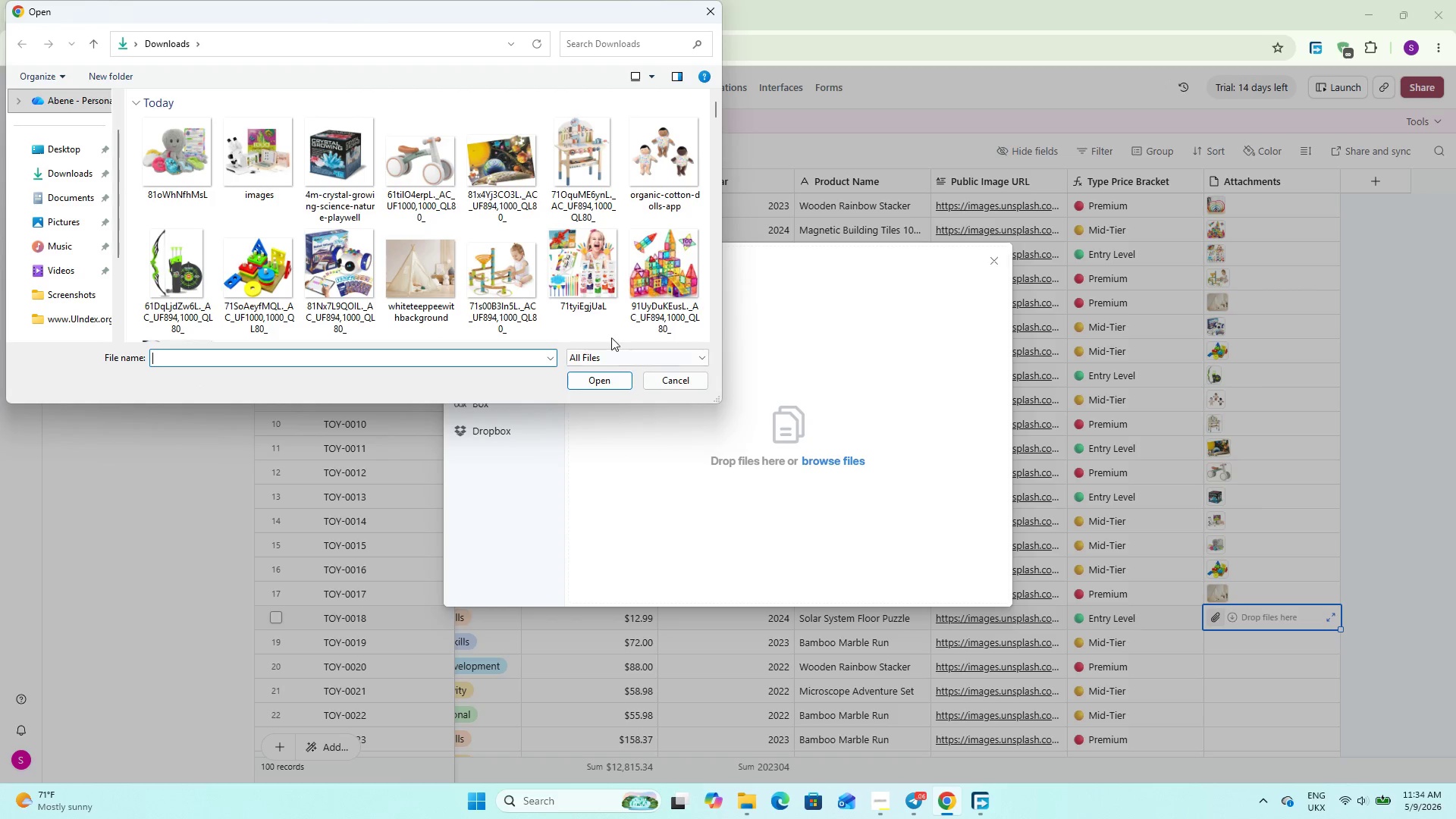 
double_click([506, 184])
 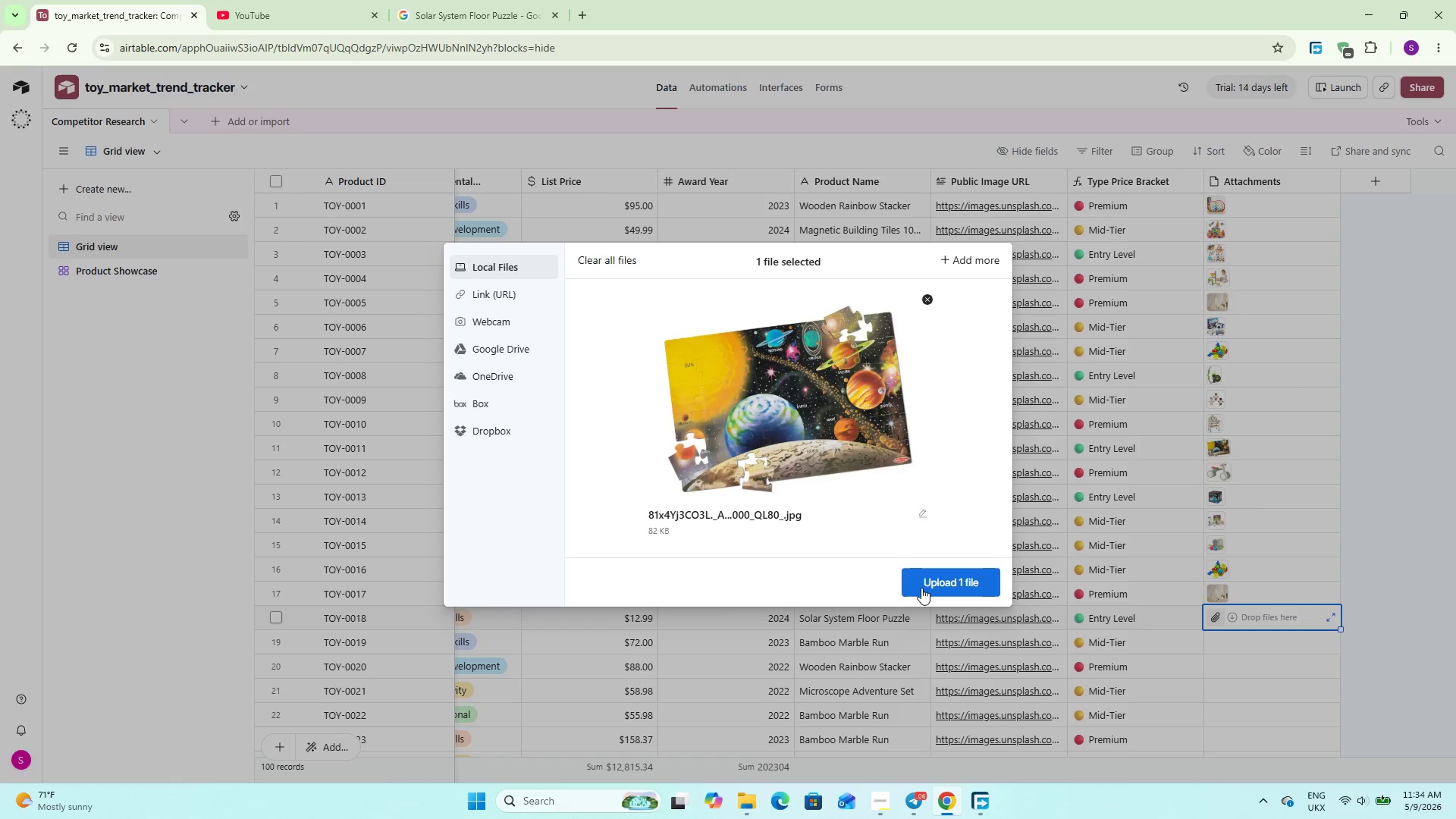 
left_click([925, 580])
 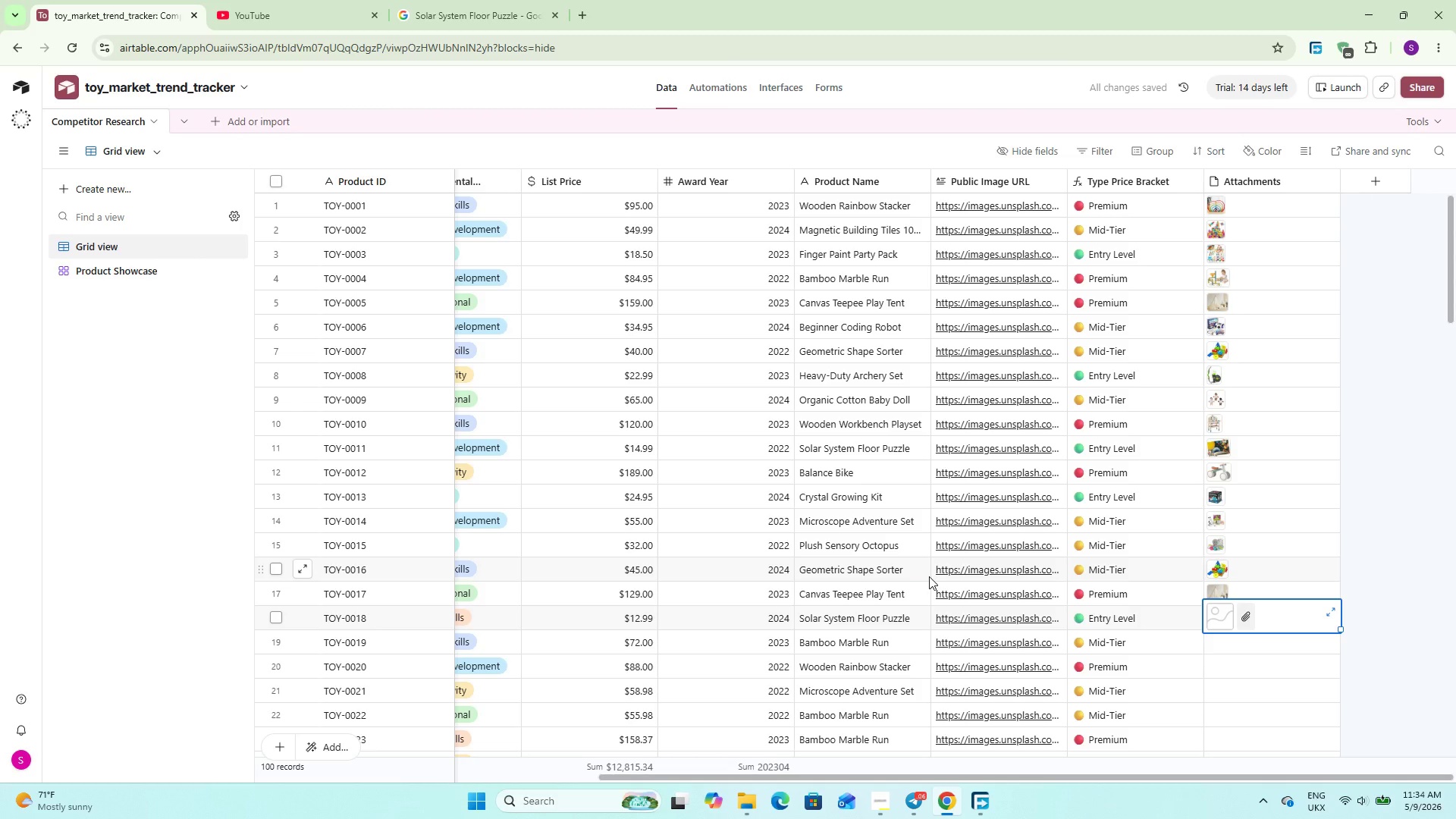 
wait(8.23)
 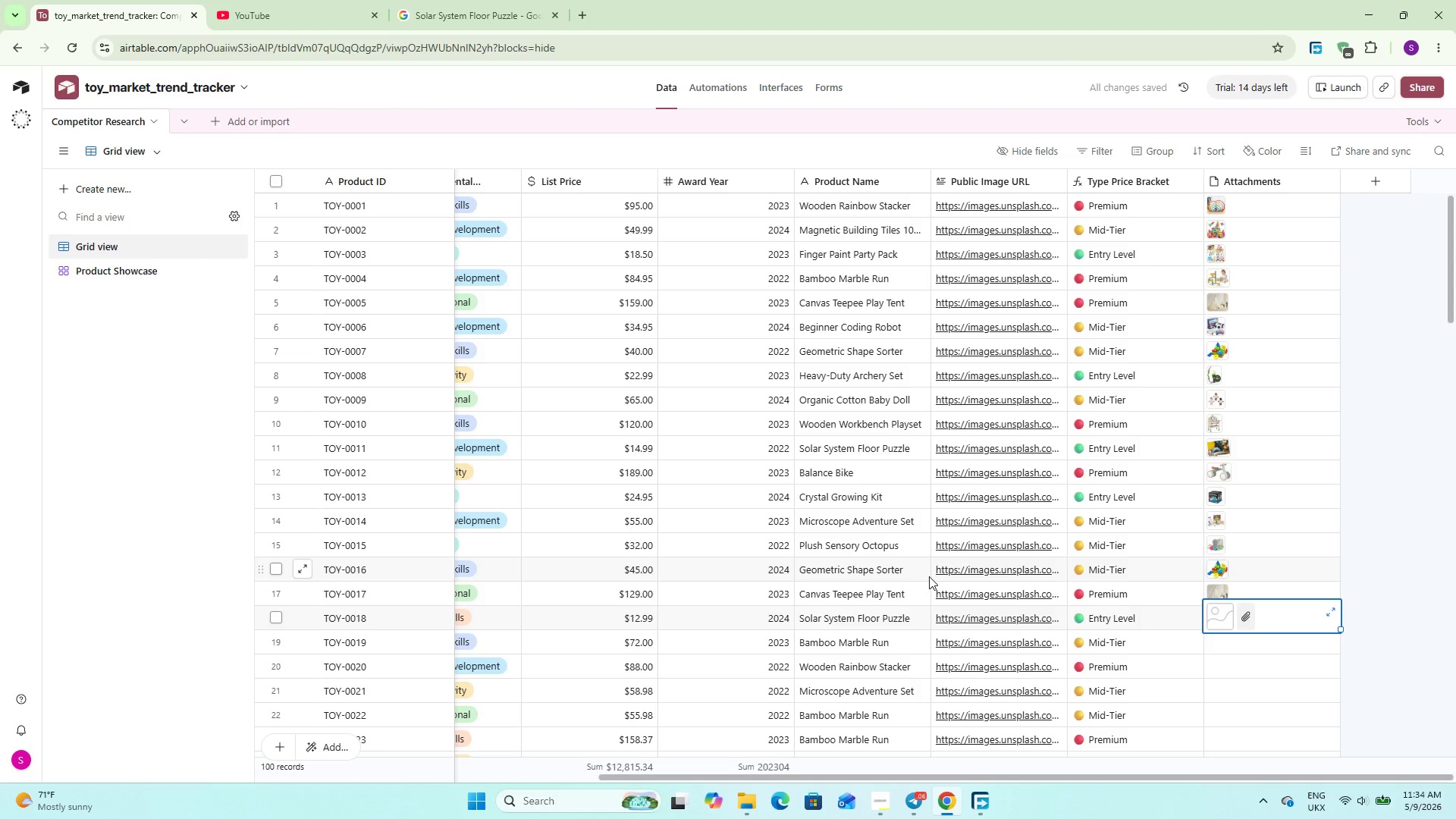 
left_click([1270, 645])
 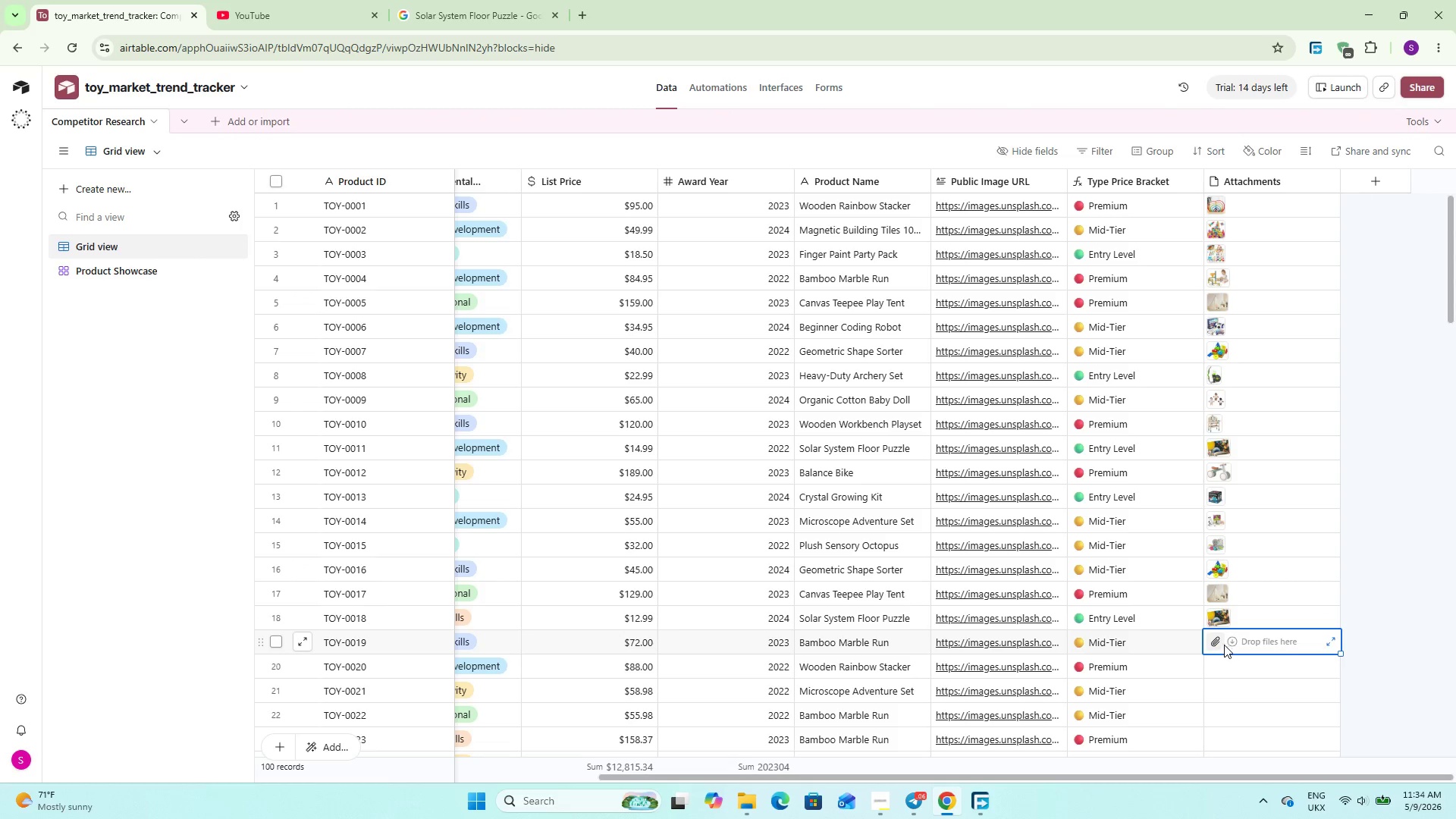 
left_click([1206, 642])
 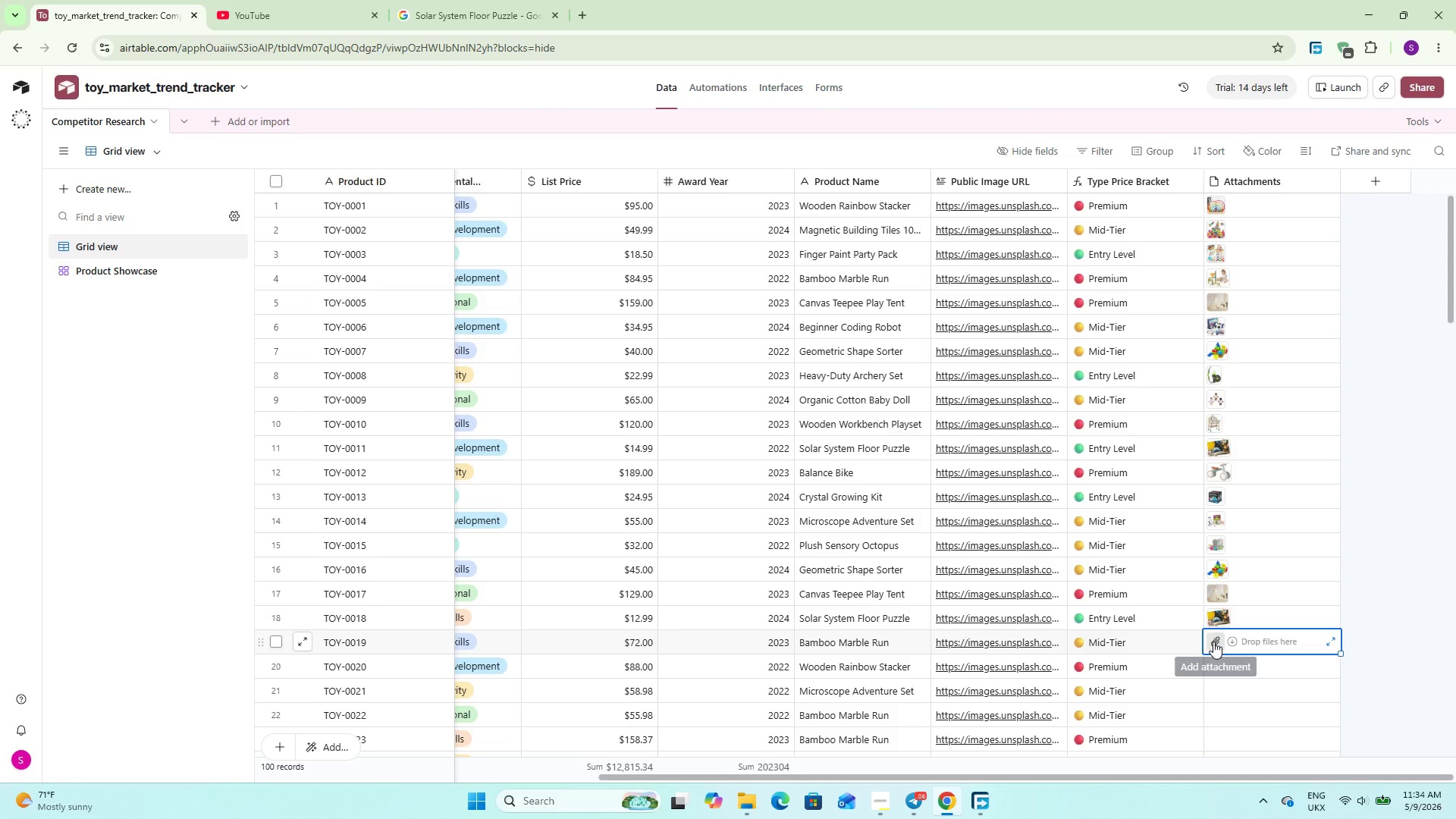 
left_click([1213, 642])
 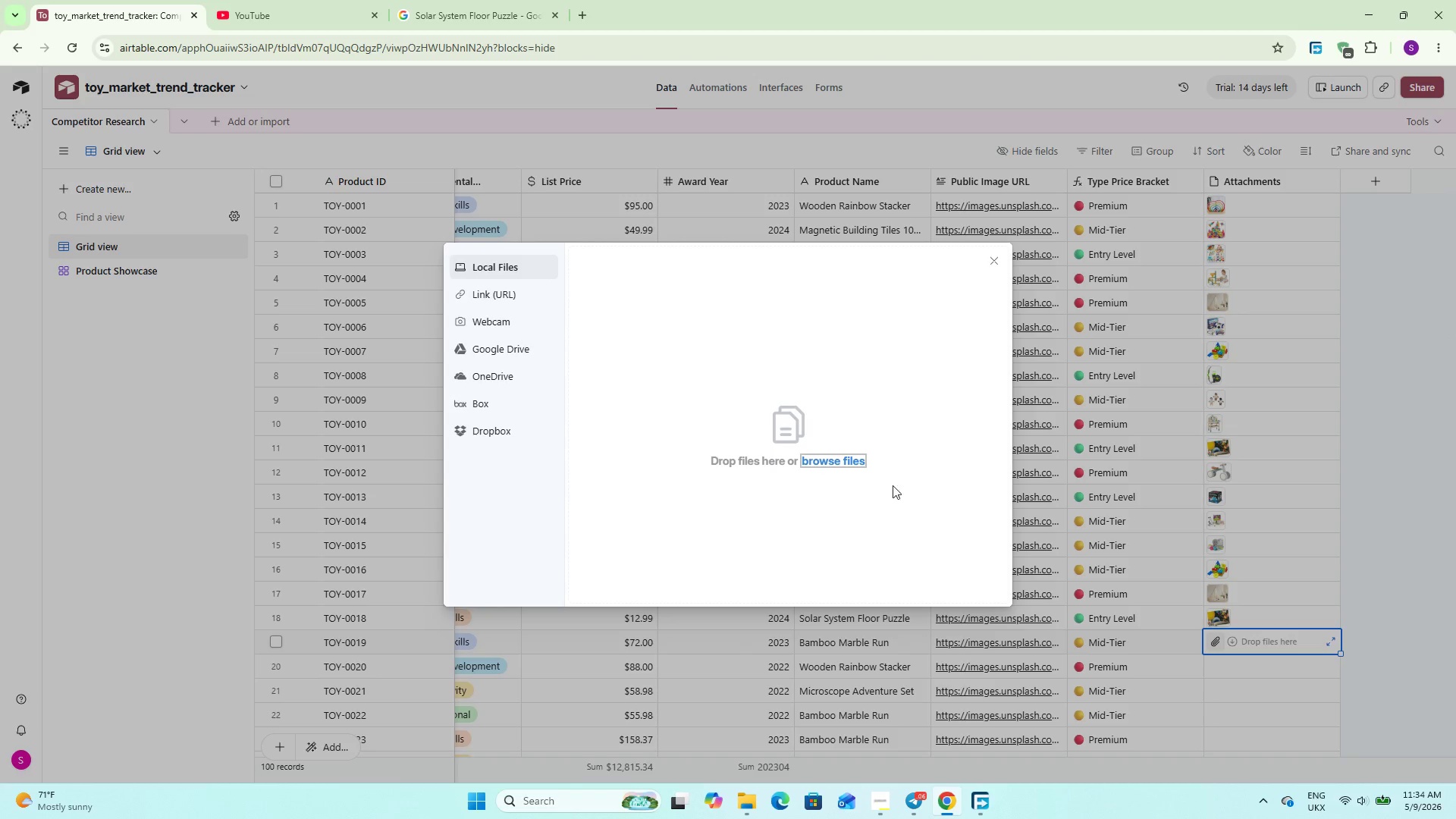 
left_click([832, 457])
 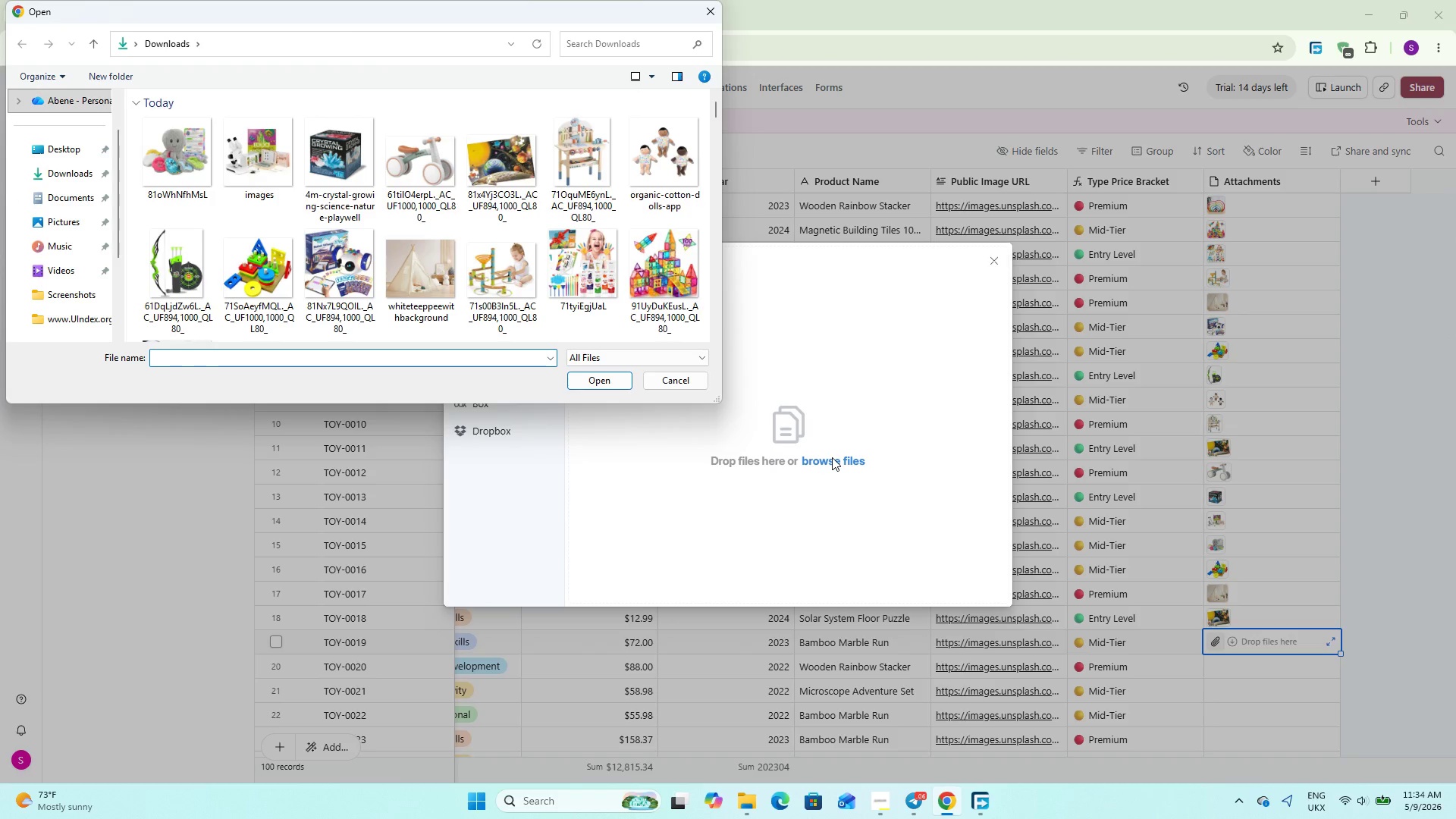 
wait(8.86)
 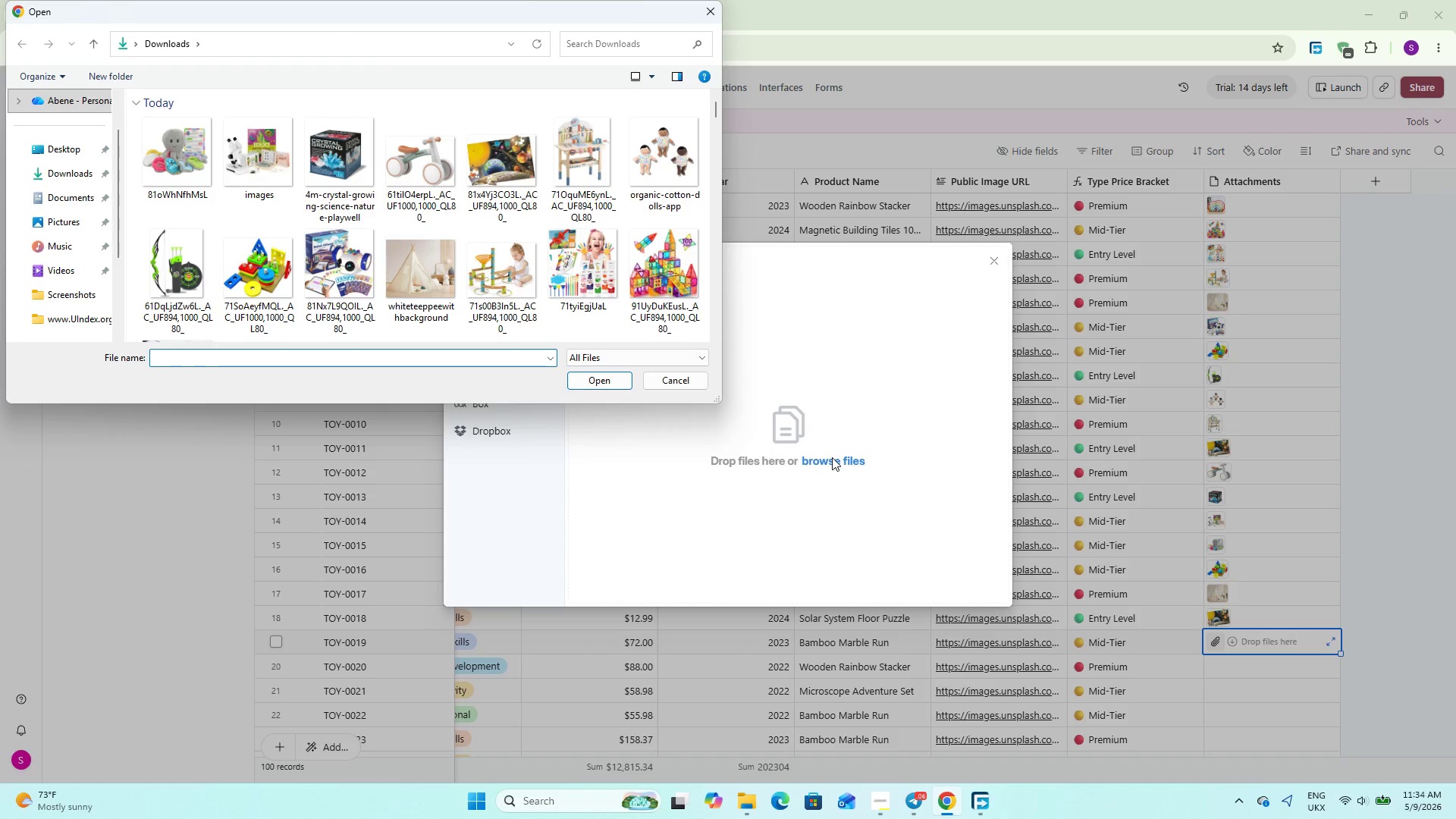 
double_click([491, 284])
 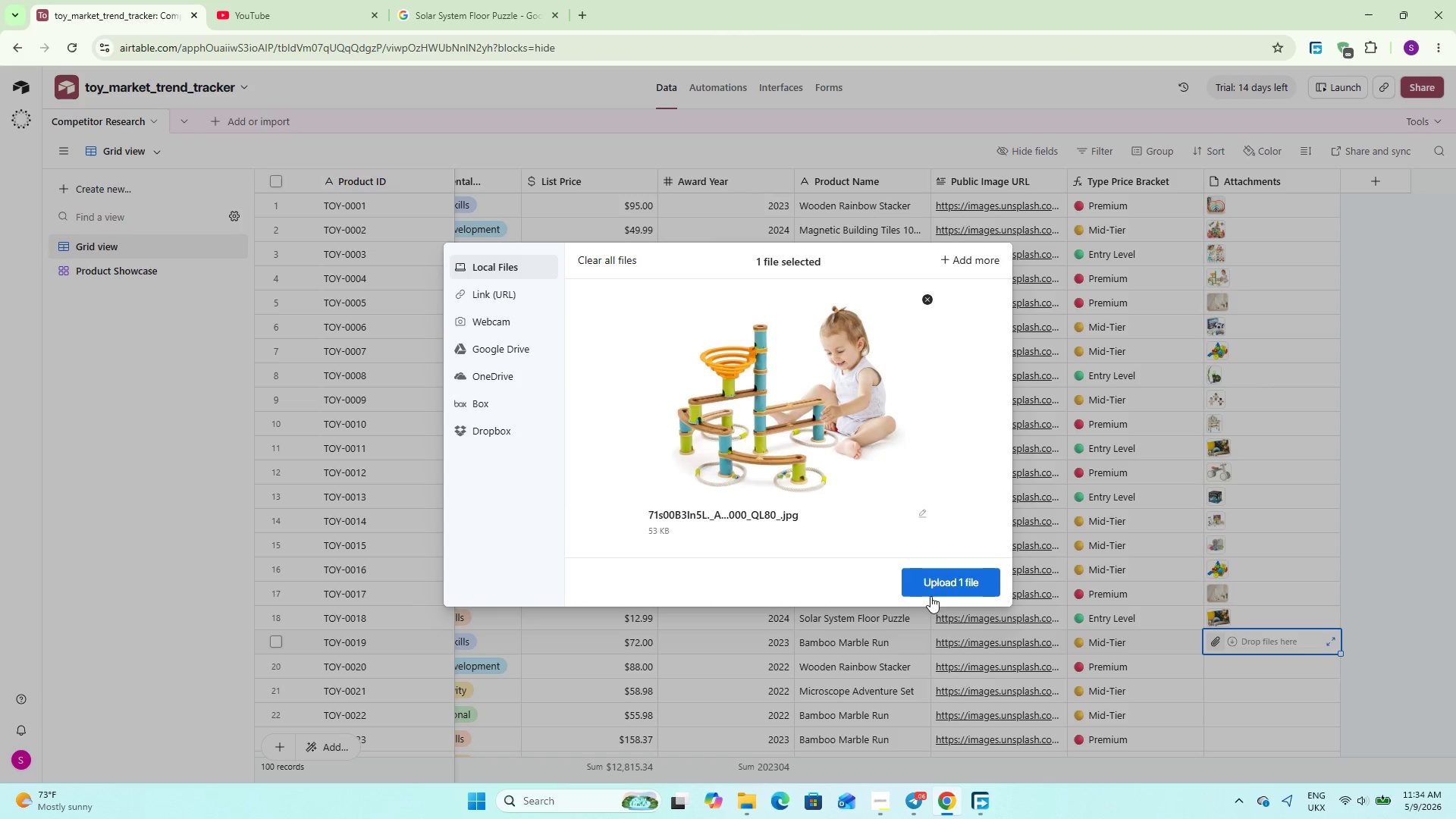 
left_click([946, 595])
 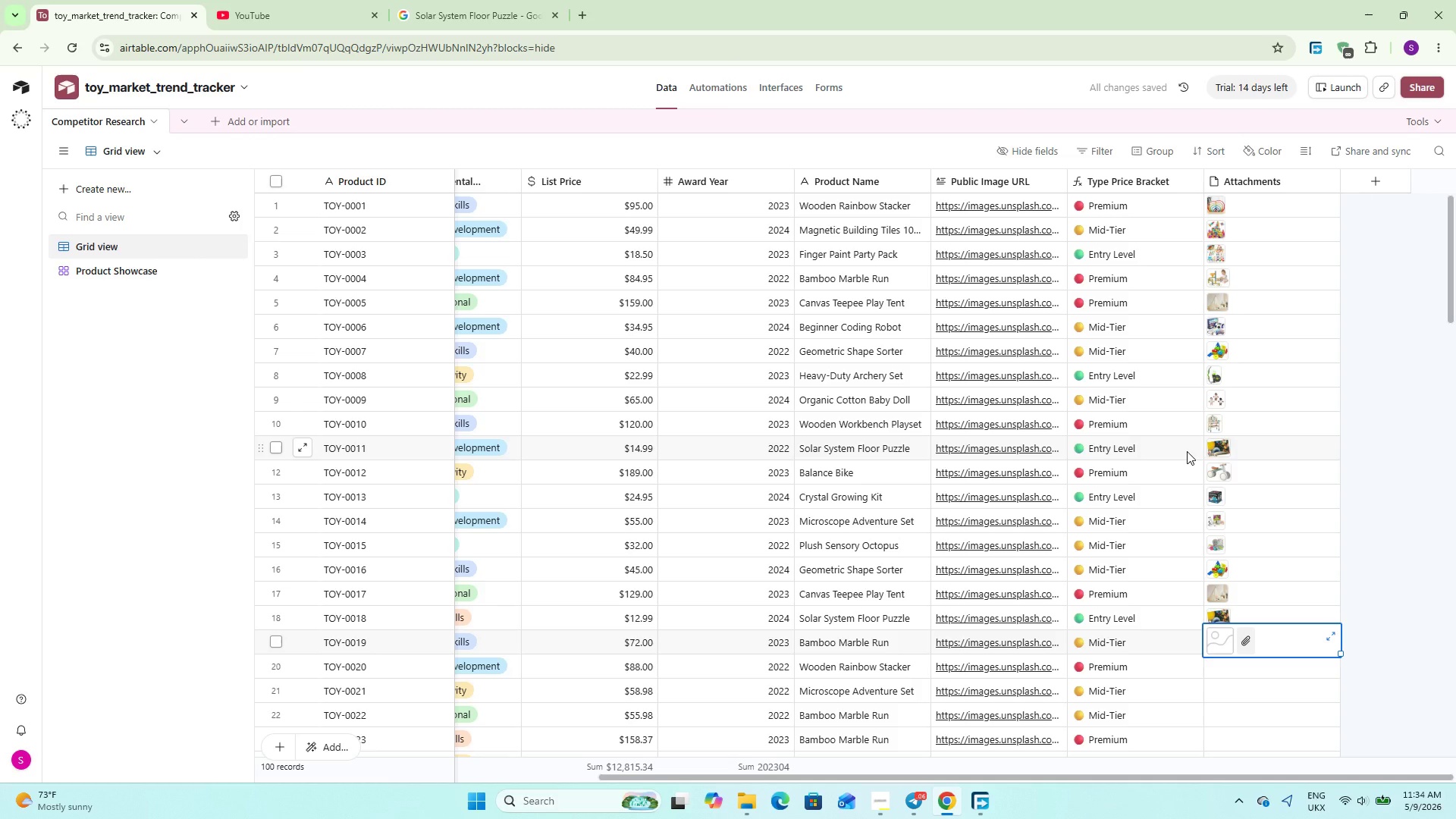 
scroll: coordinate [1325, 508], scroll_direction: down, amount: 4.0
 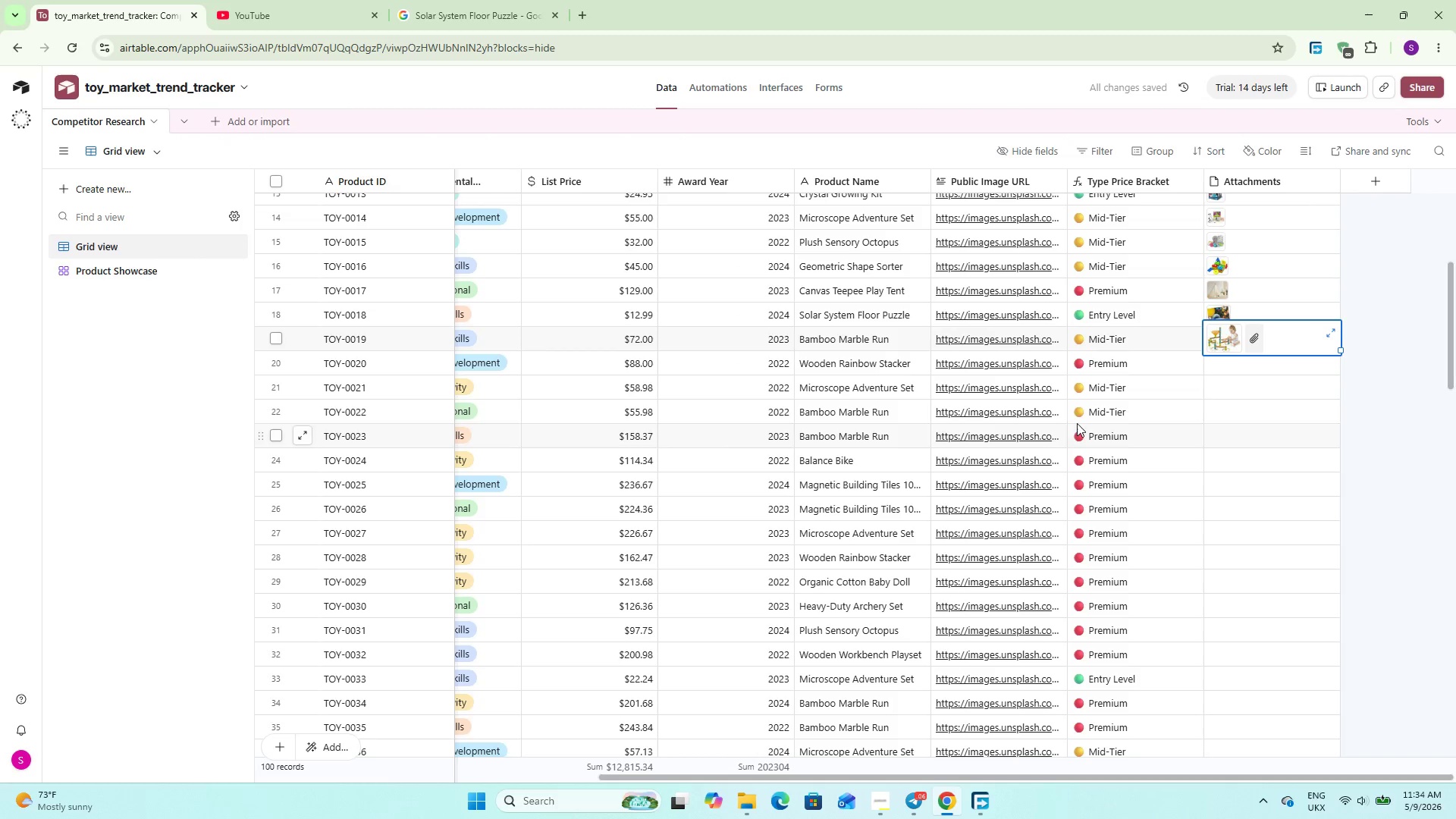 
left_click([1257, 364])
 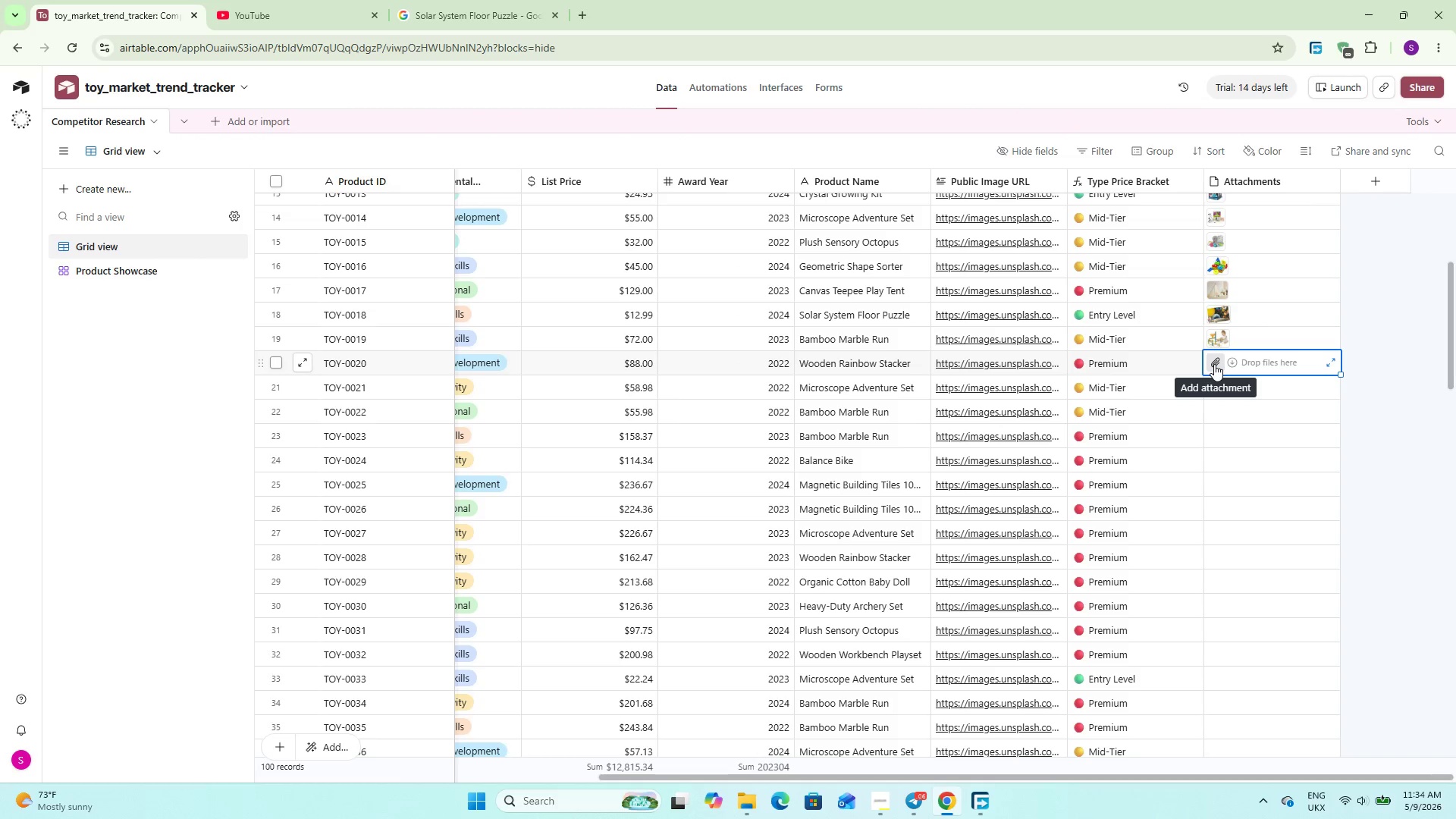 
left_click([1214, 364])
 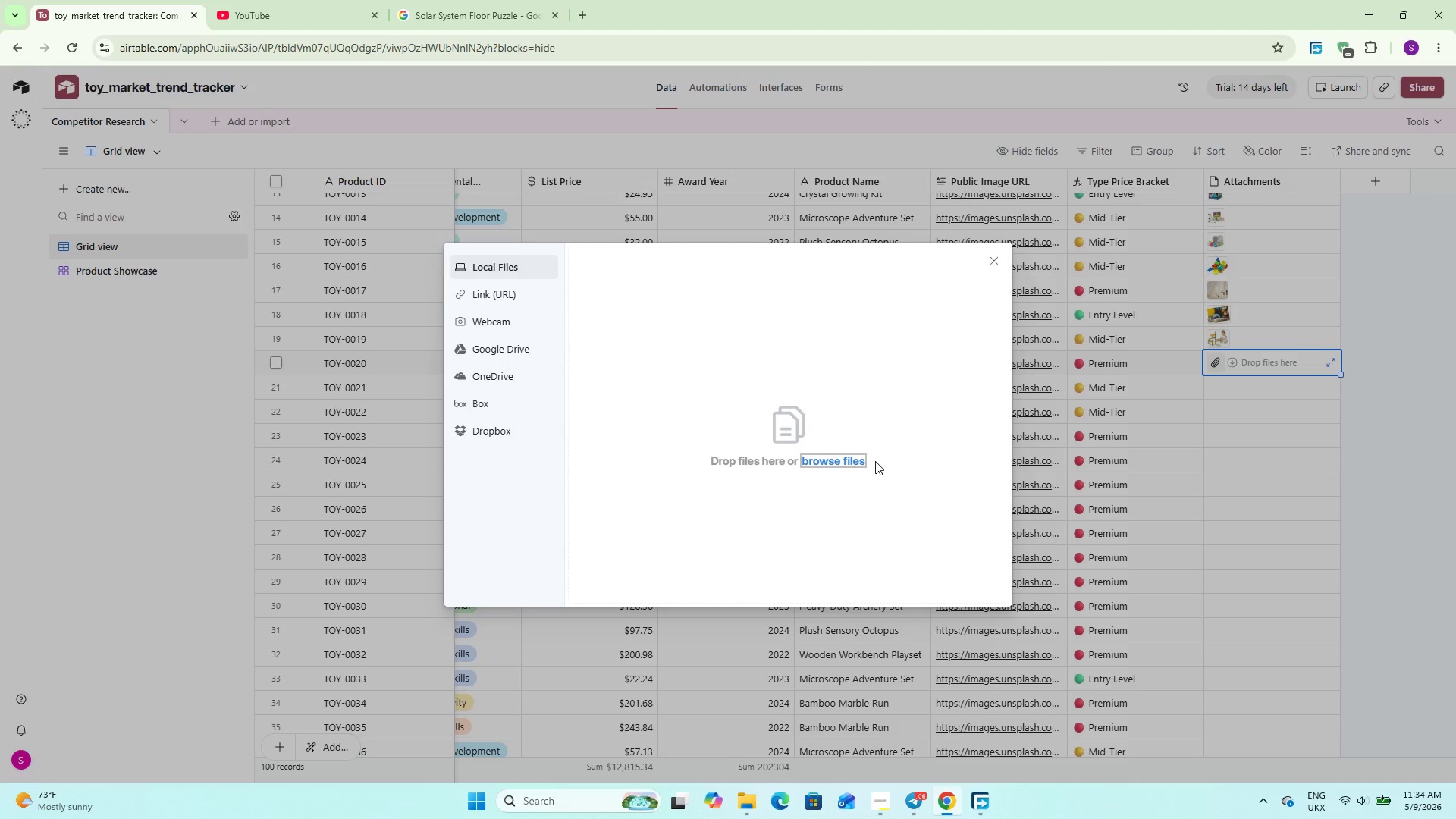 
left_click([839, 460])
 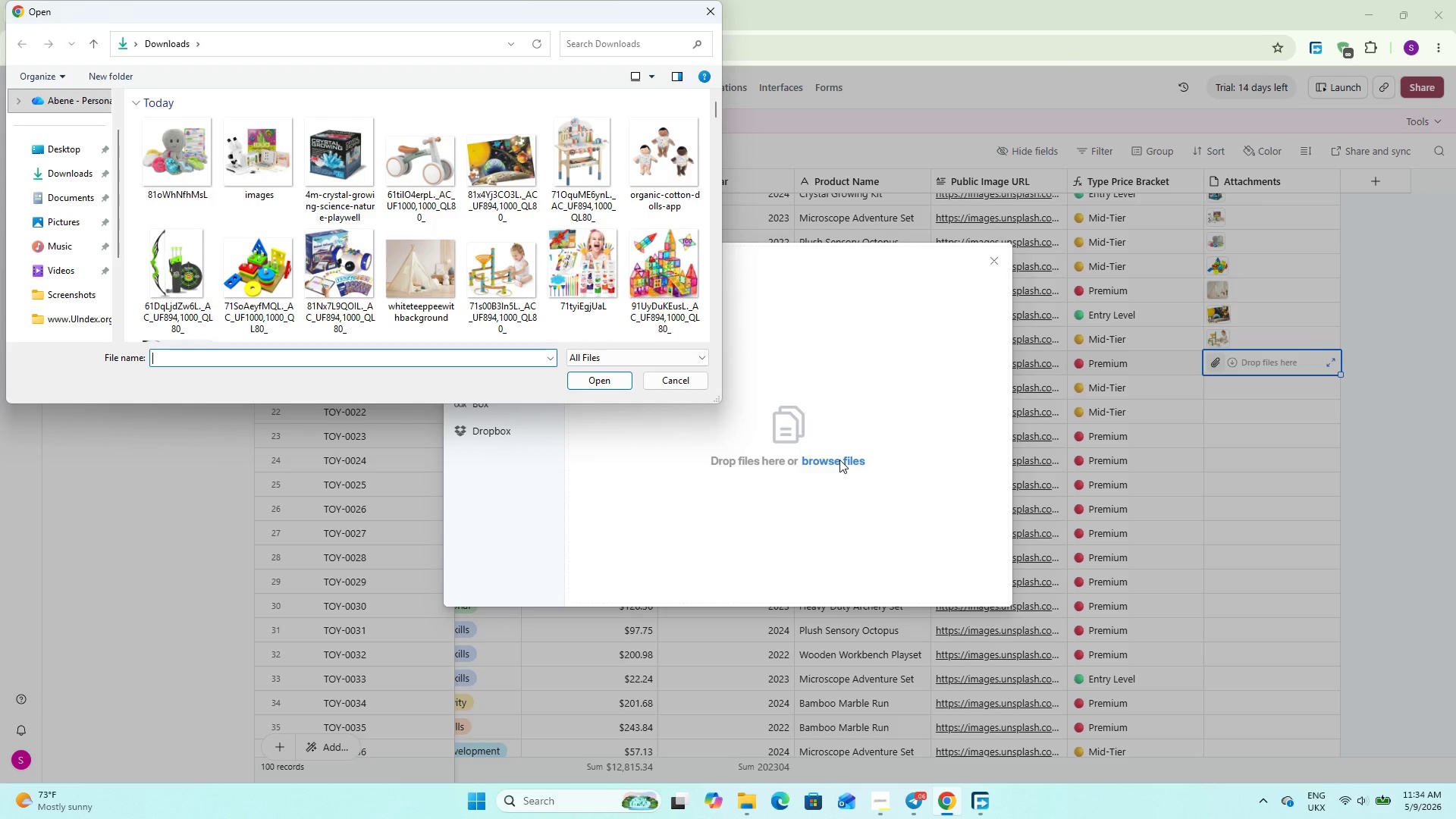 
wait(9.16)
 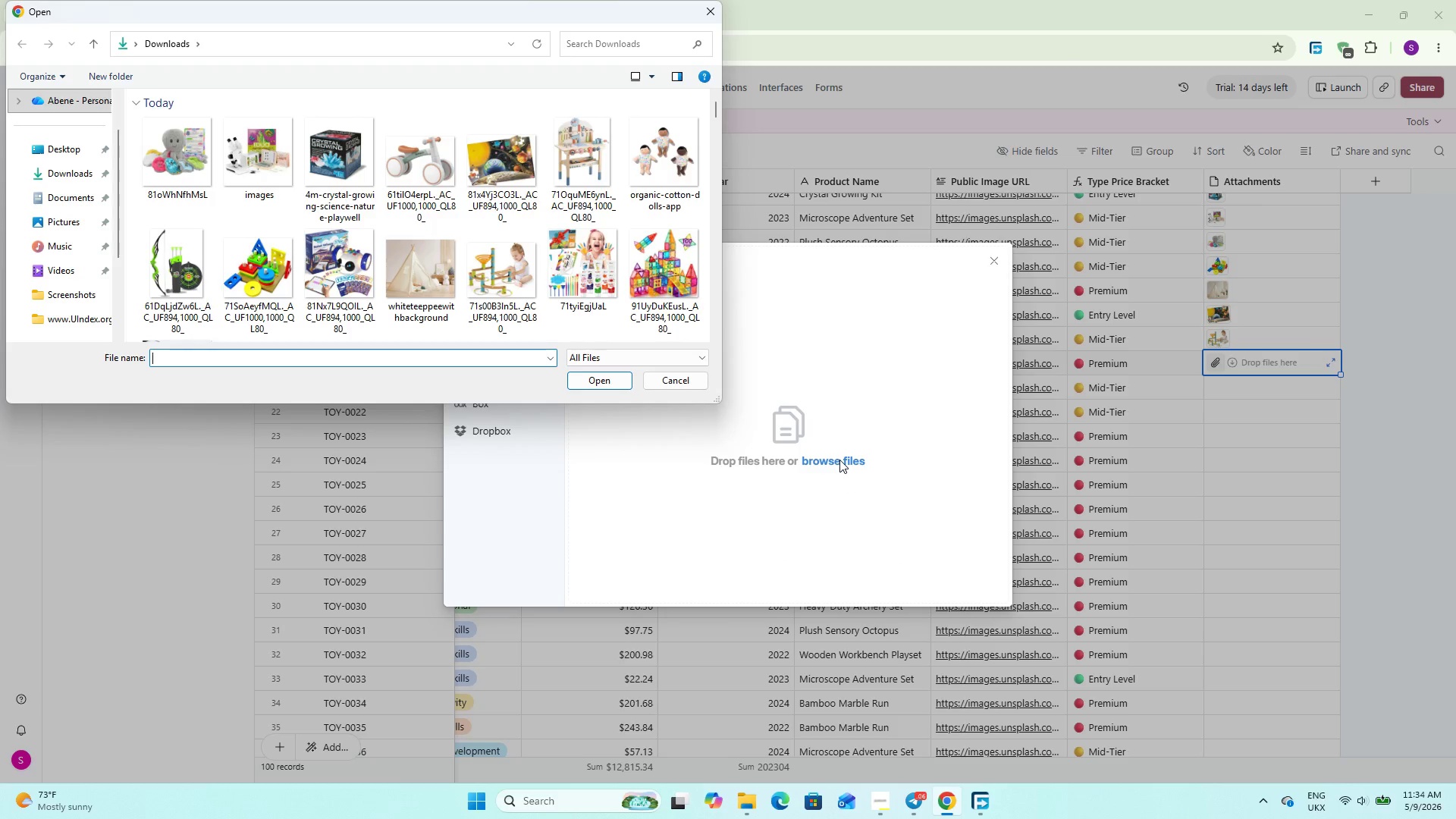 
left_click([689, 381])
 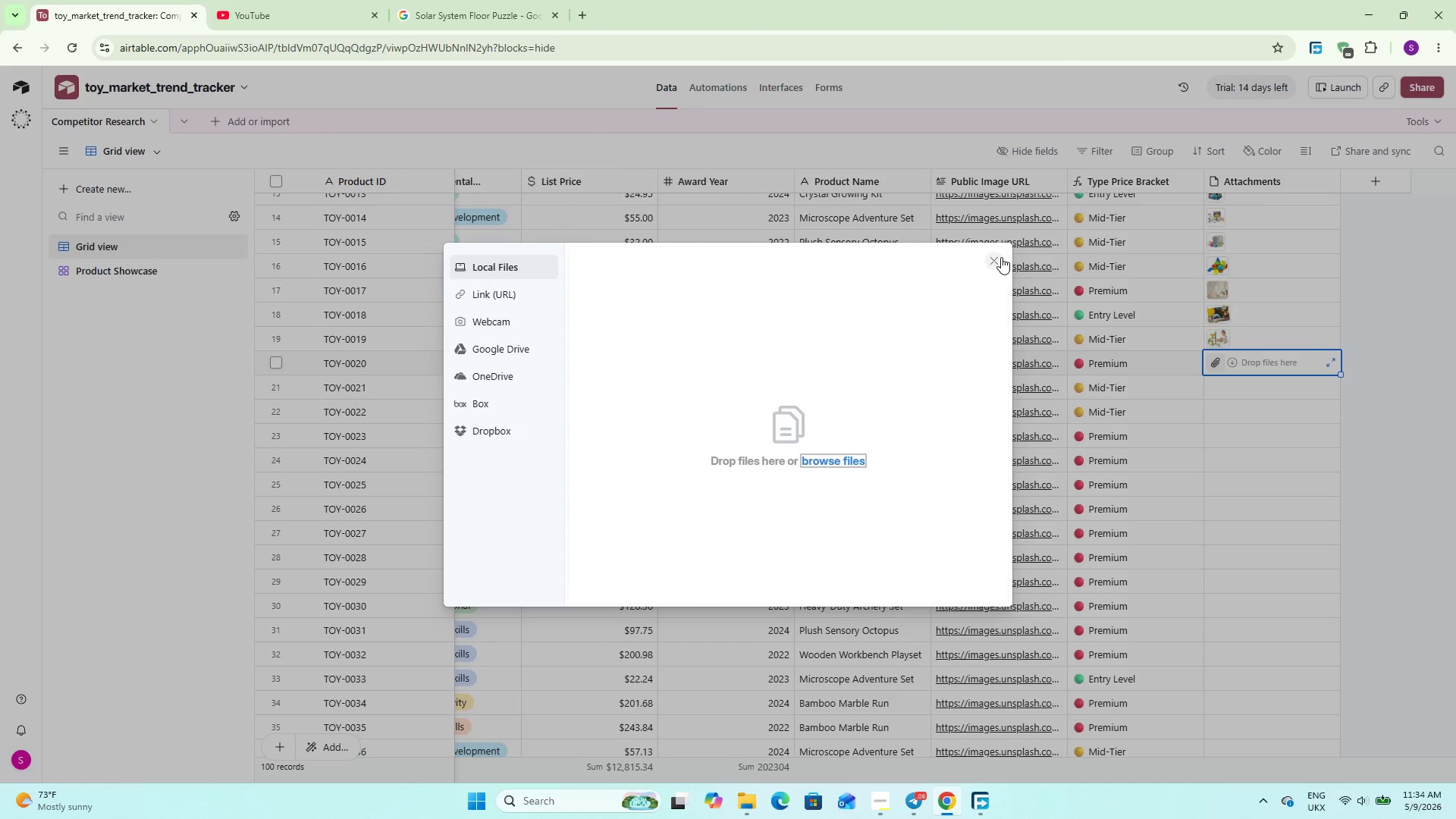 
left_click([990, 256])
 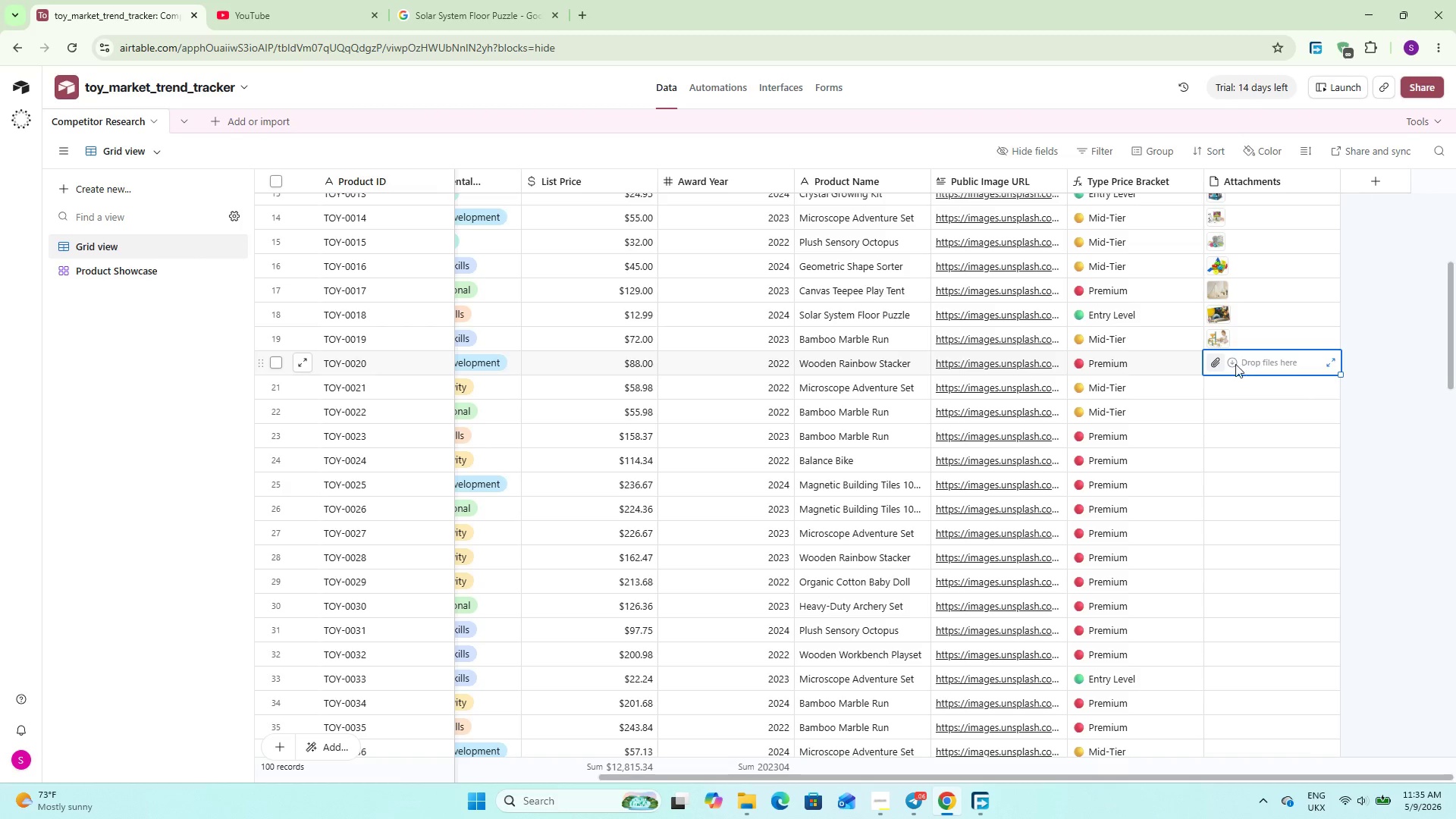 
left_click([1218, 359])
 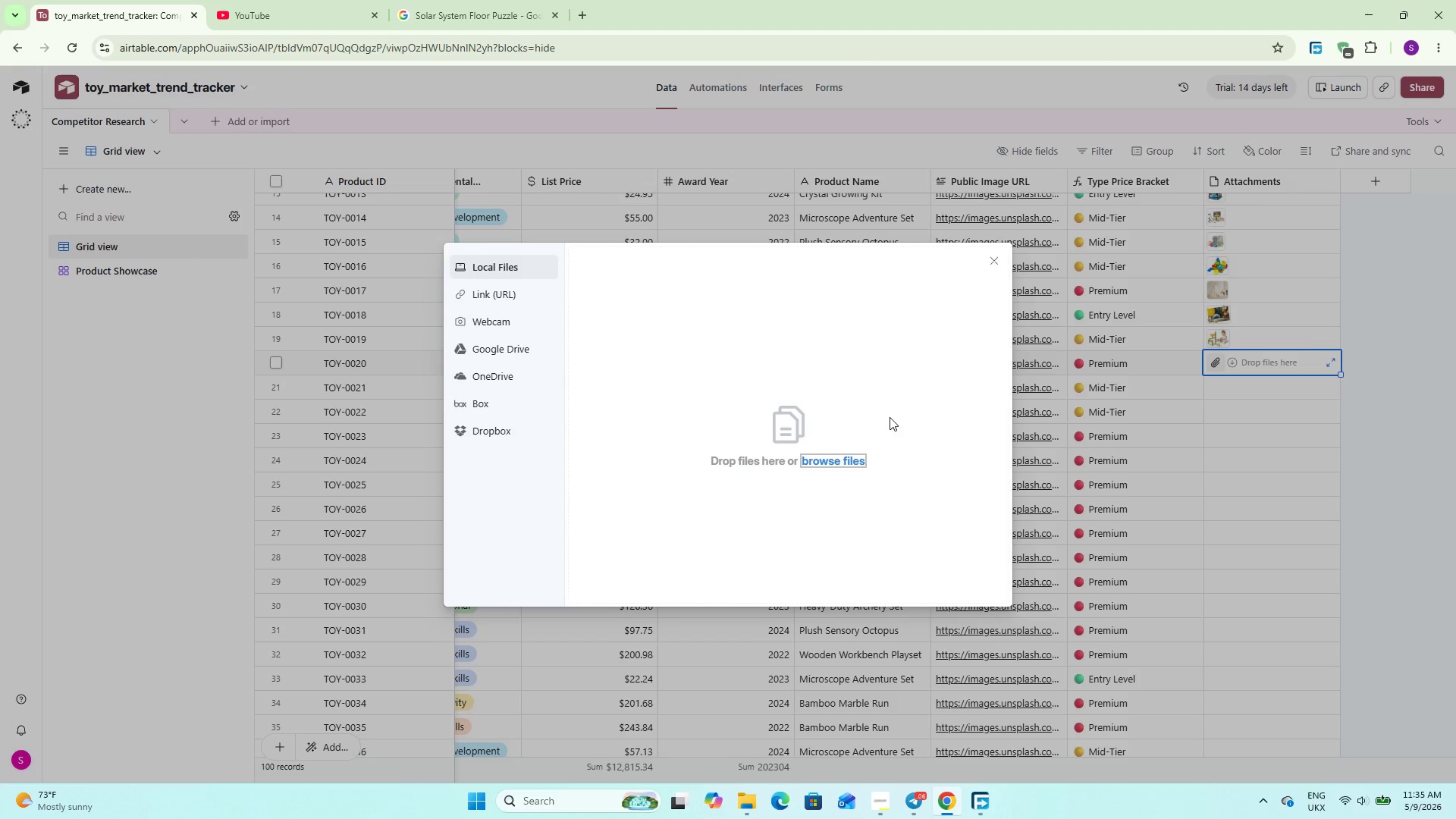 
left_click([830, 456])
 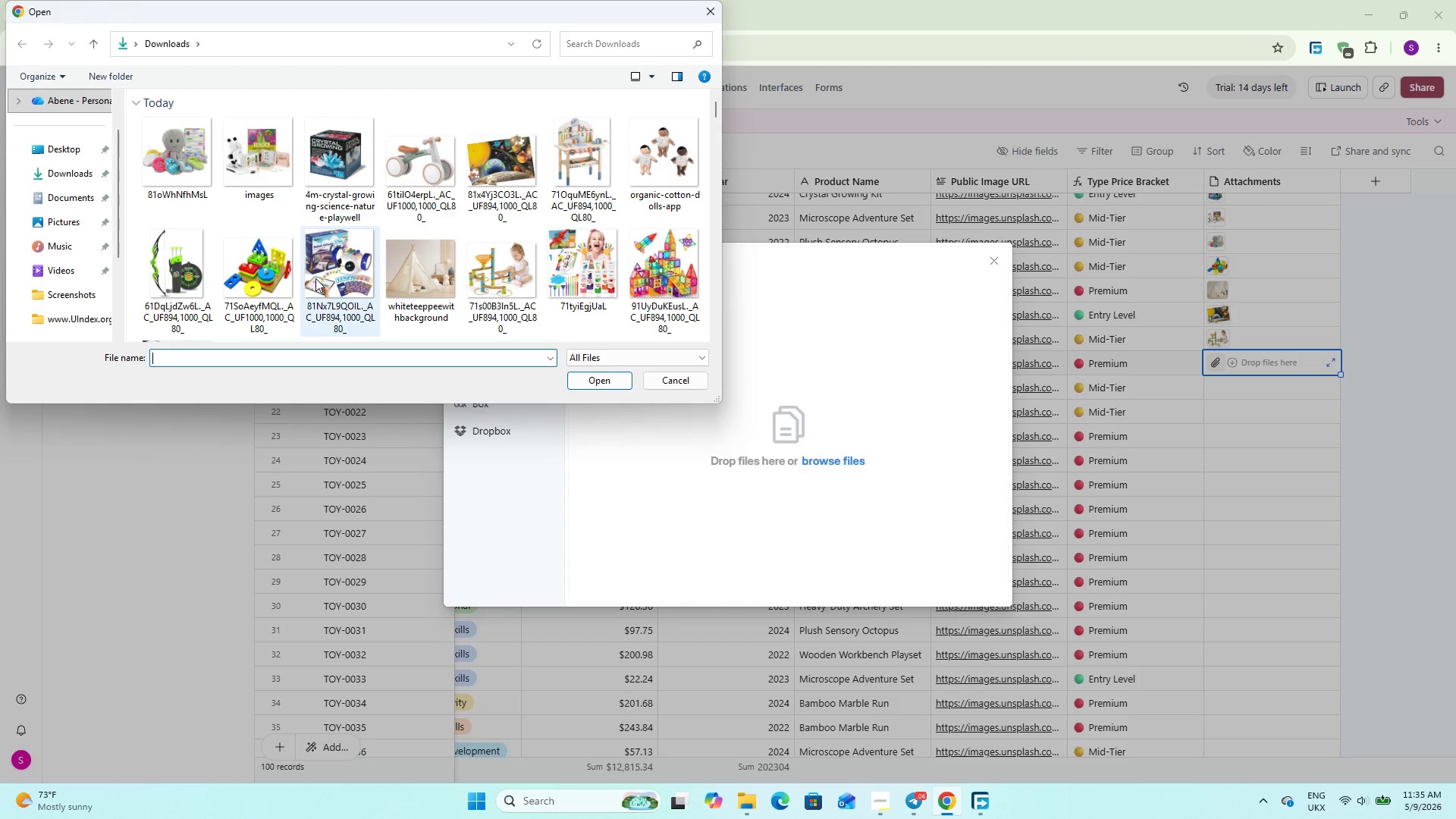 
wait(8.38)
 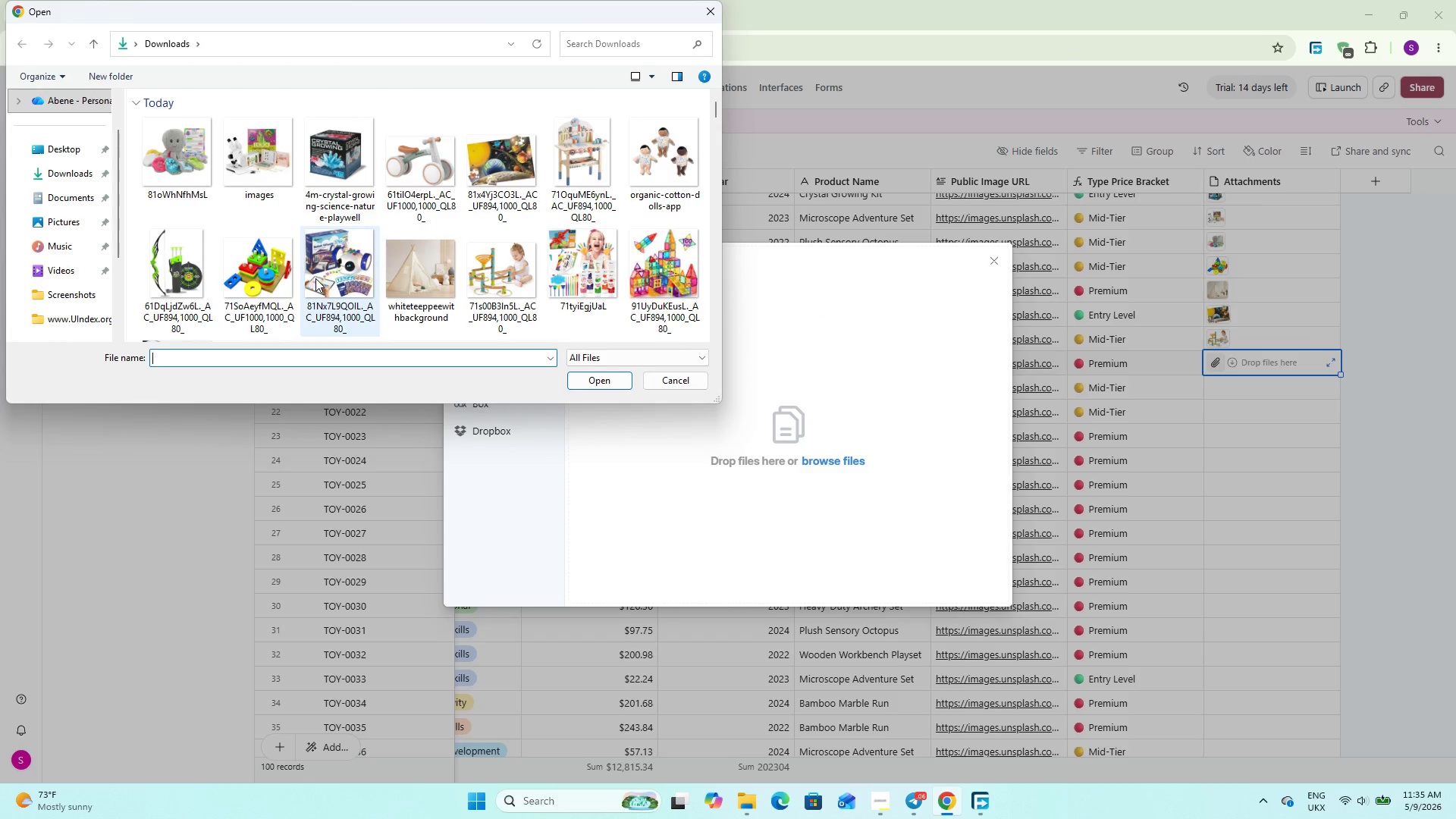 
double_click([581, 185])
 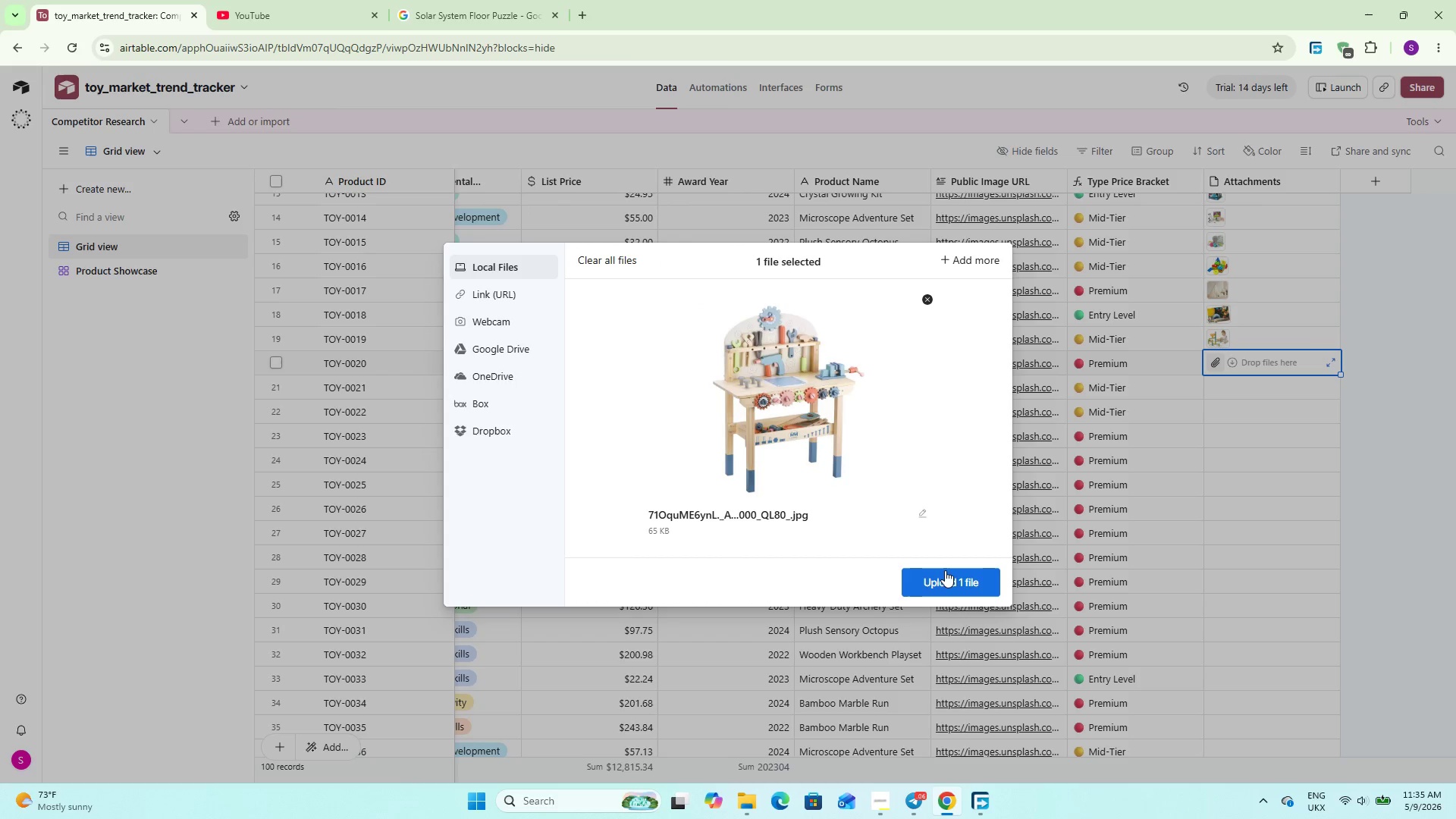 
left_click([945, 577])
 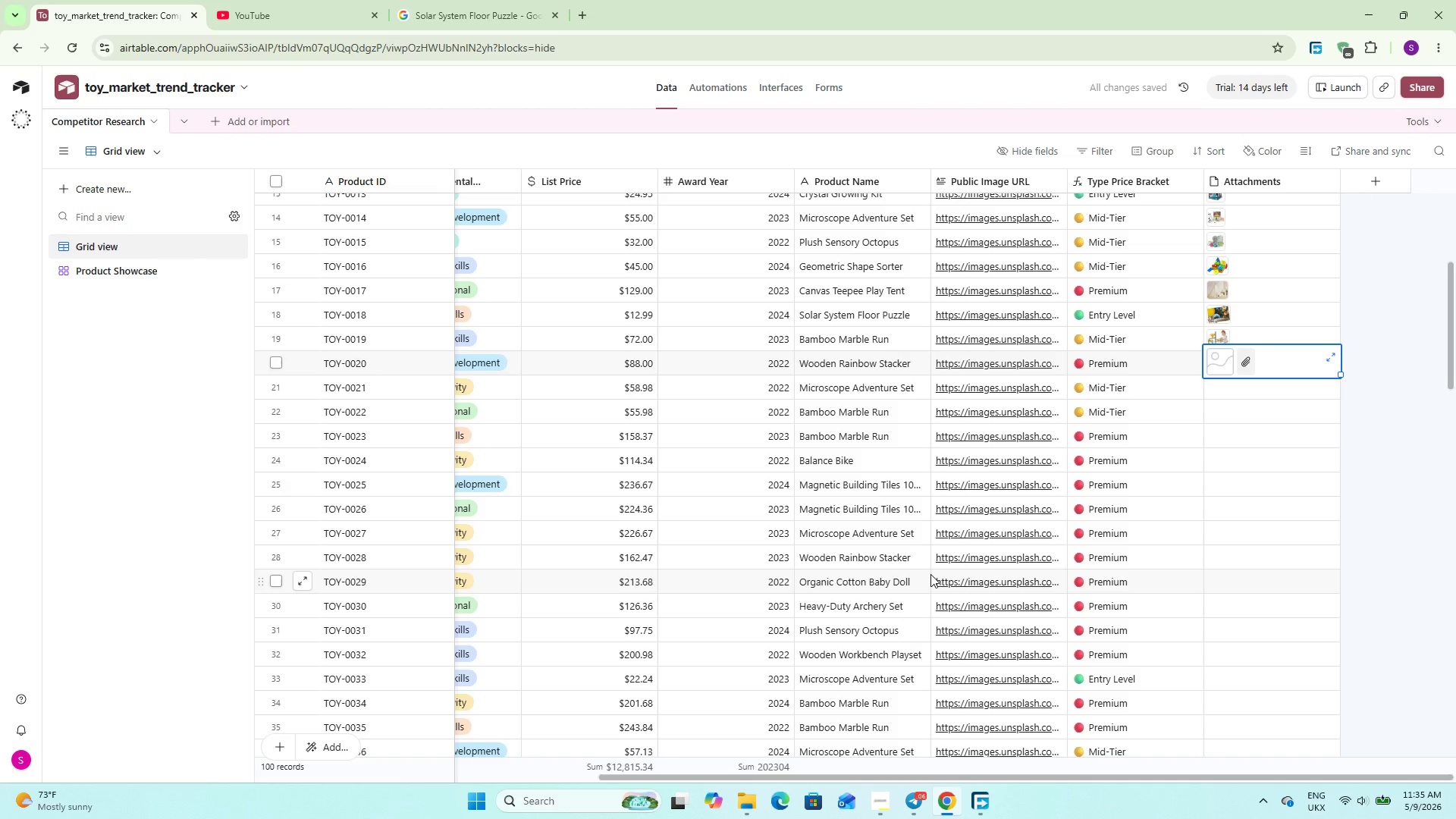 
scroll: coordinate [842, 363], scroll_direction: up, amount: 2.0
 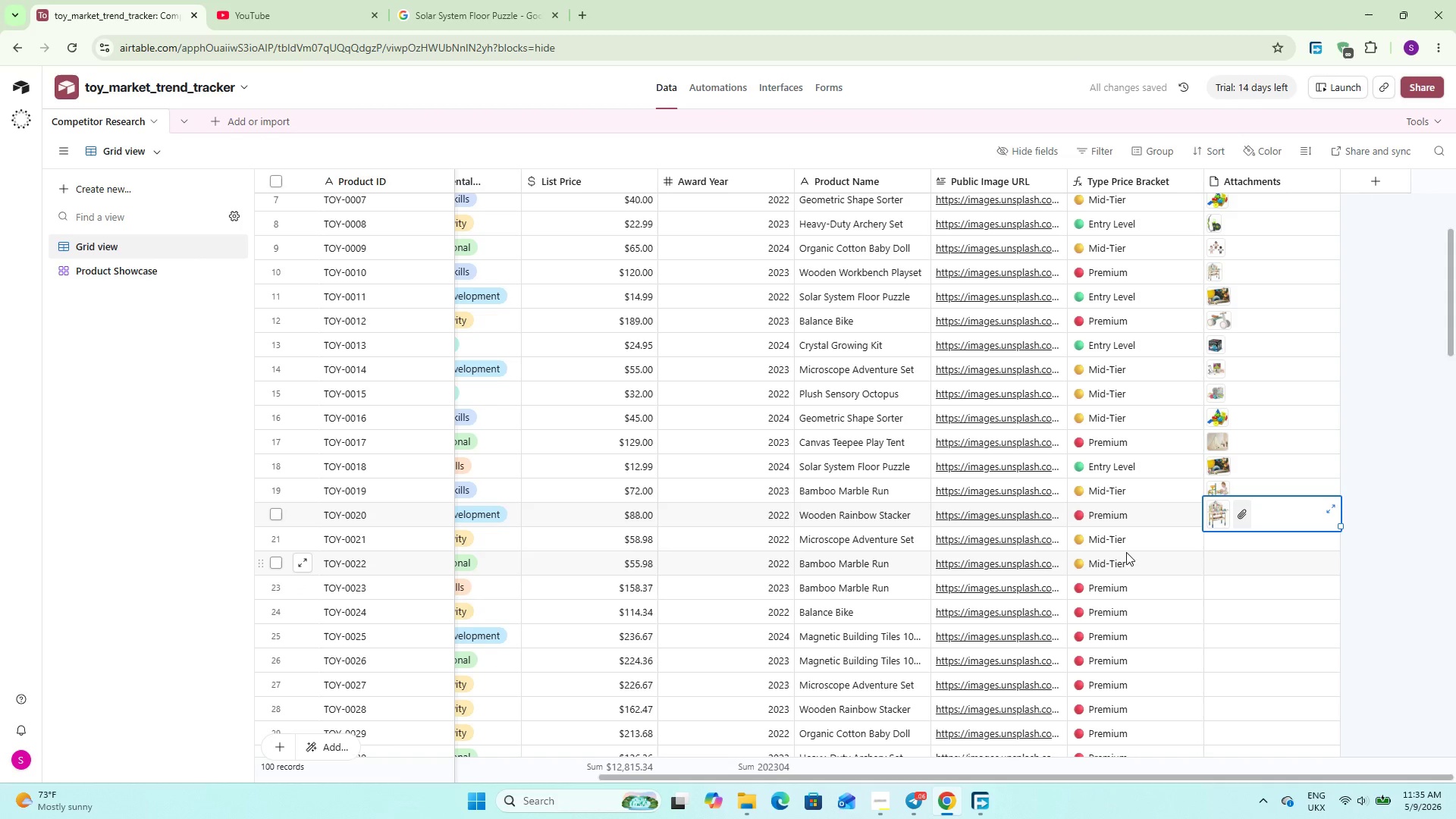 
left_click([1235, 538])
 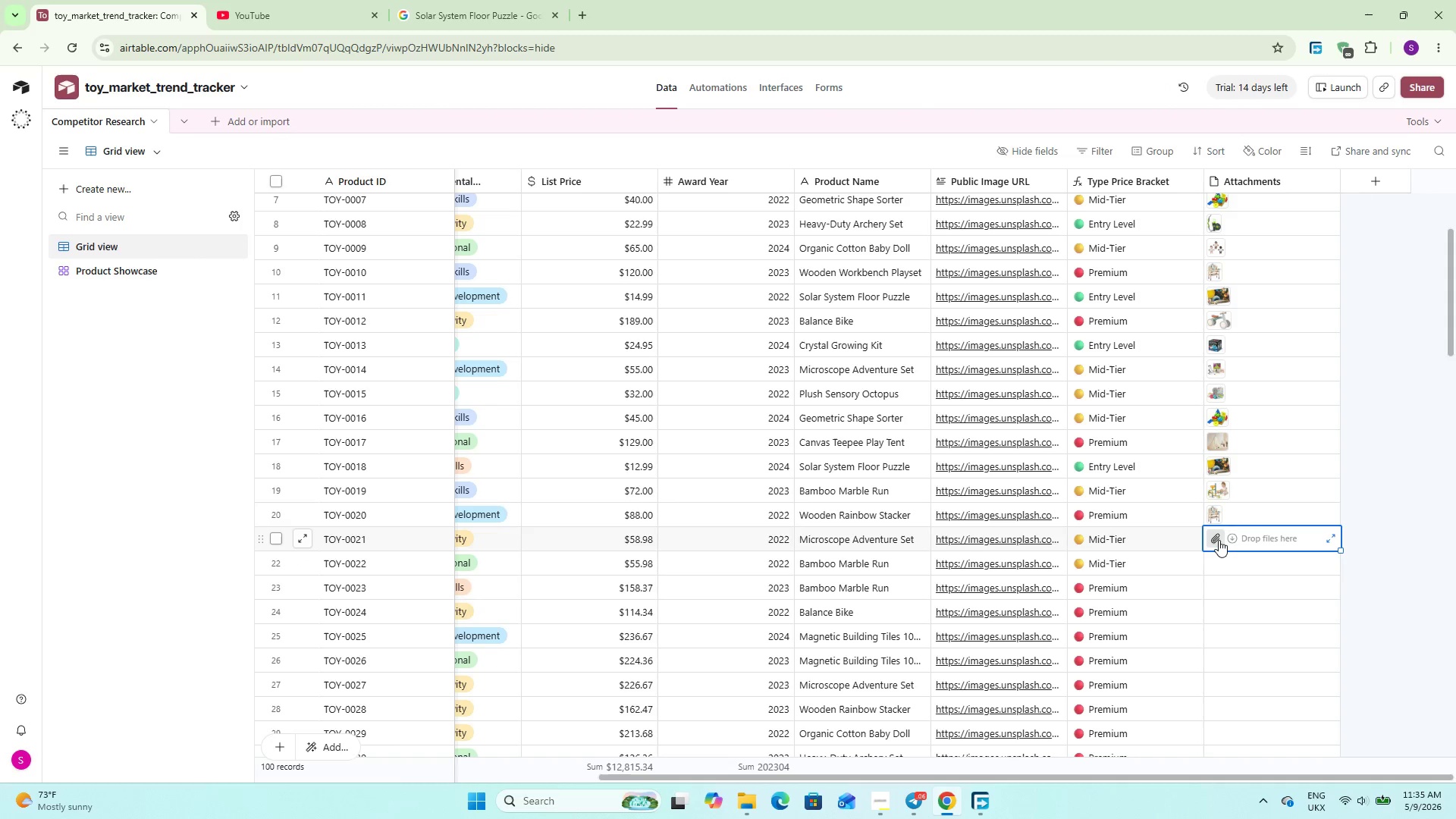 
left_click([1216, 540])
 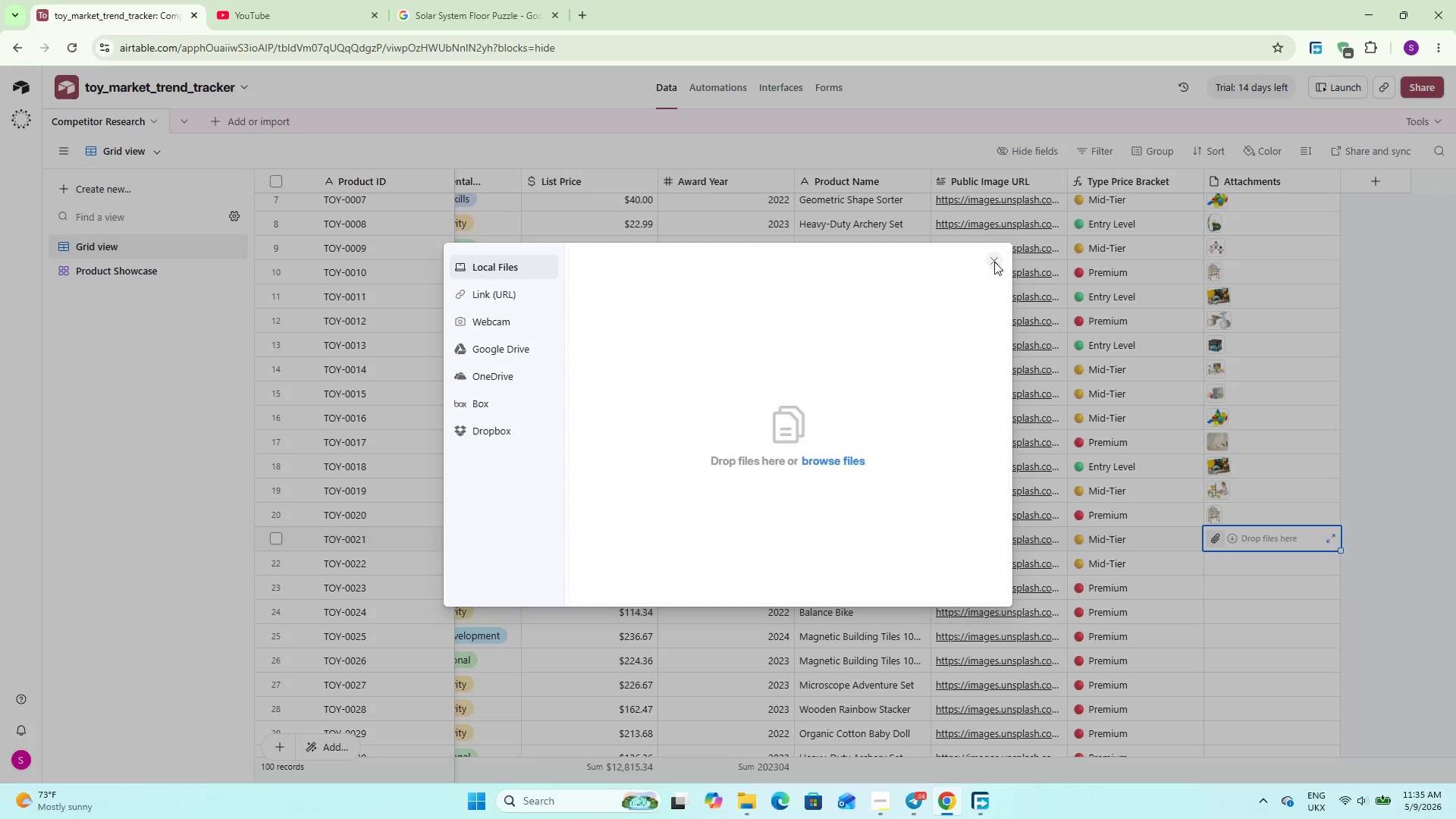 
scroll: coordinate [879, 535], scroll_direction: up, amount: 6.0
 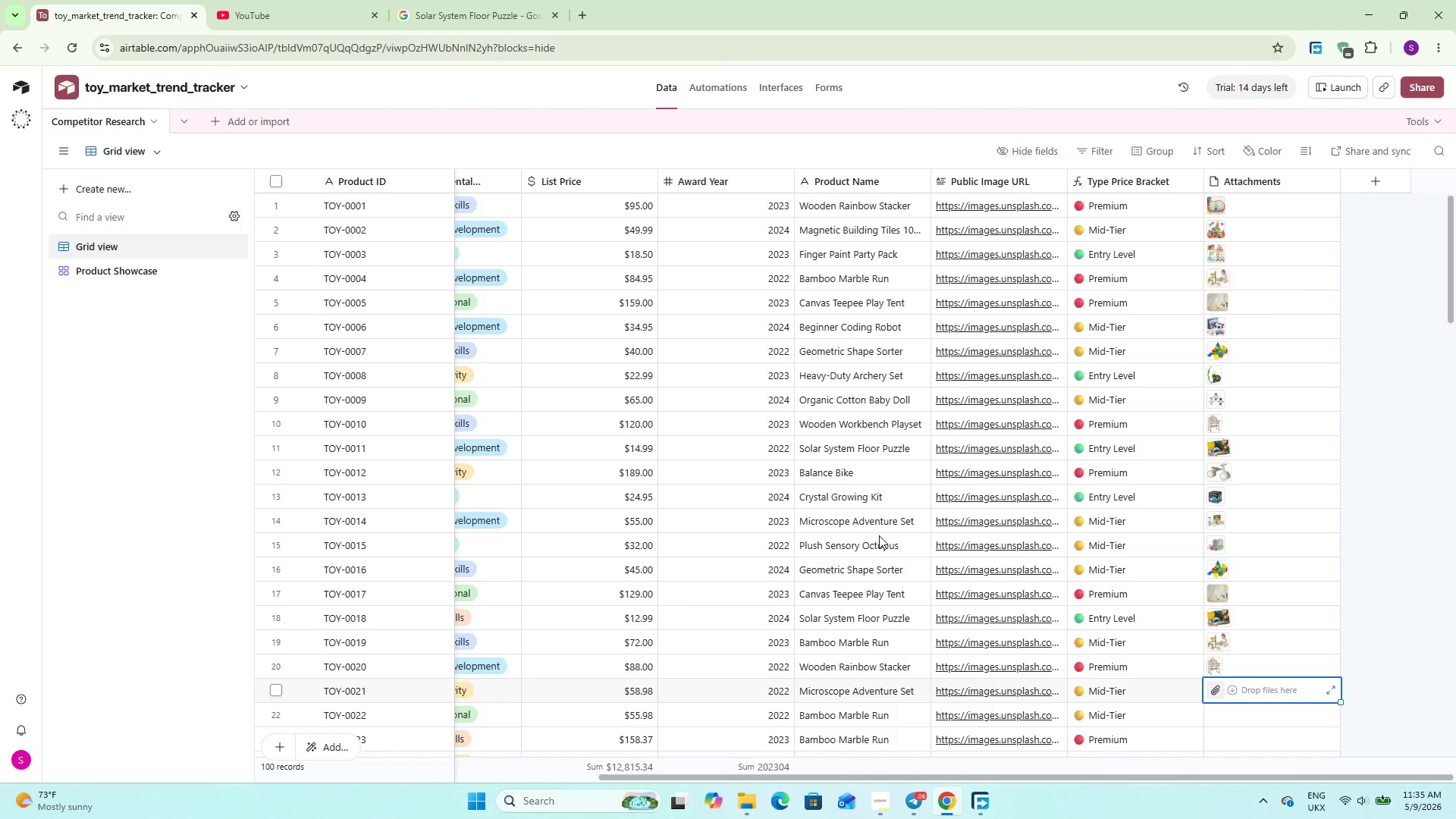 
scroll: coordinate [879, 535], scroll_direction: down, amount: 3.0
 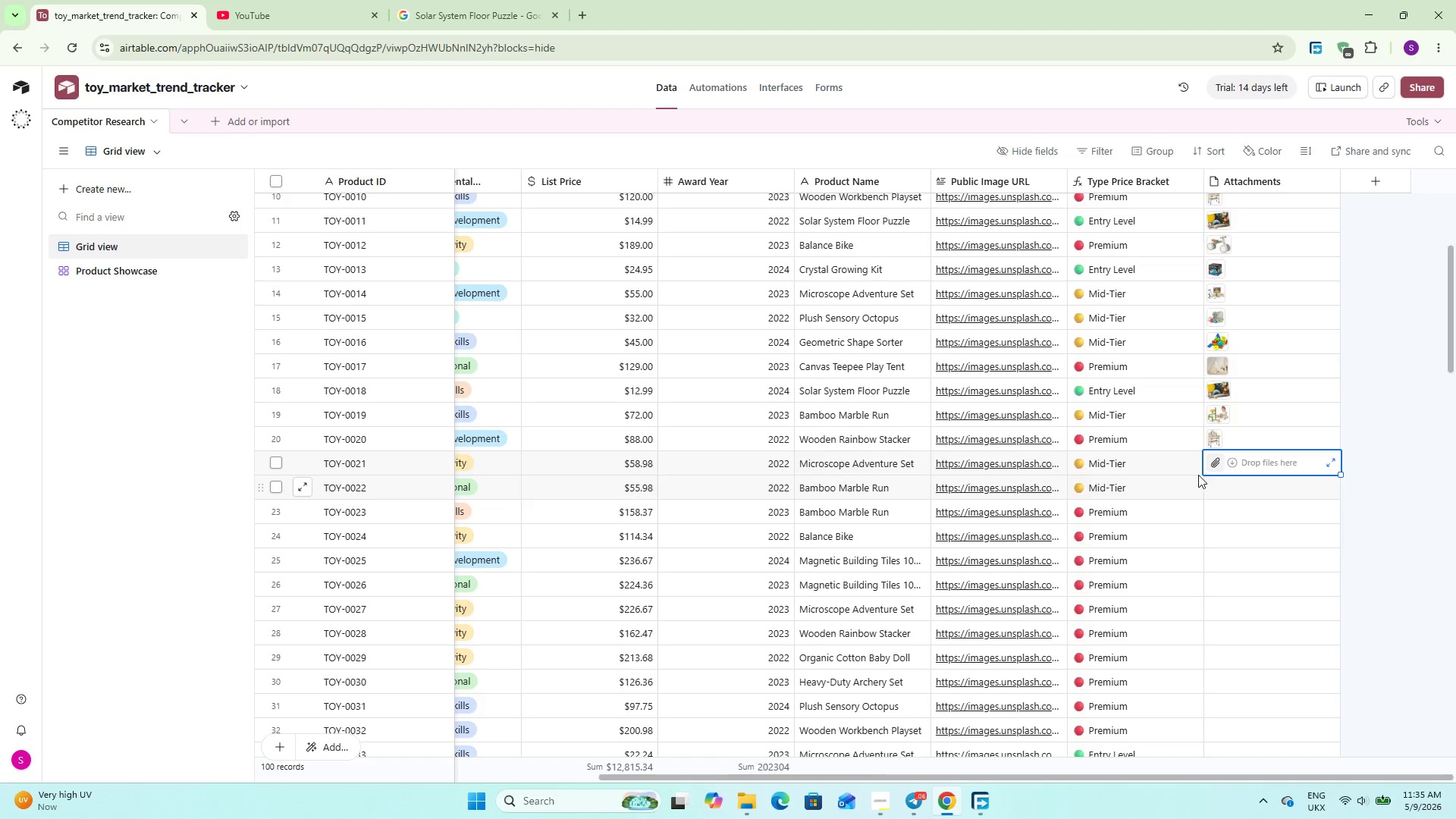 
left_click([1219, 460])
 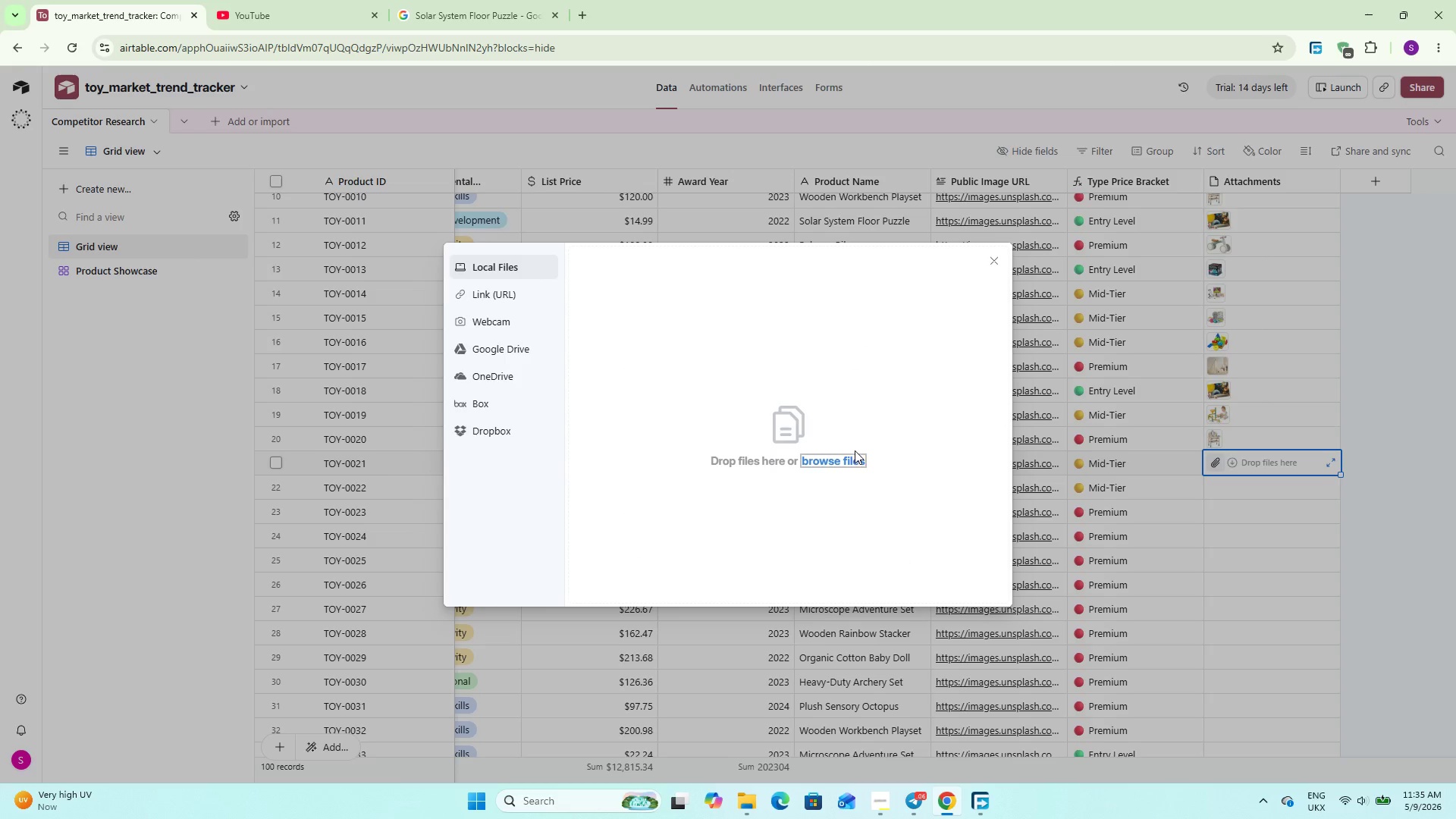 
left_click([824, 460])
 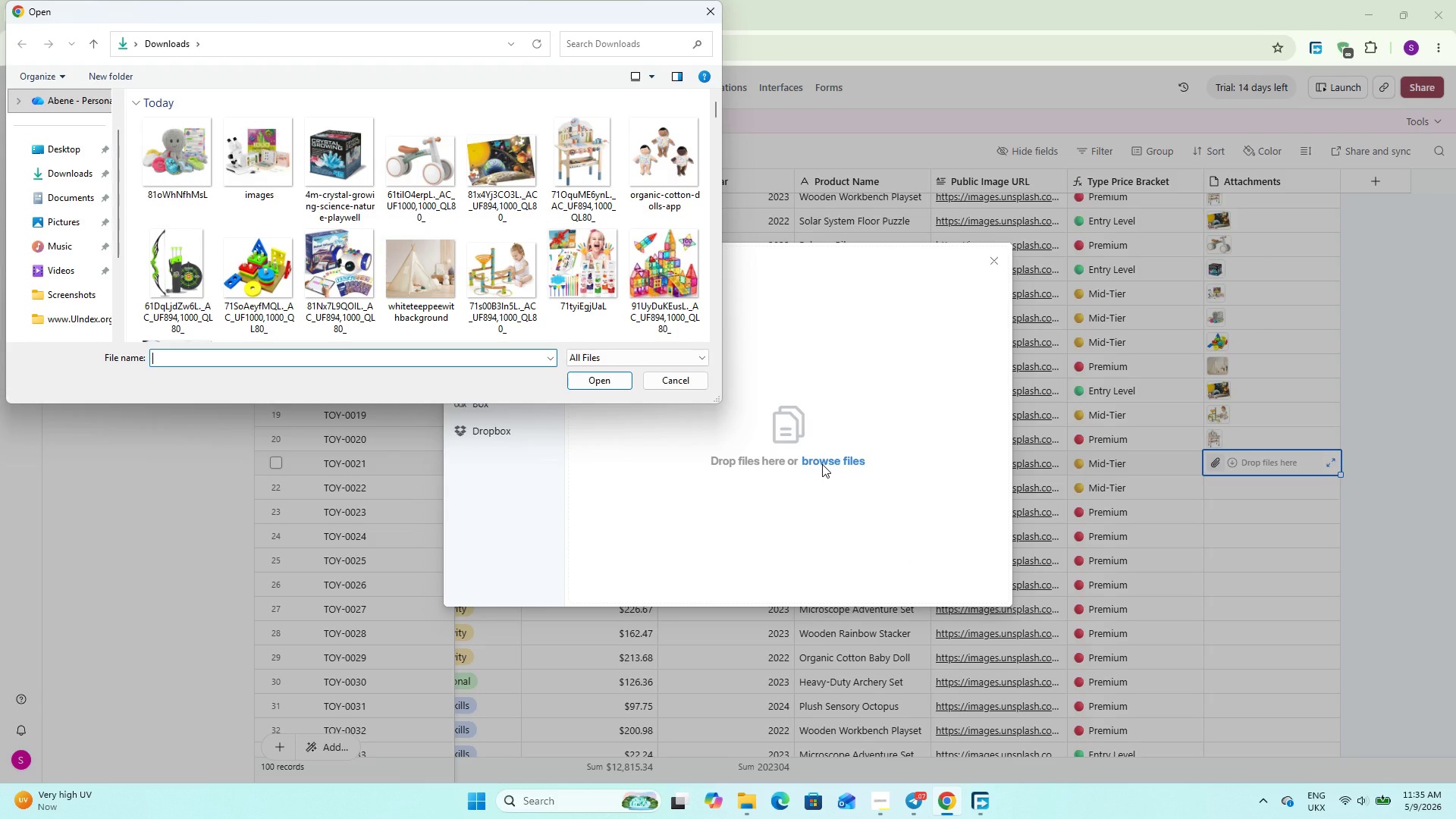 
wait(13.45)
 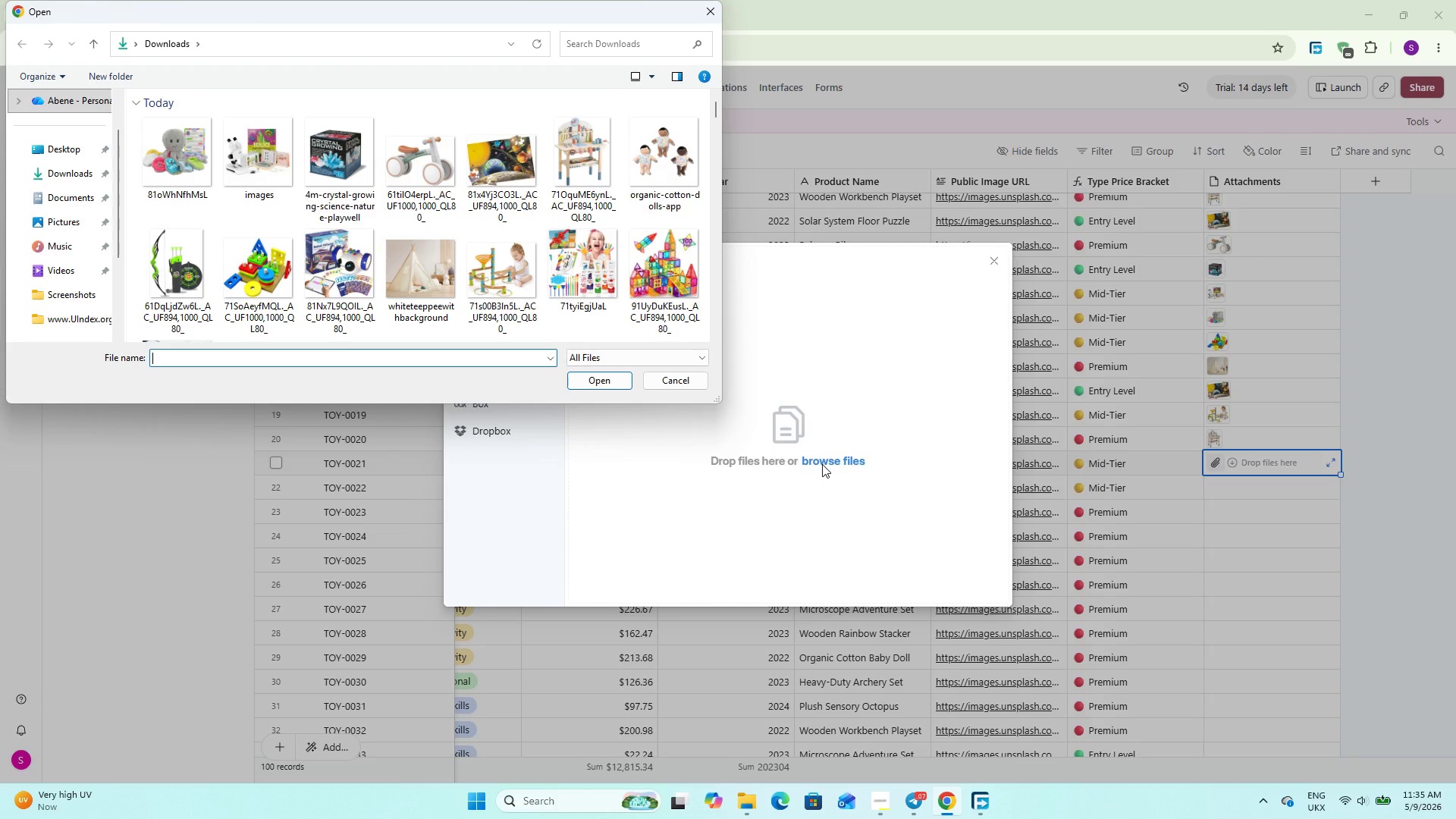 
scroll: coordinate [482, 223], scroll_direction: down, amount: 1.0
 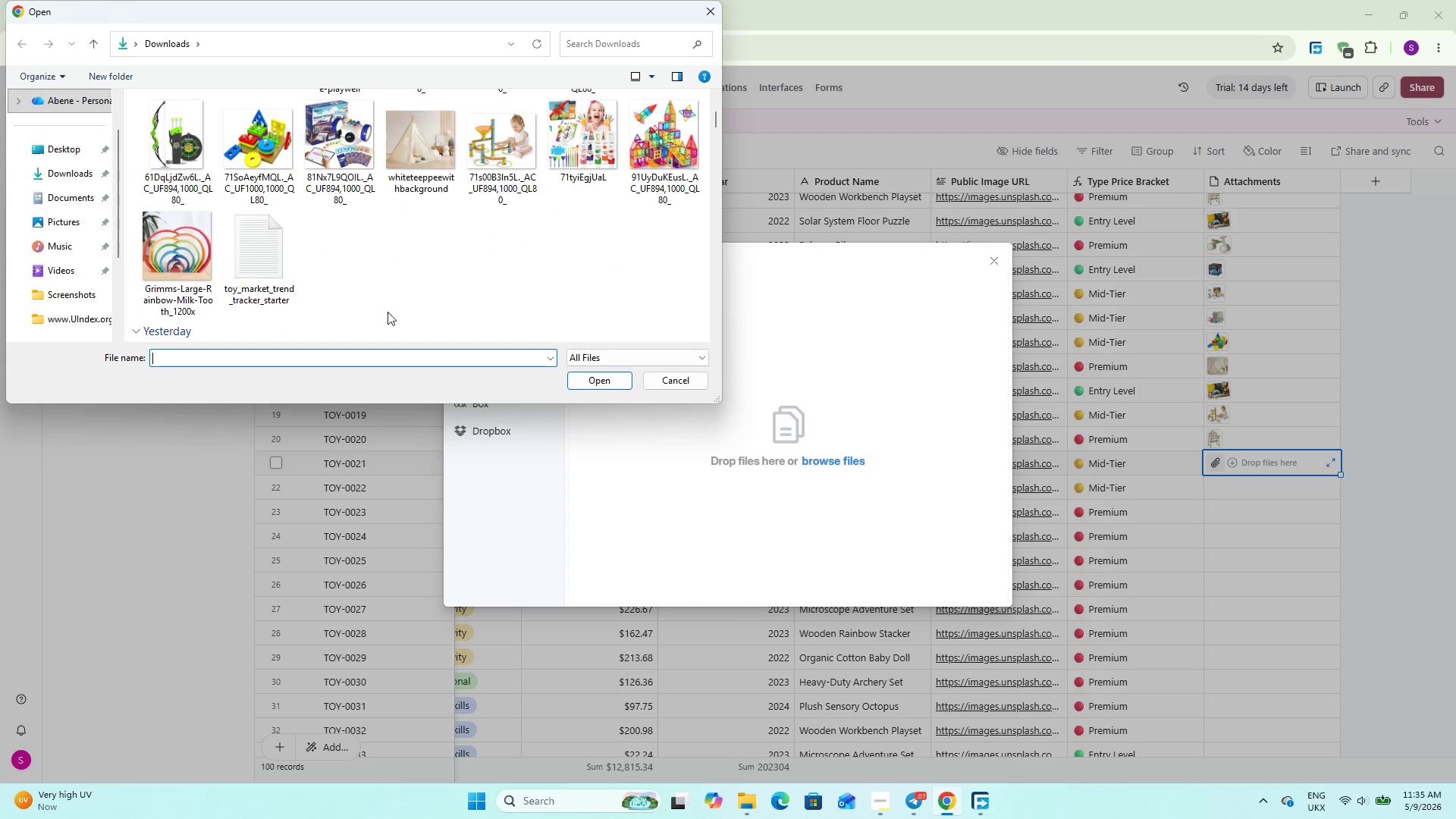 
scroll: coordinate [383, 312], scroll_direction: up, amount: 2.0
 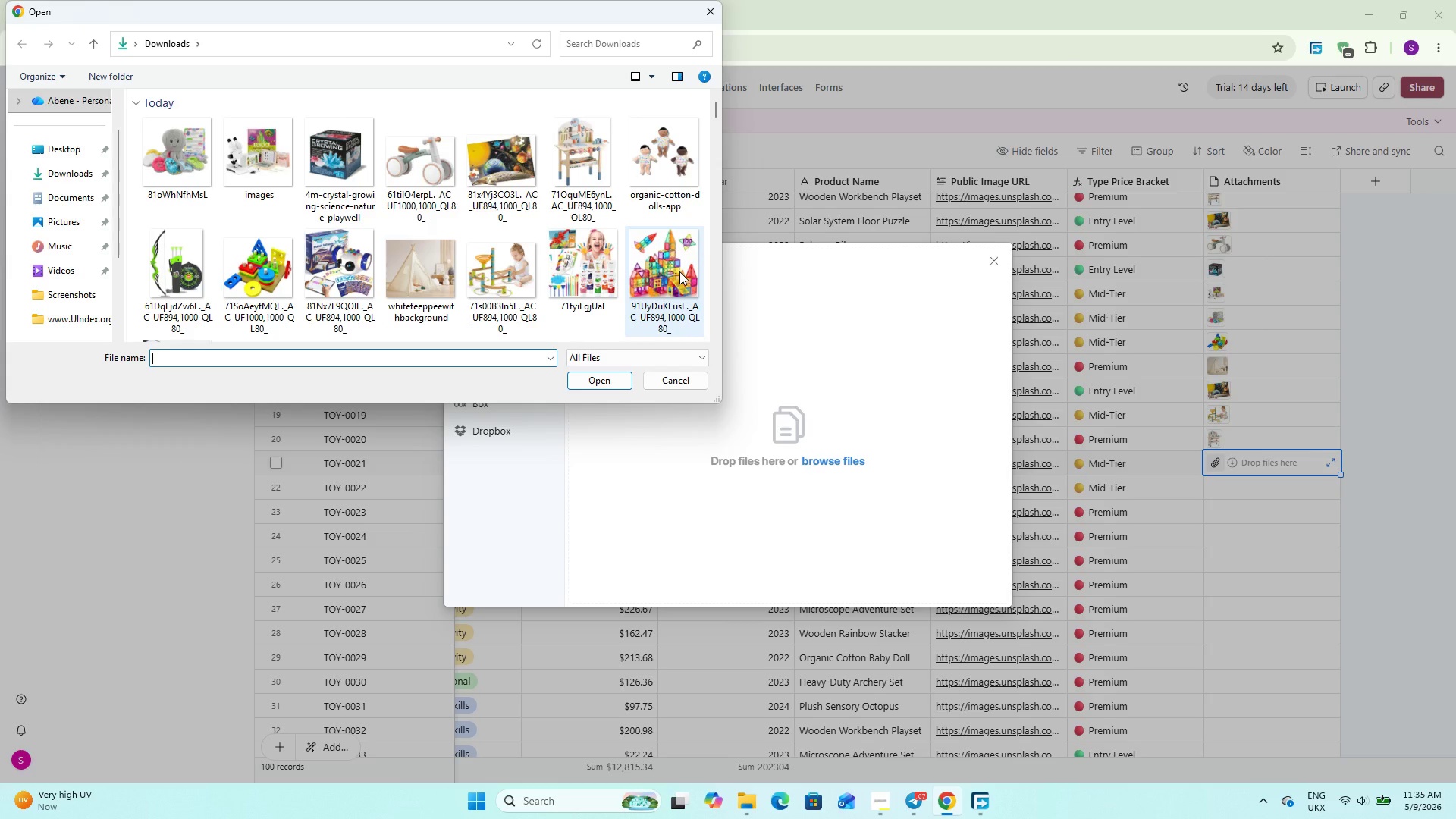 
wait(9.78)
 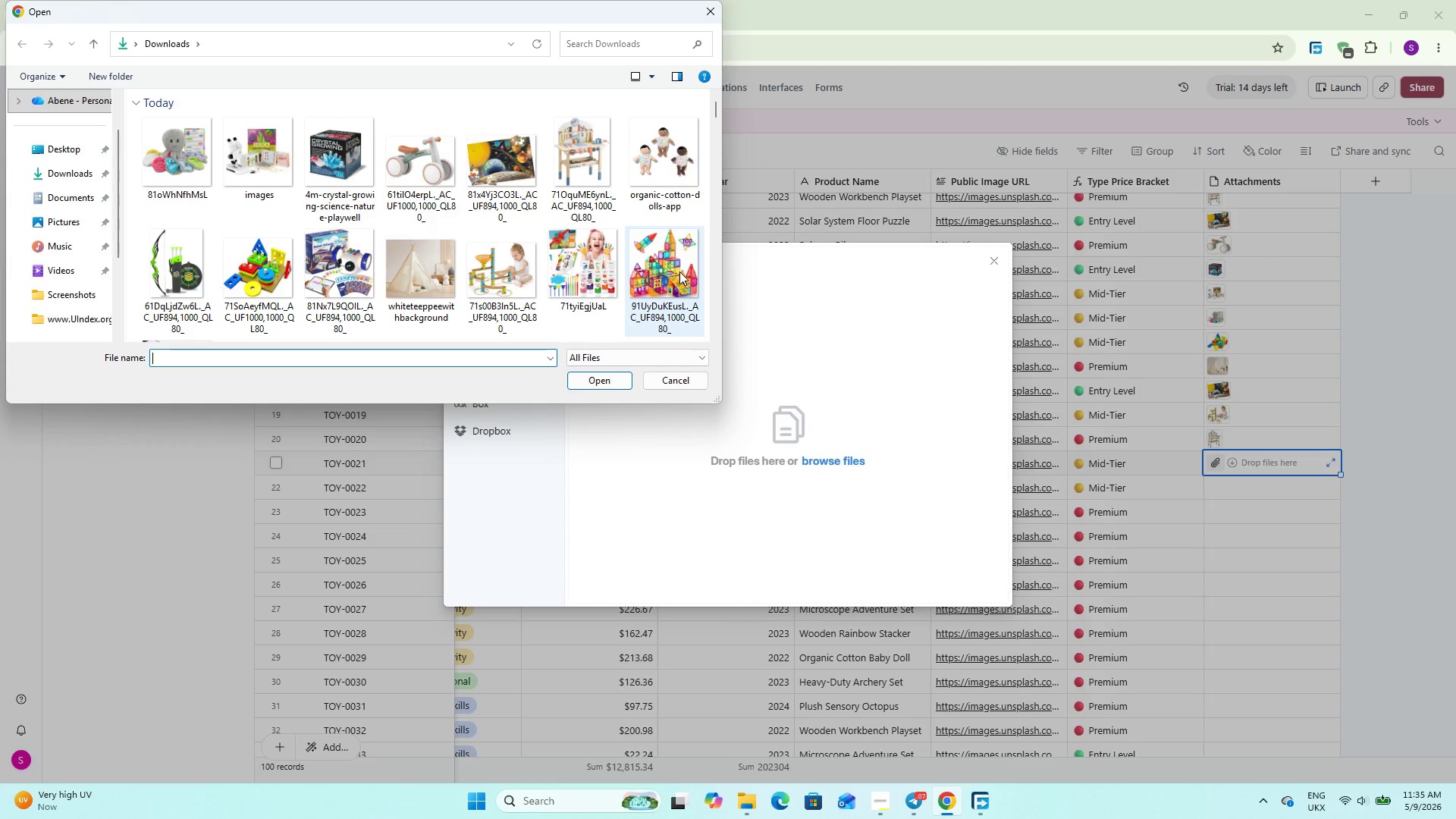 
scroll: coordinate [528, 251], scroll_direction: down, amount: 2.0
 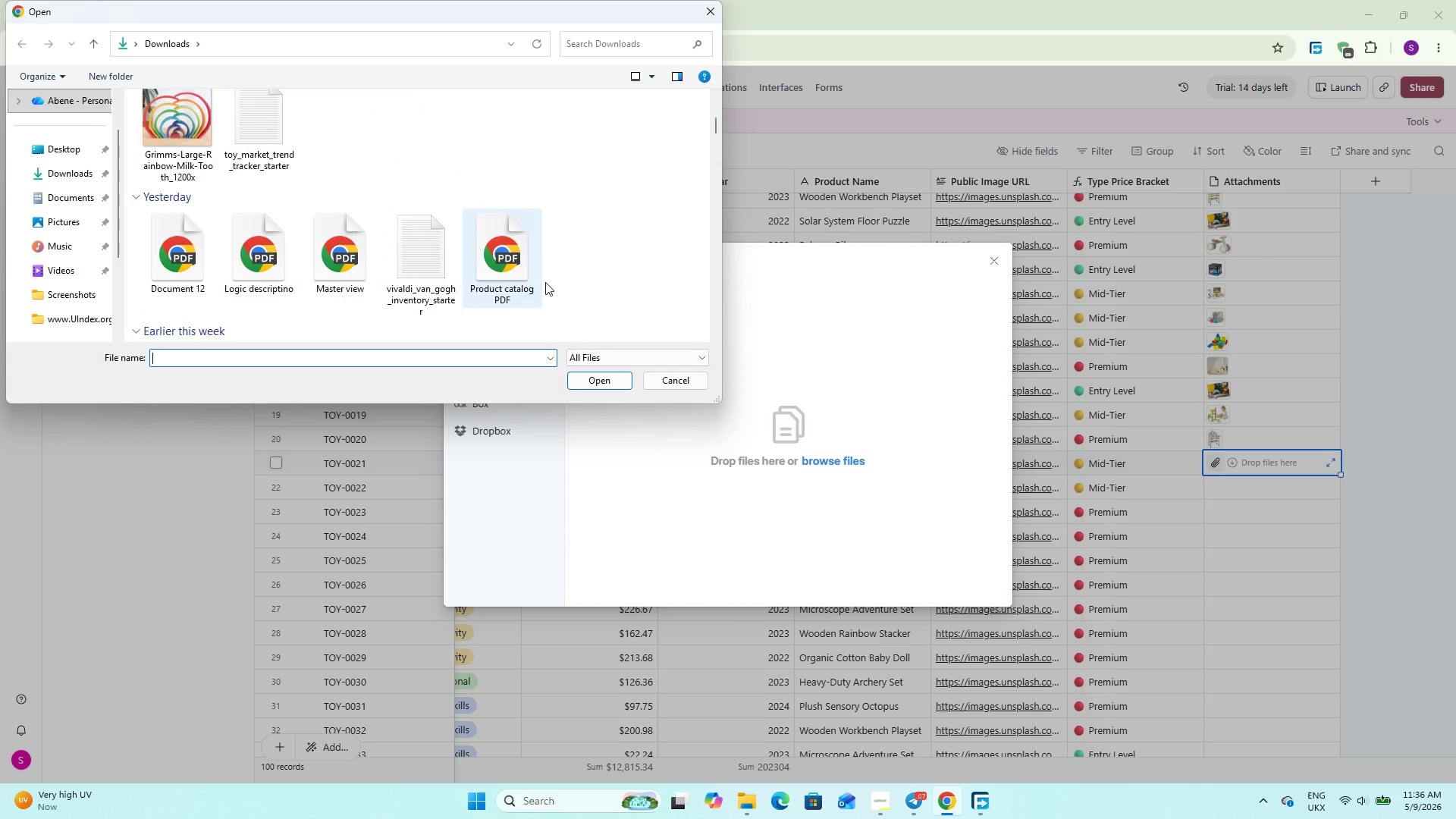 
scroll: coordinate [557, 296], scroll_direction: up, amount: 2.0
 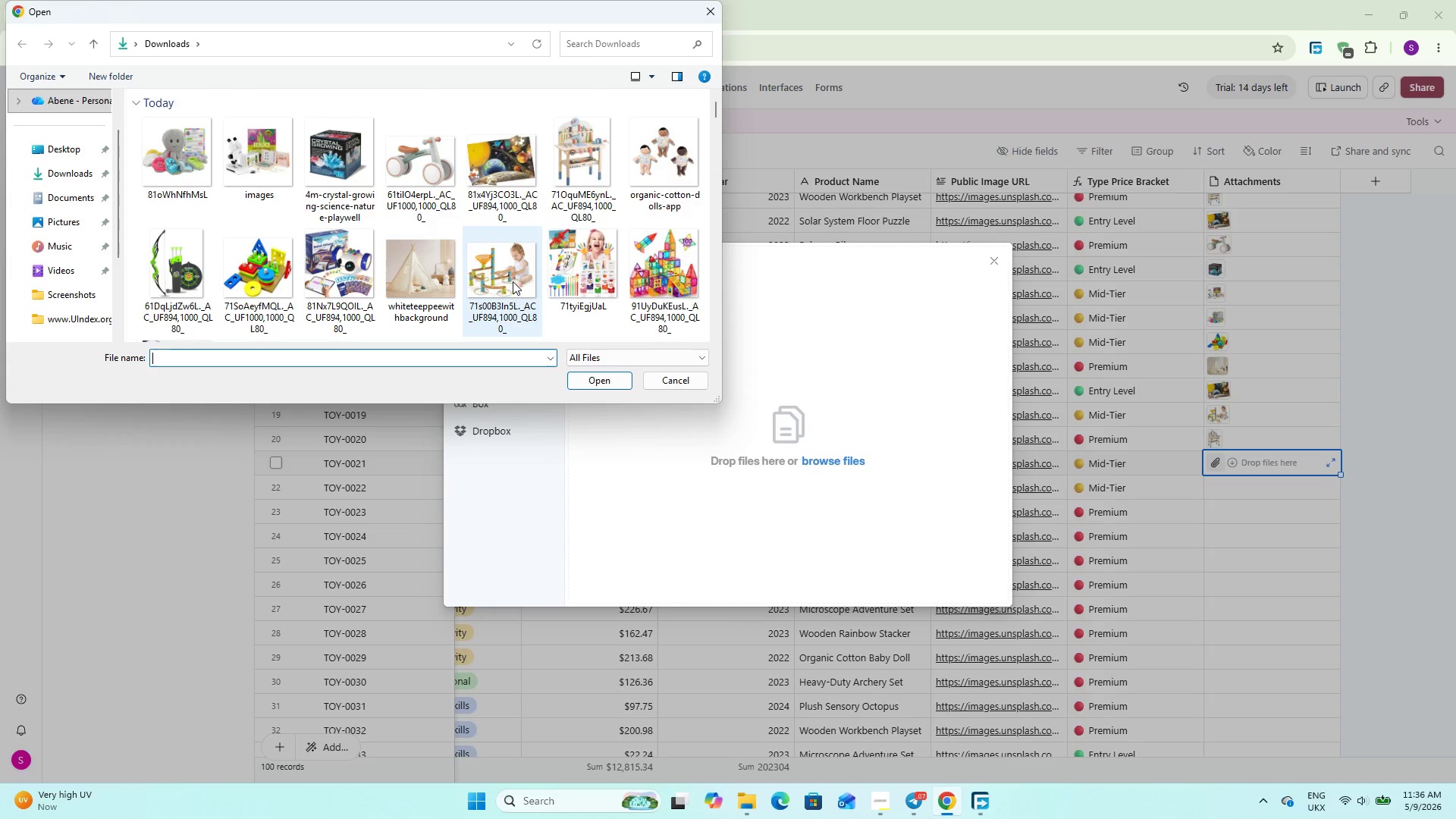 
double_click([510, 281])
 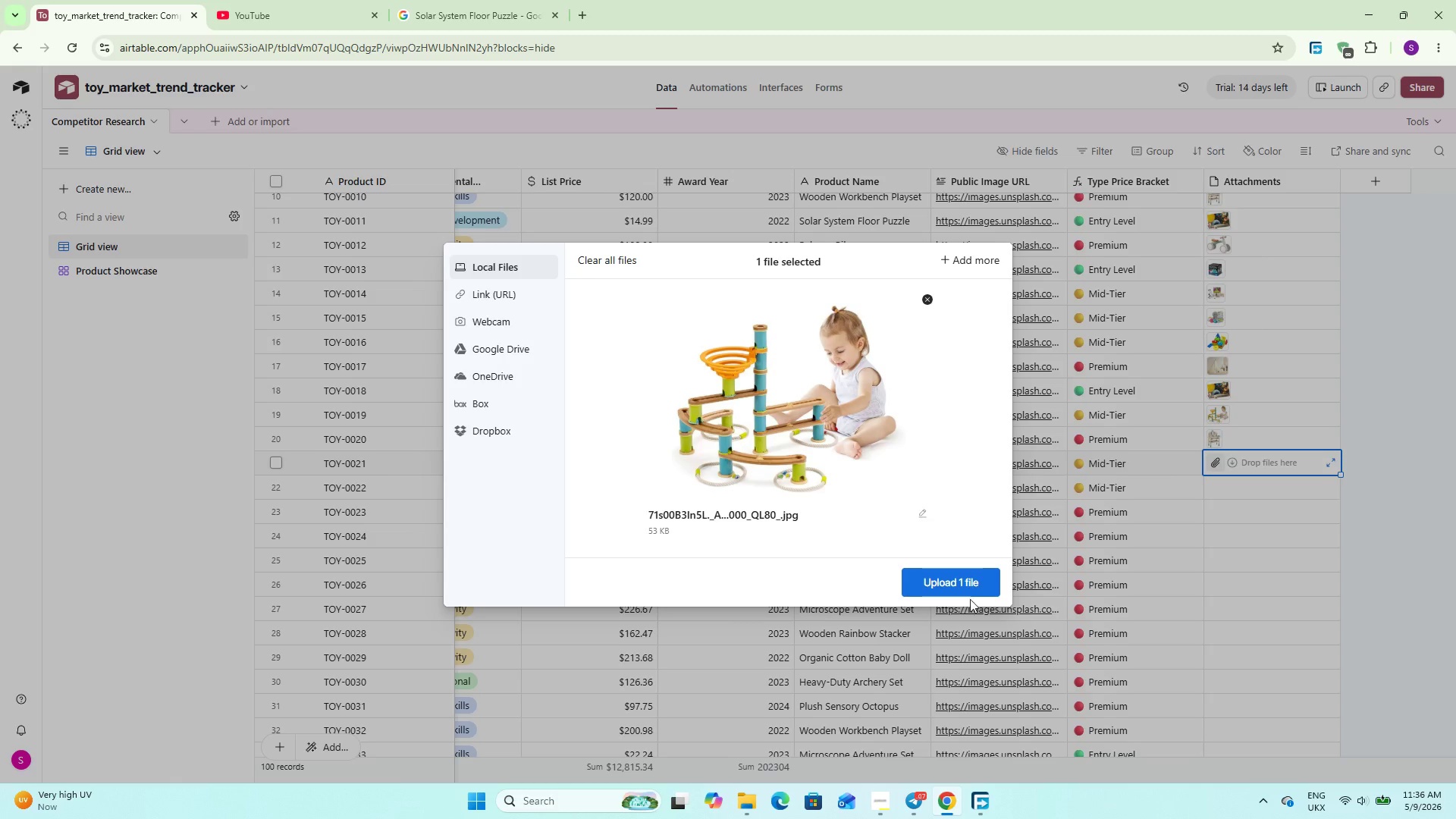 
left_click([958, 589])
 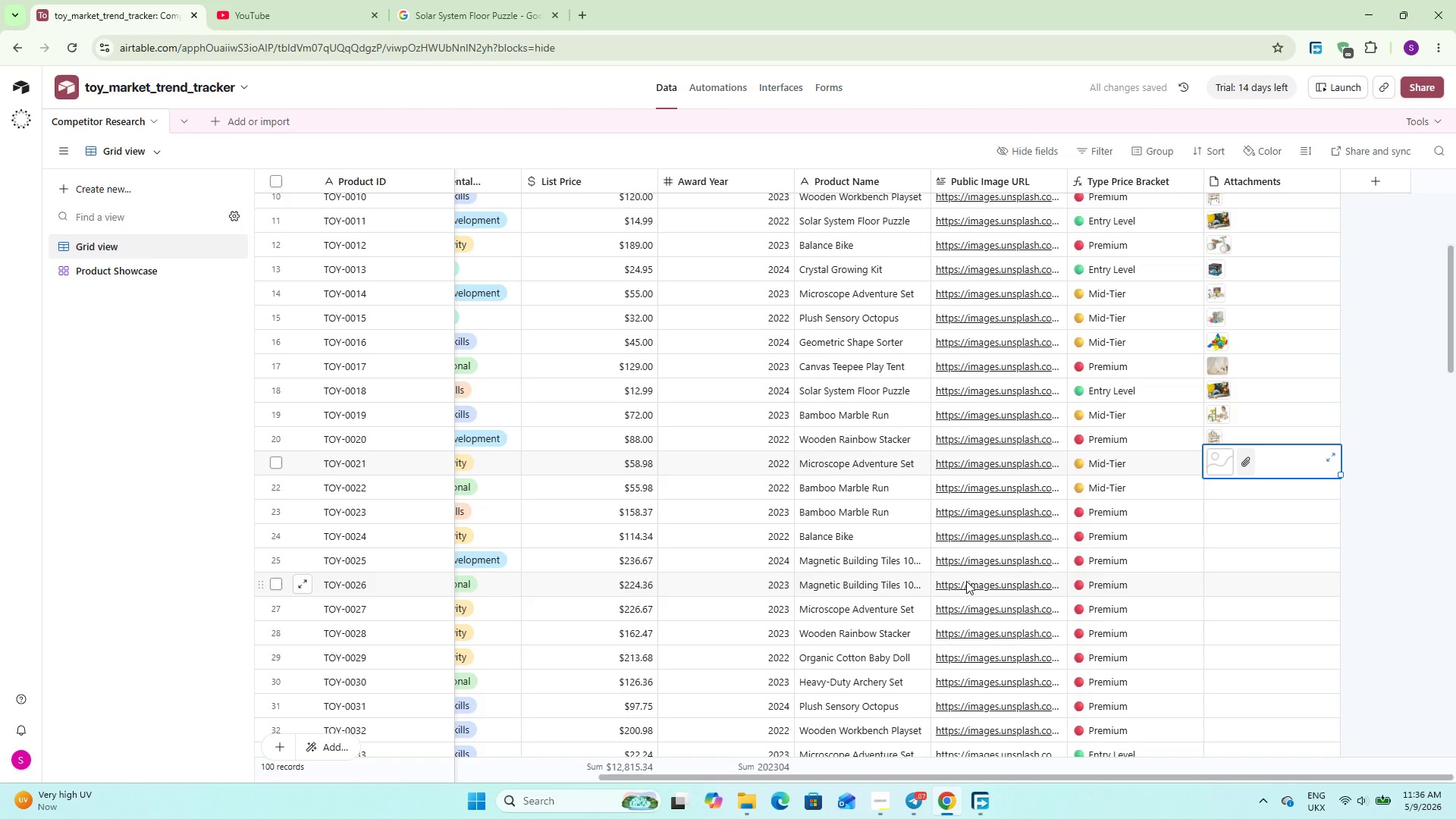 
left_click([1416, 558])
 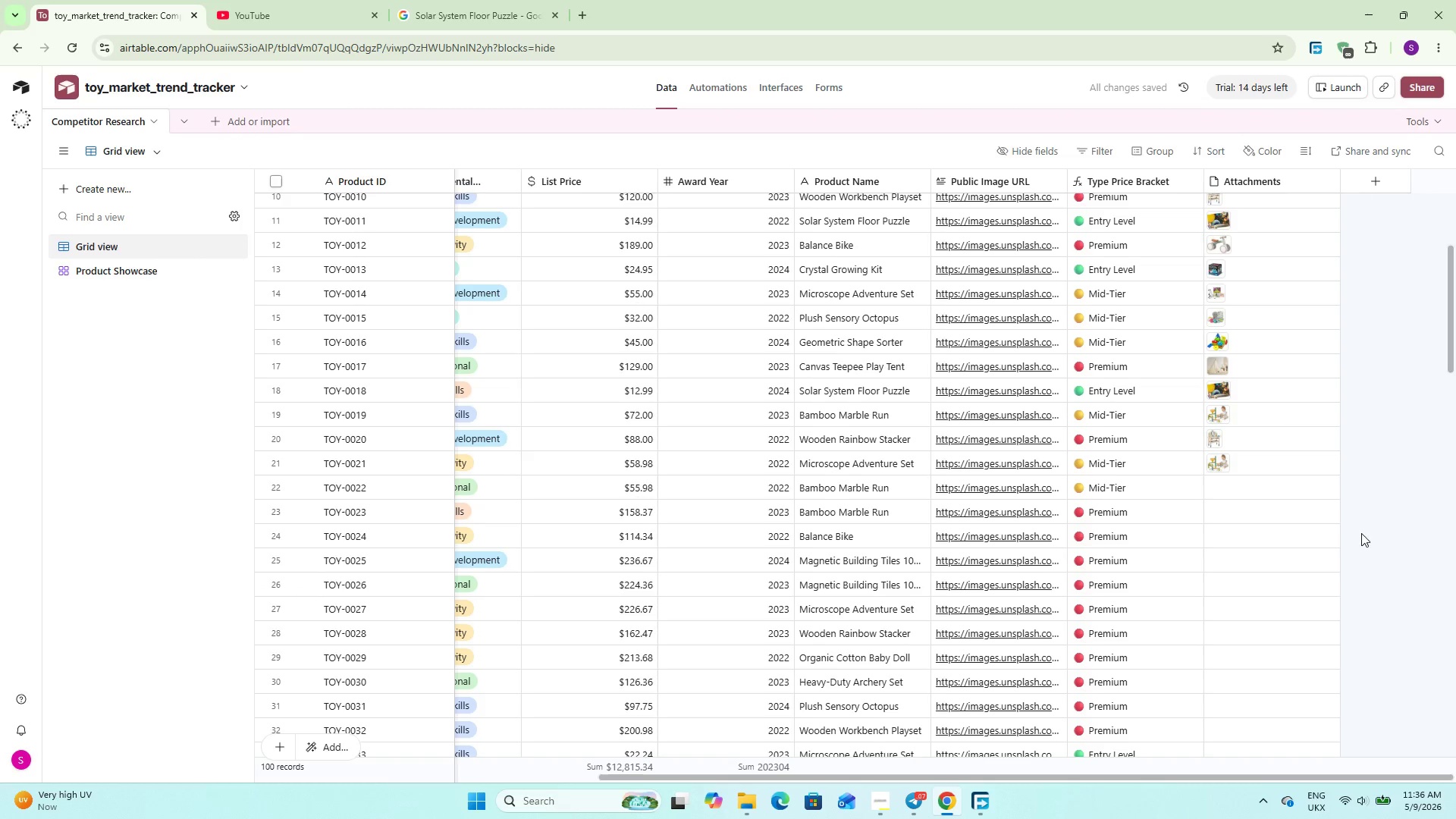 
scroll: coordinate [1240, 518], scroll_direction: up, amount: 13.0
 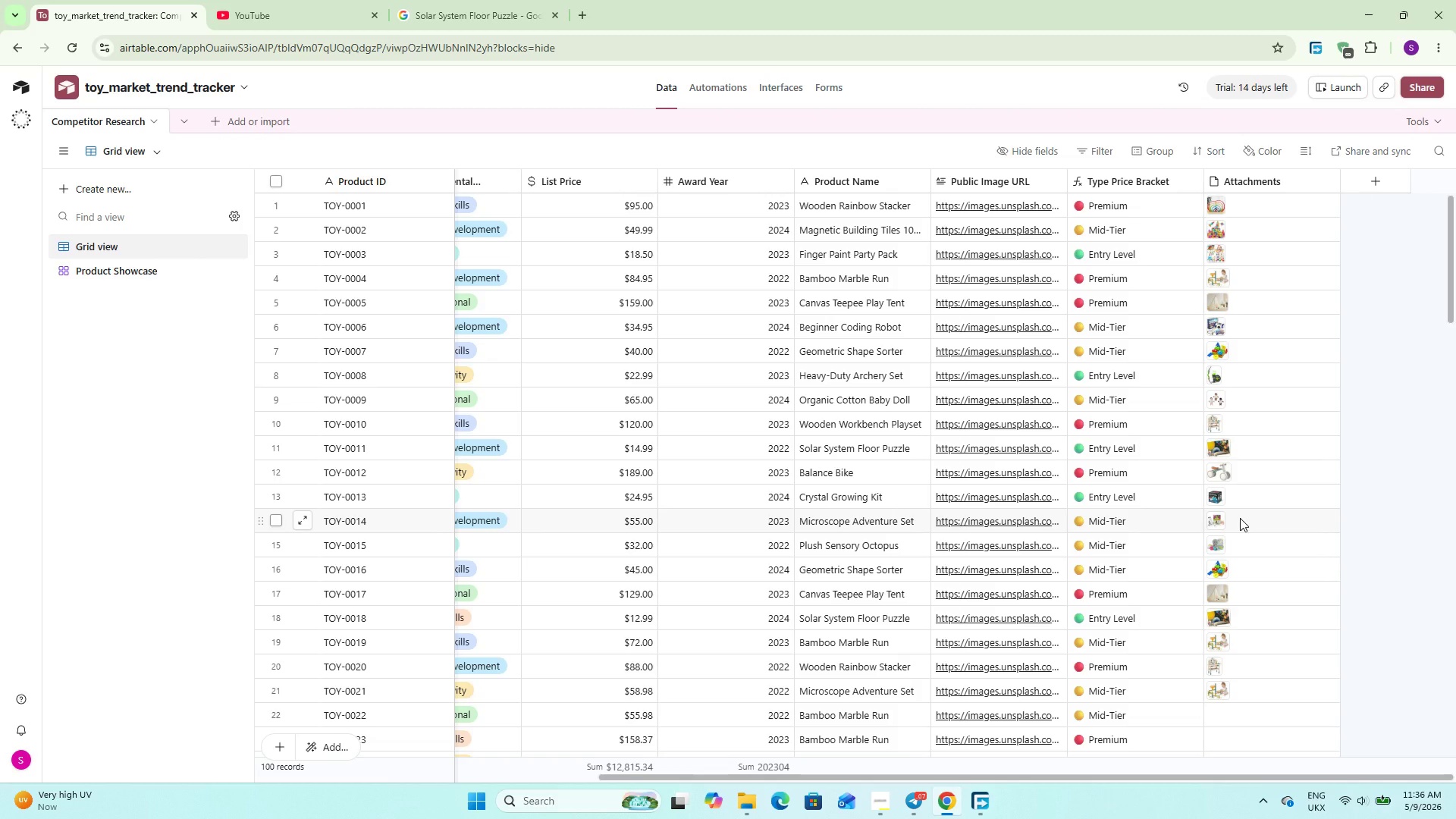 
wait(12.63)
 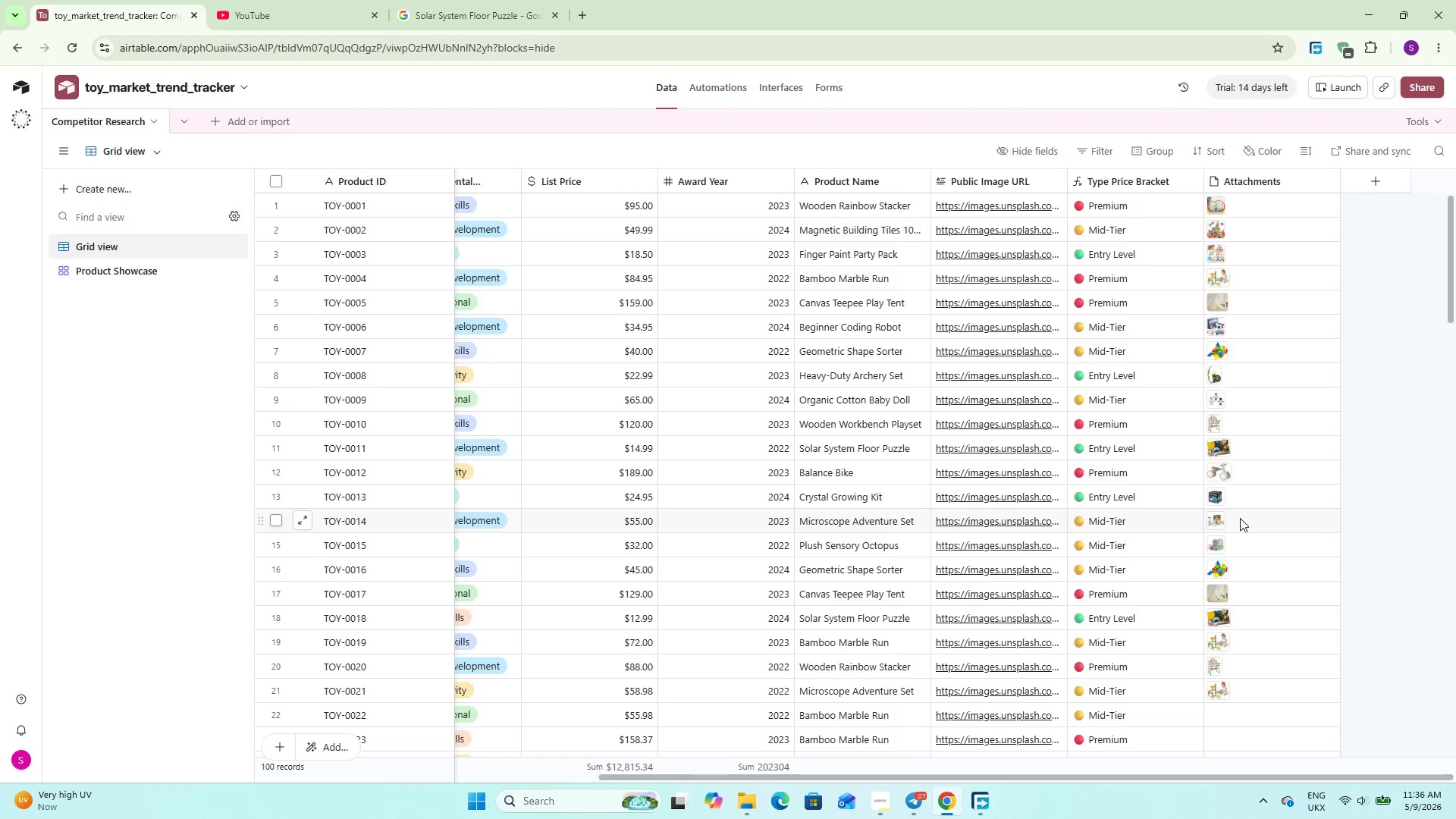 
left_click([143, 279])
 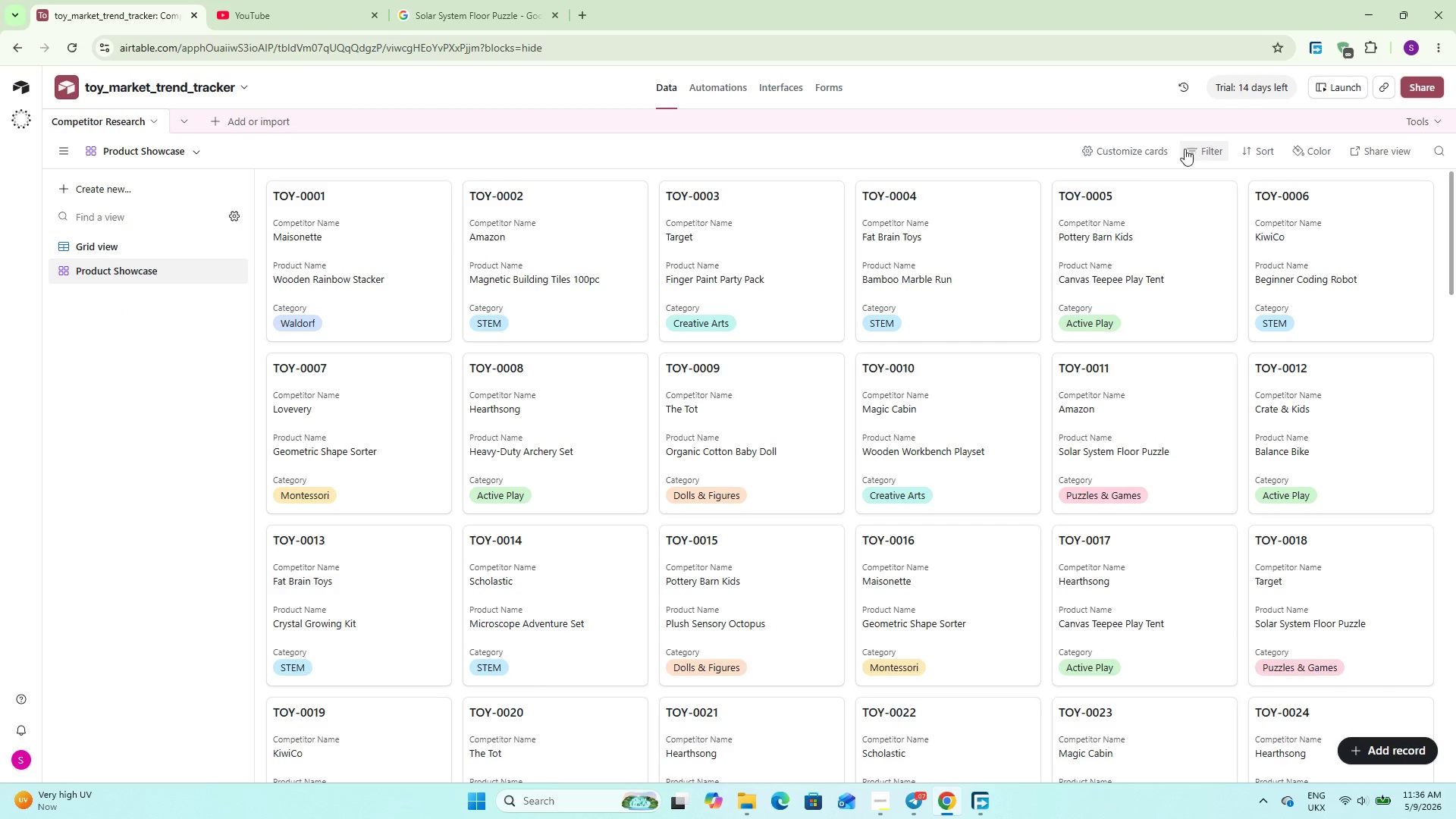 
left_click([1096, 151])
 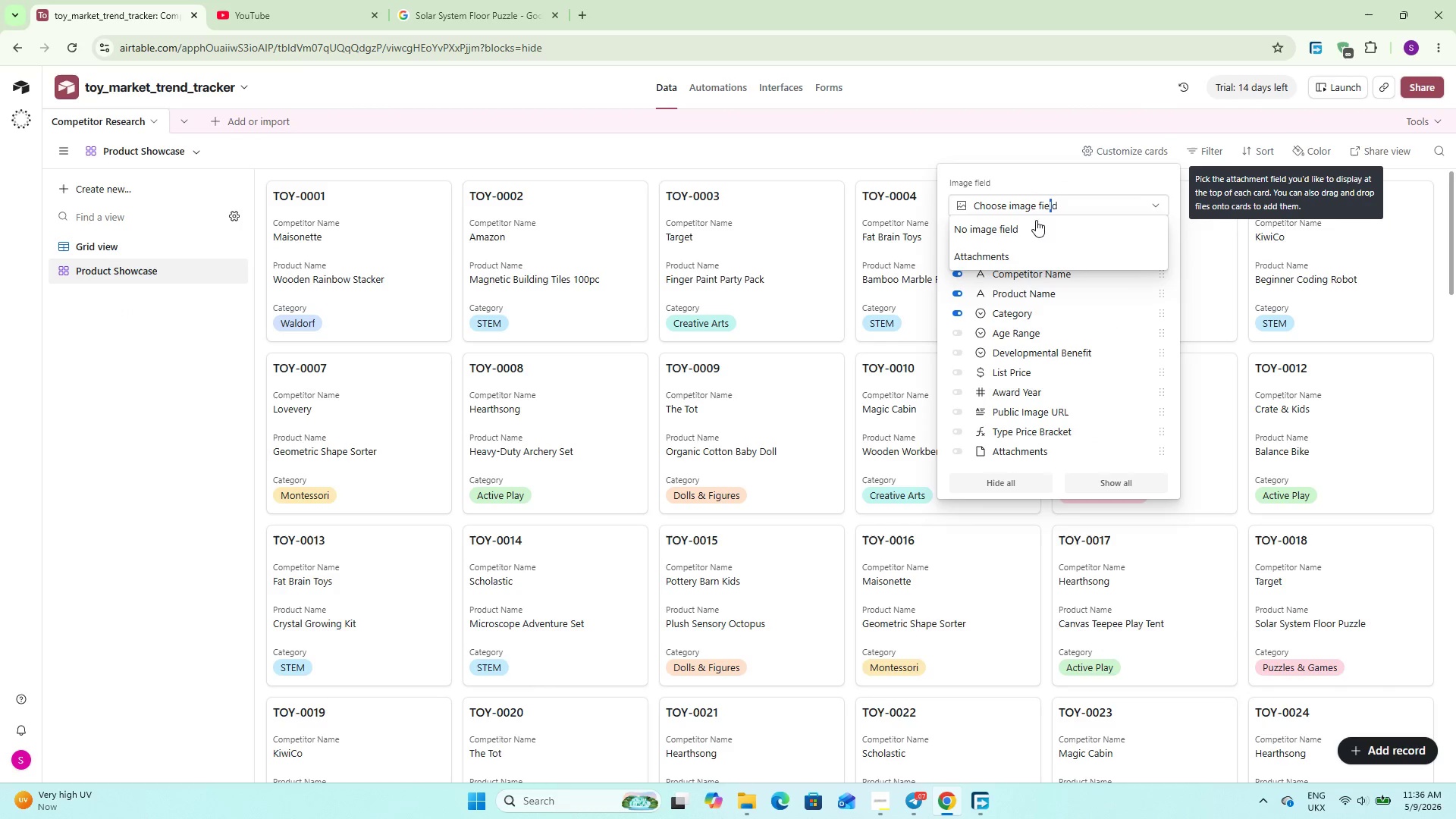 
left_click([971, 252])
 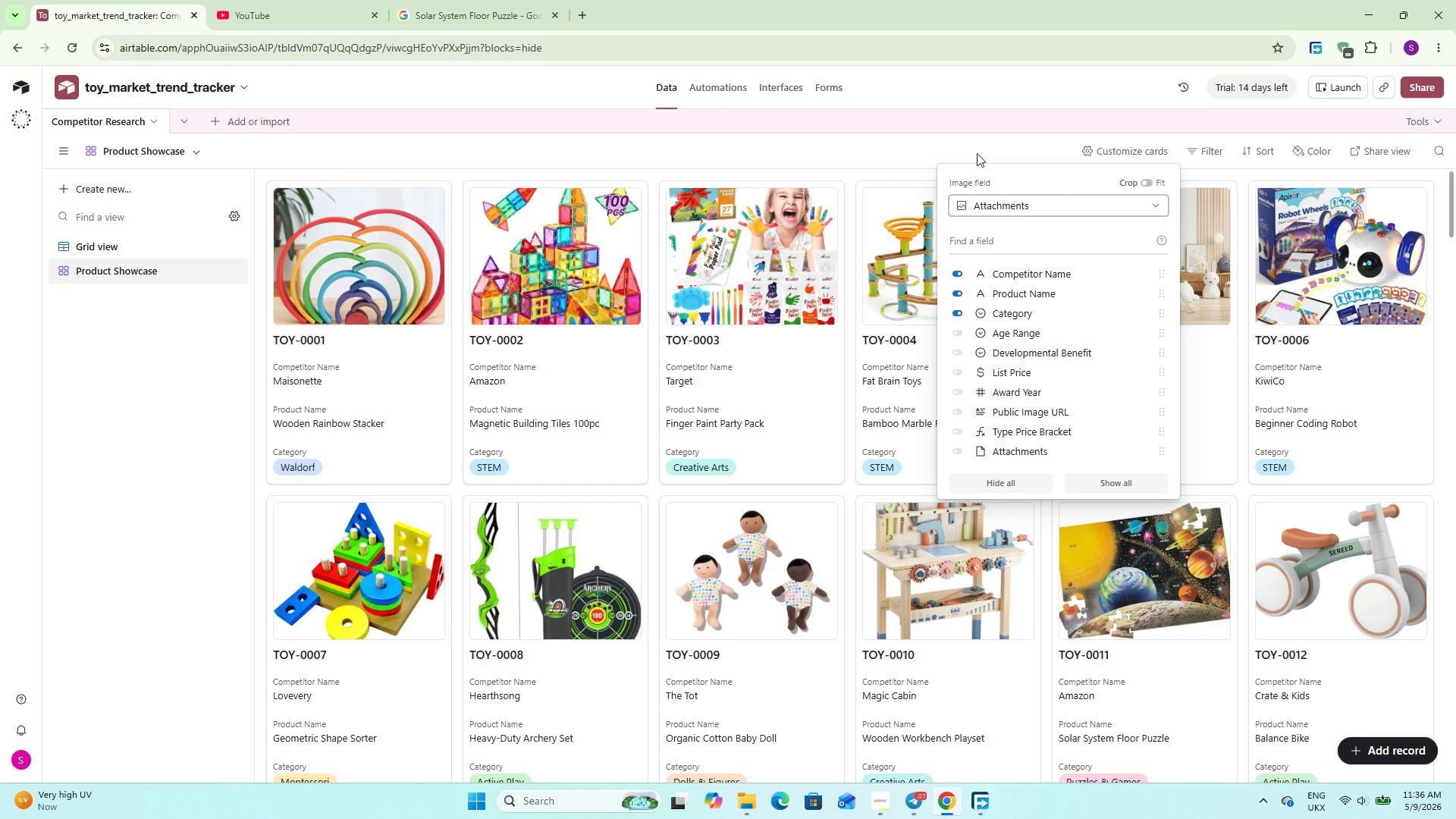 
wait(28.61)
 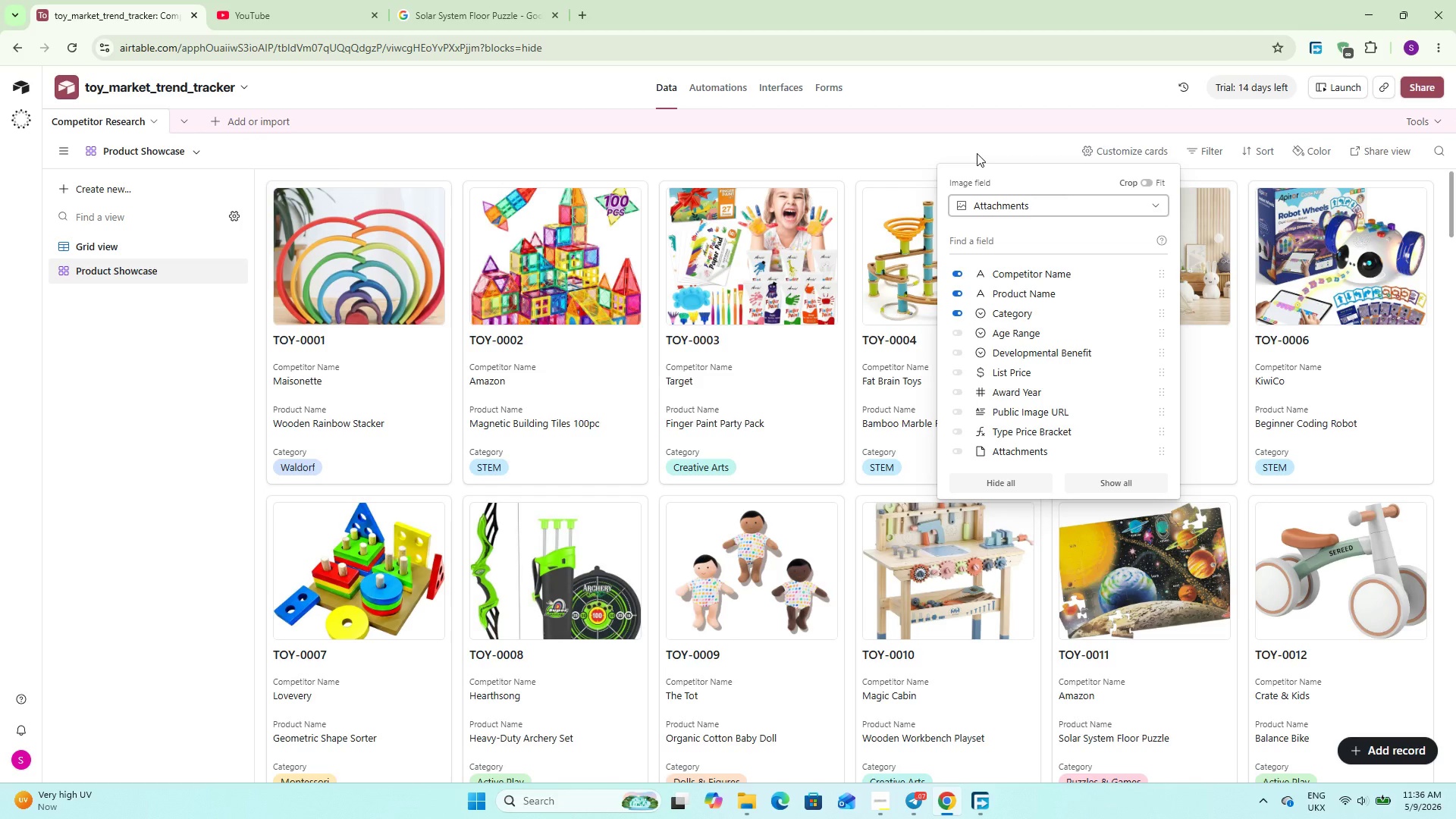 
left_click([755, 149])
 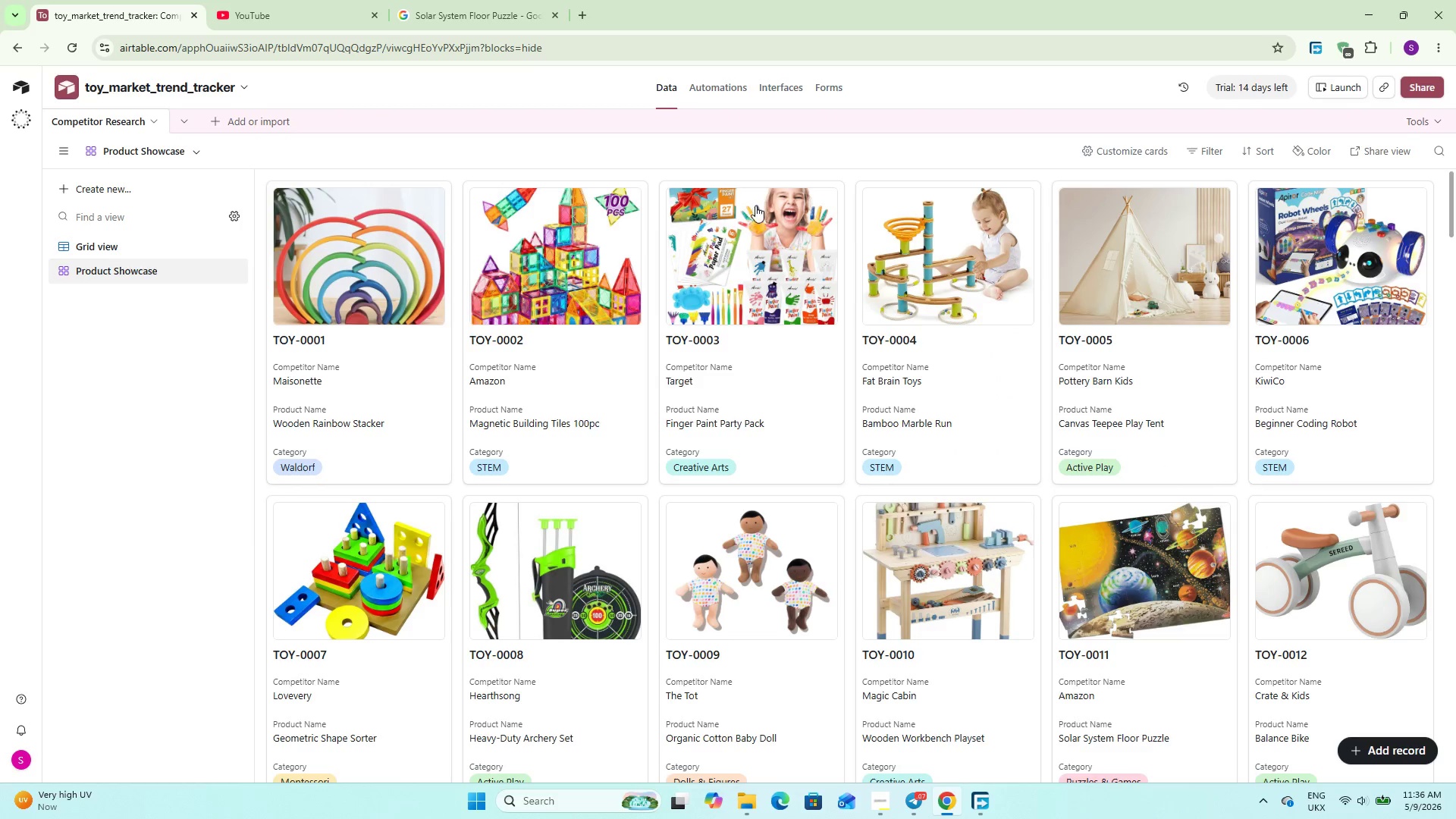 
scroll: coordinate [716, 335], scroll_direction: down, amount: 14.0
 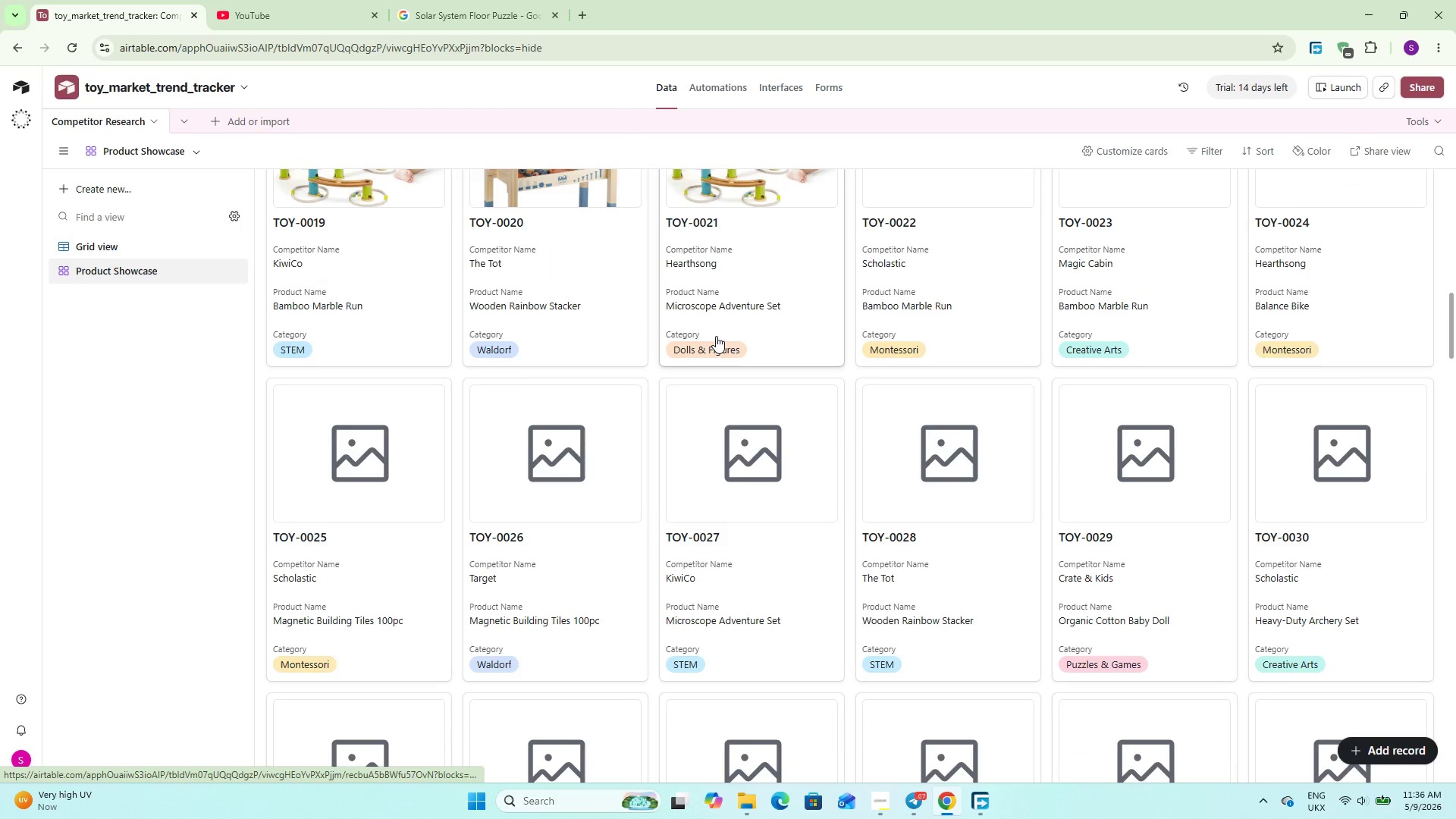 
scroll: coordinate [745, 437], scroll_direction: up, amount: 24.0
 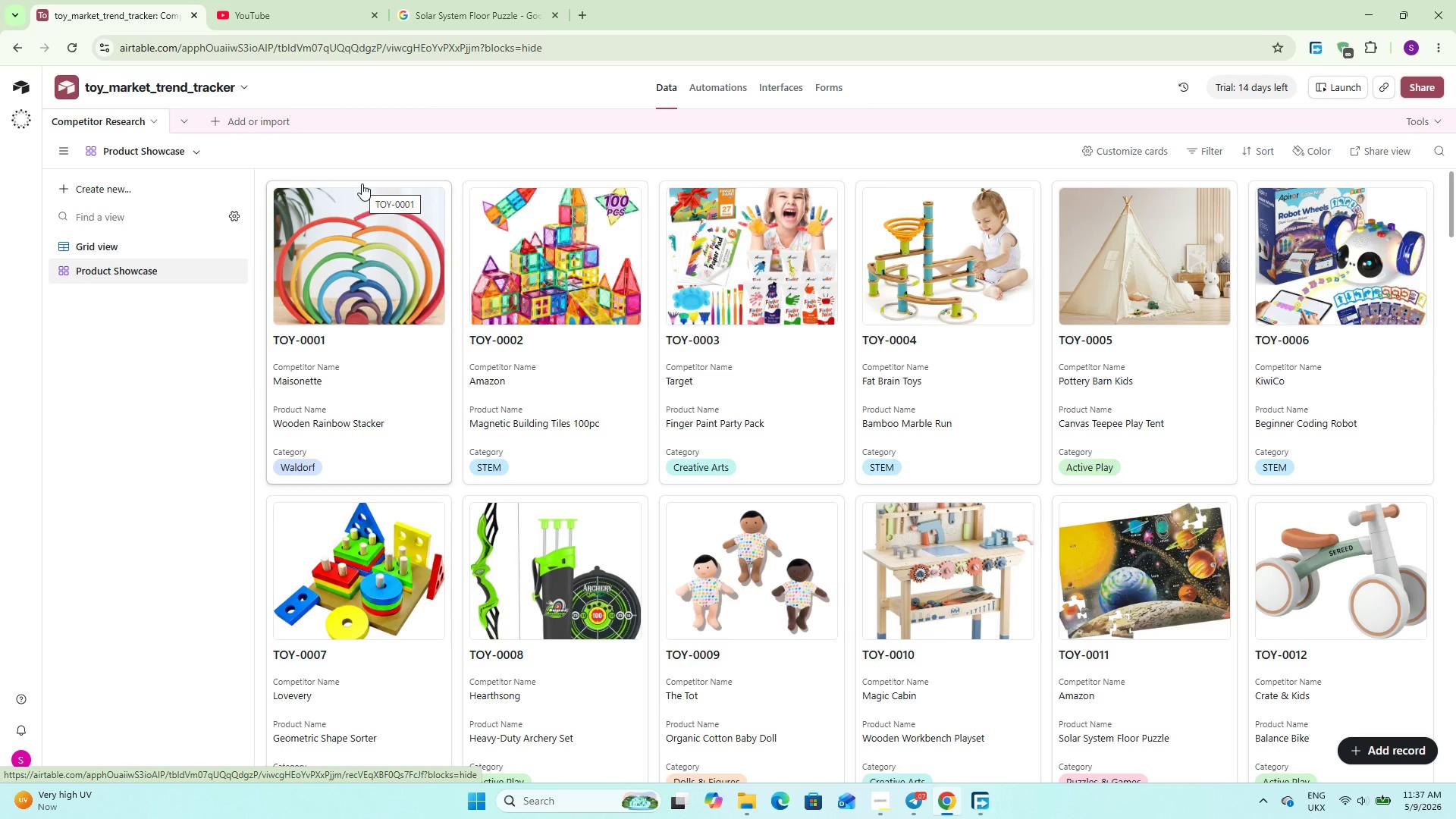 
wait(5.37)
 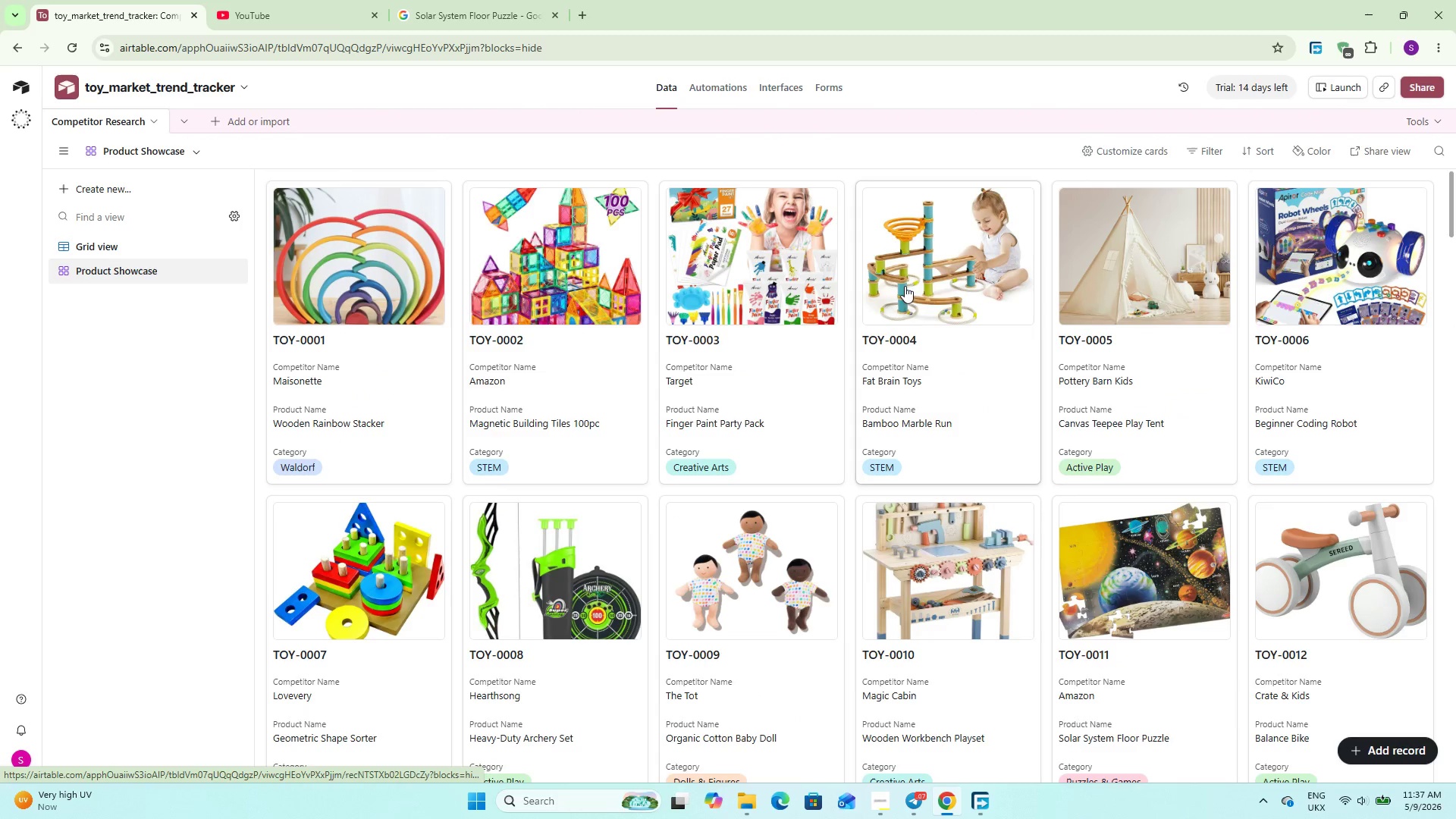 
left_click([128, 187])
 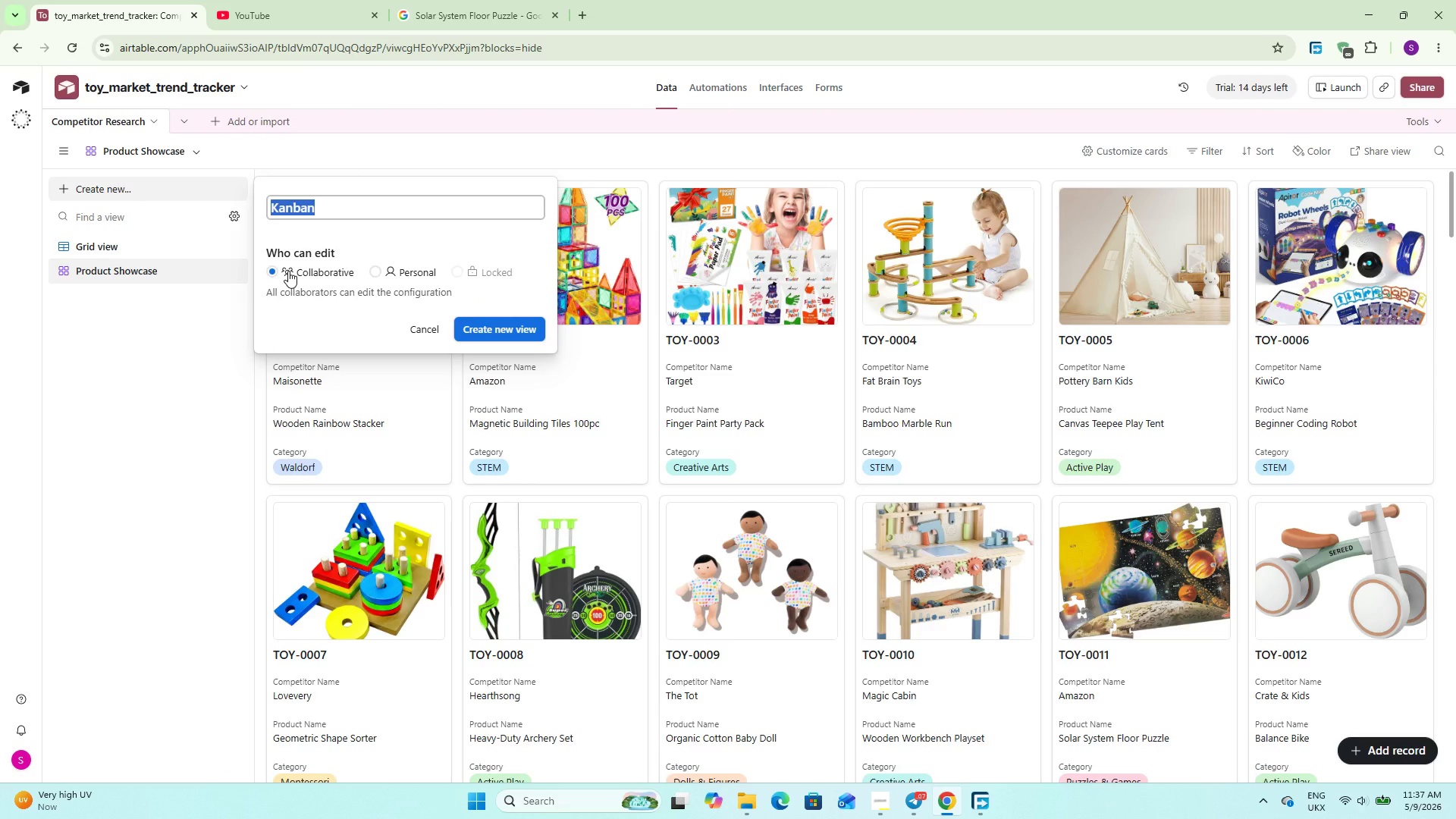 
wait(6.58)
 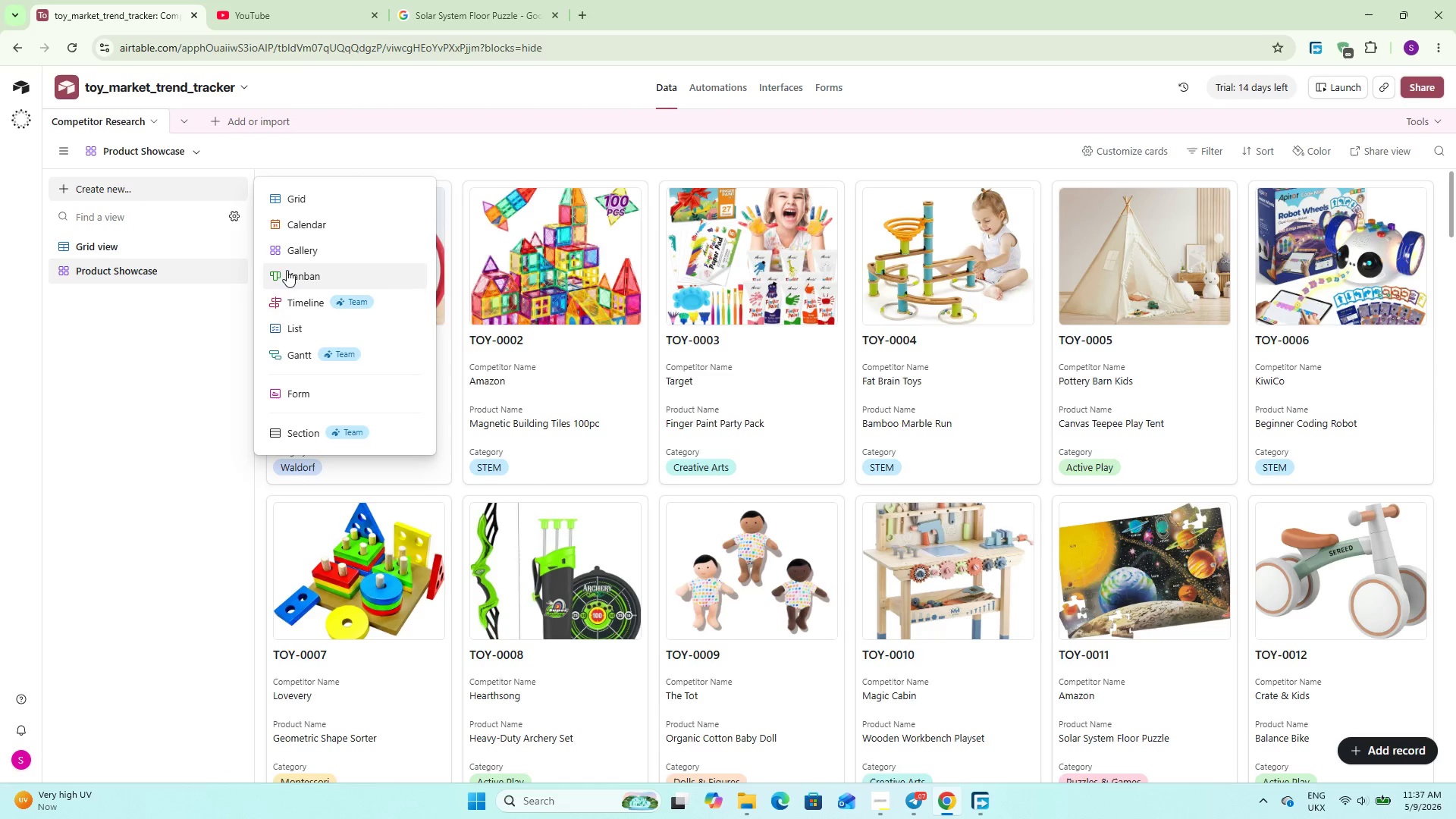 
type(Market Saturaton by Benefit)
 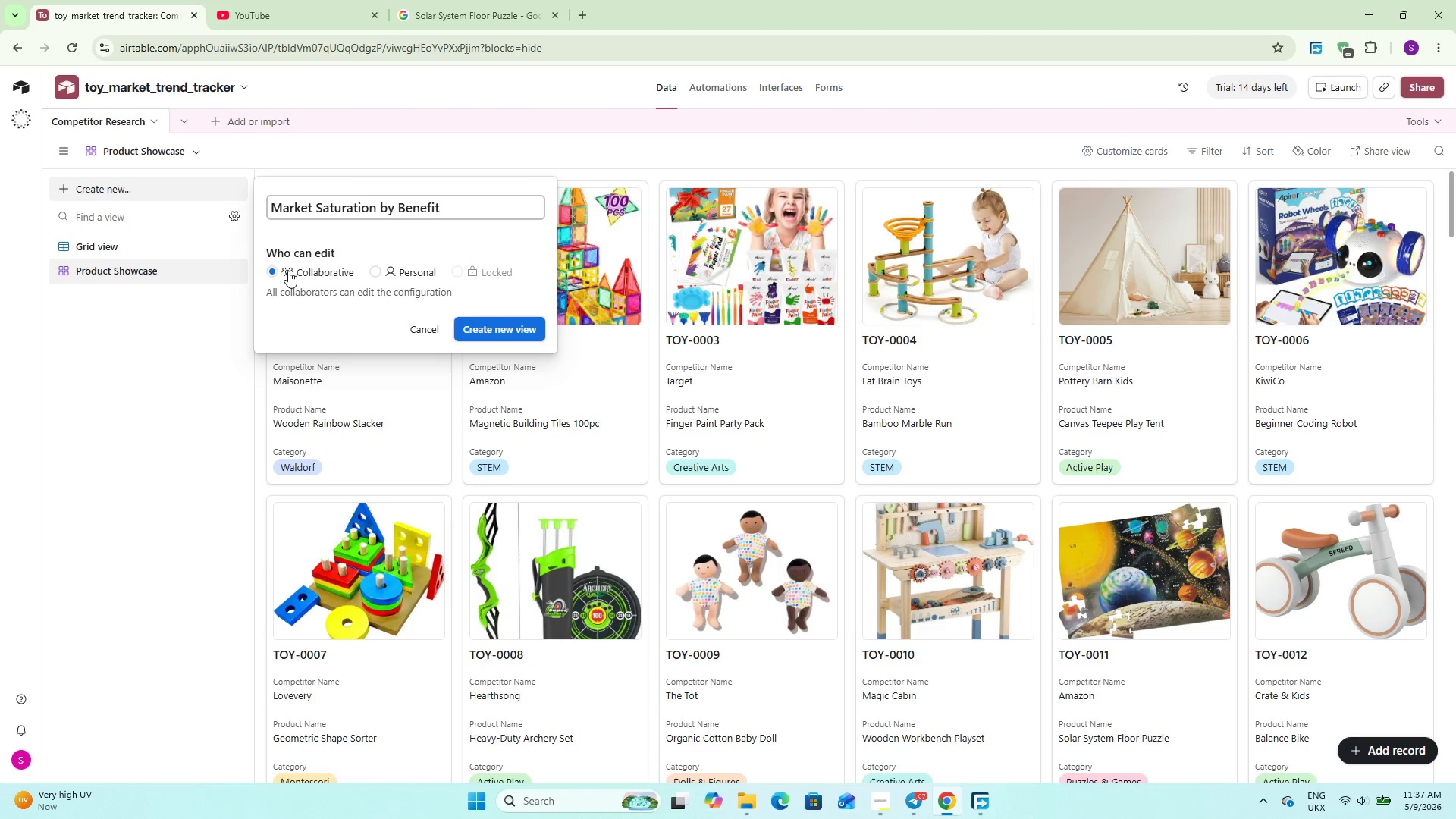 
left_click([526, 329])
 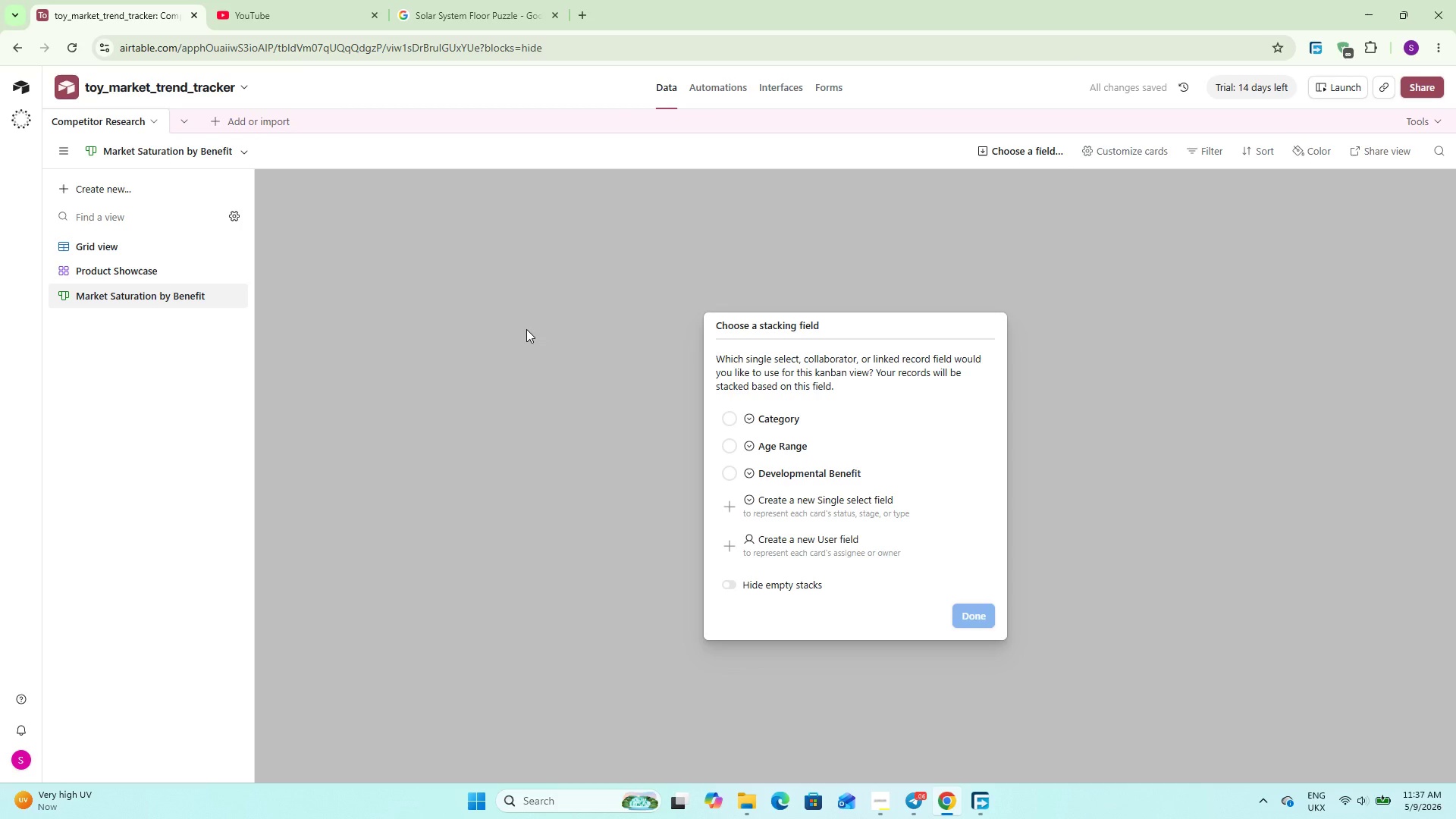 
wait(7.66)
 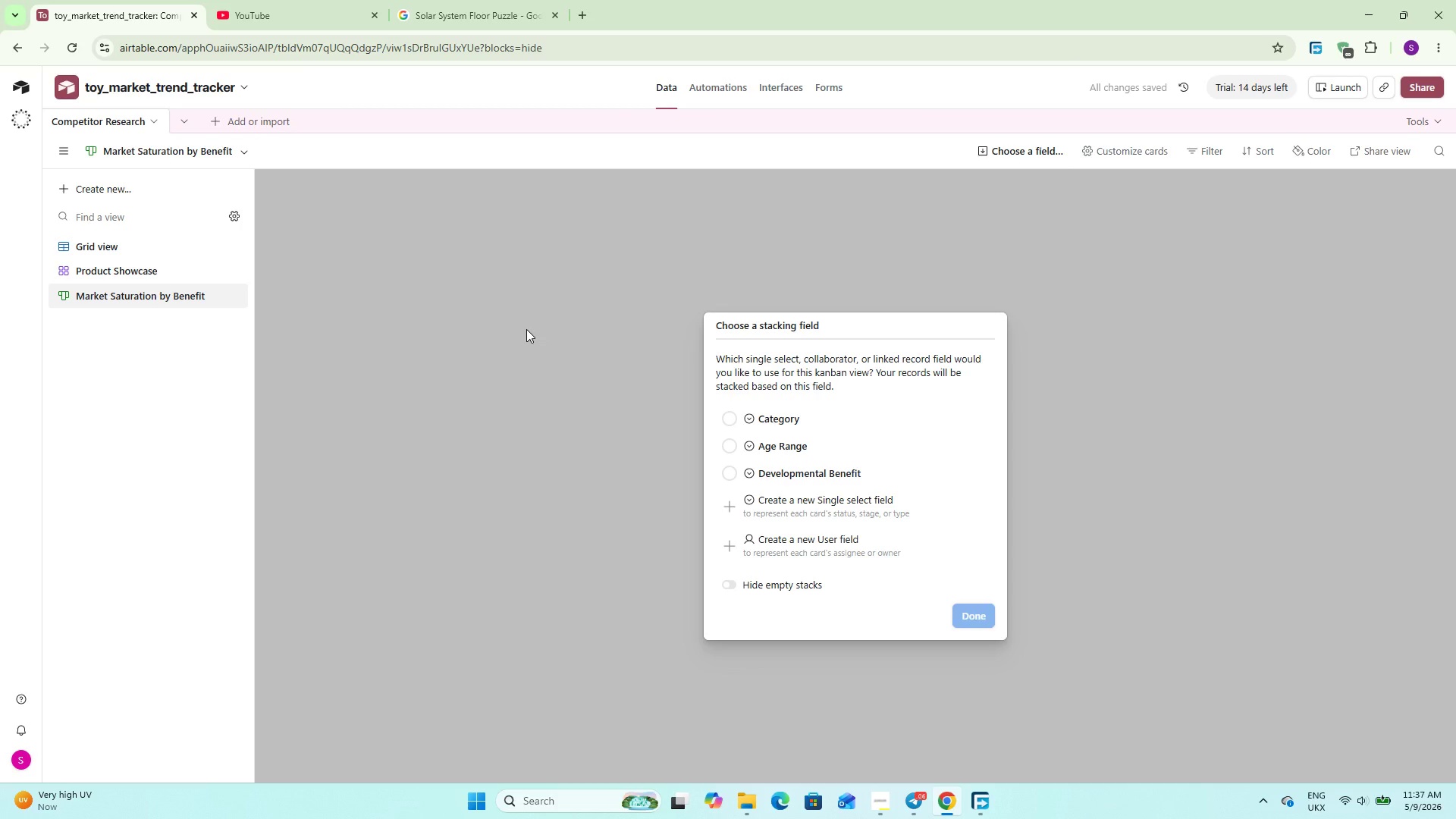 
left_click([828, 481])
 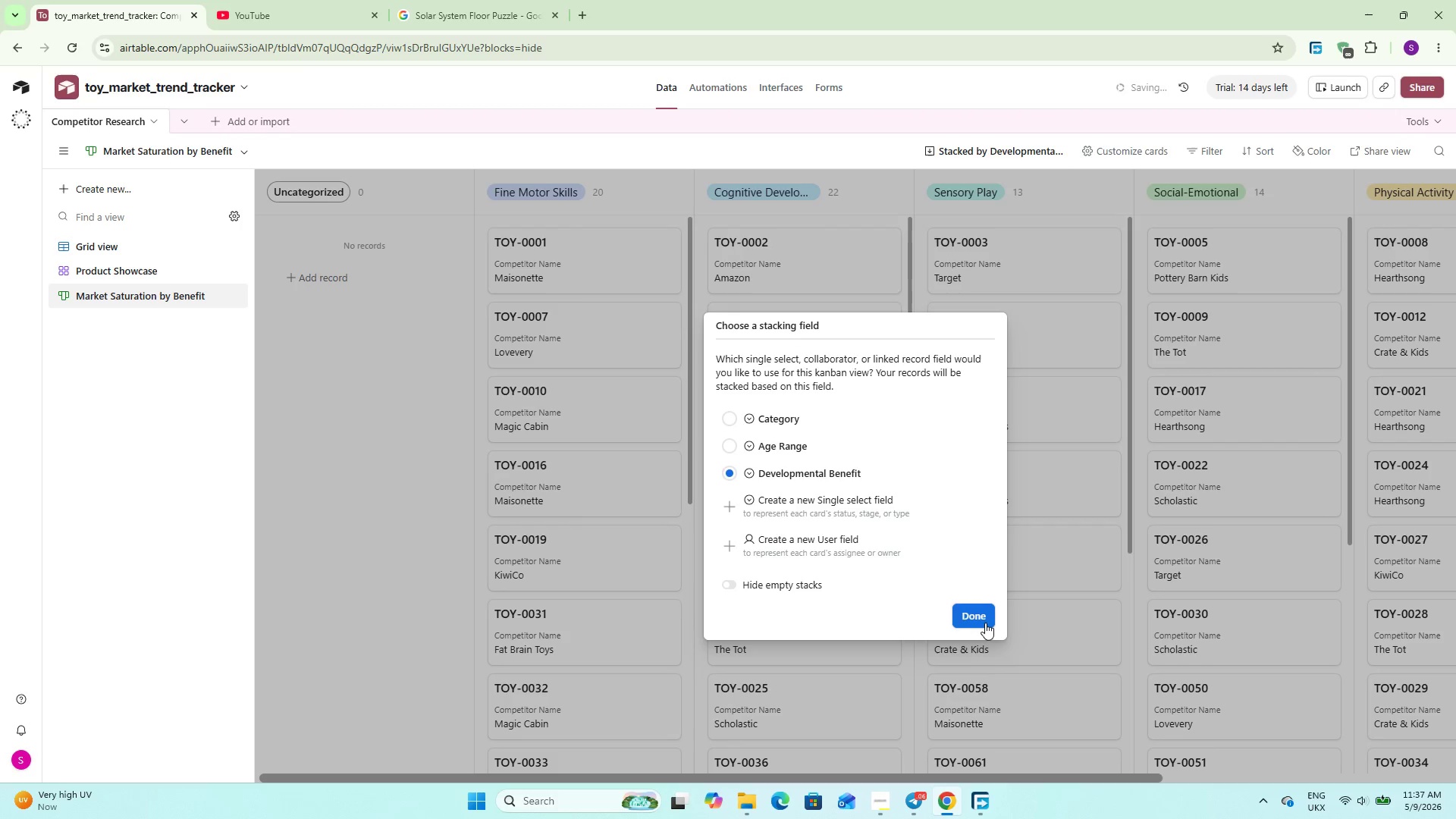 
left_click([984, 623])
 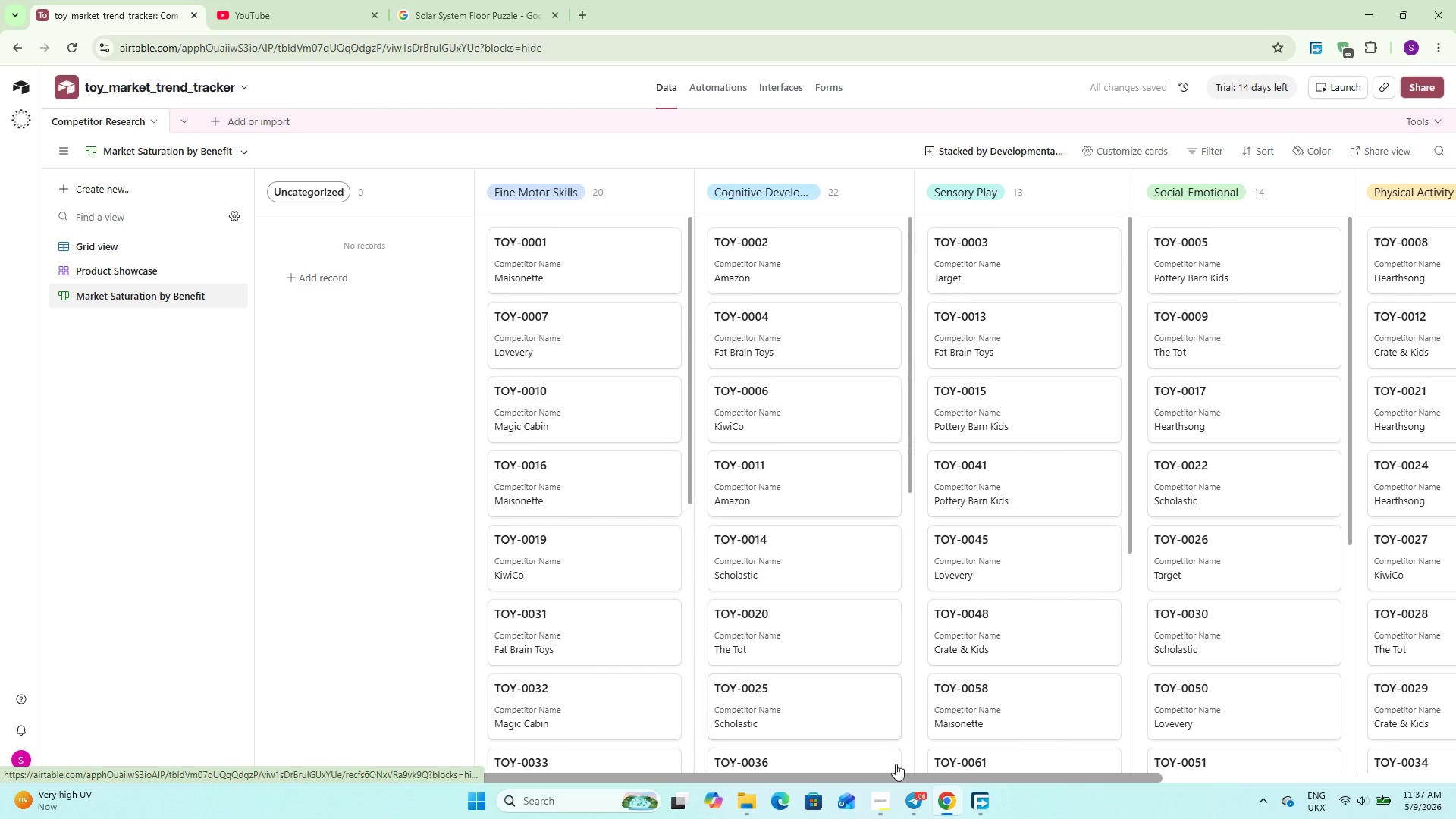 
left_click_drag(start_coordinate=[893, 779], to_coordinate=[890, 777])
 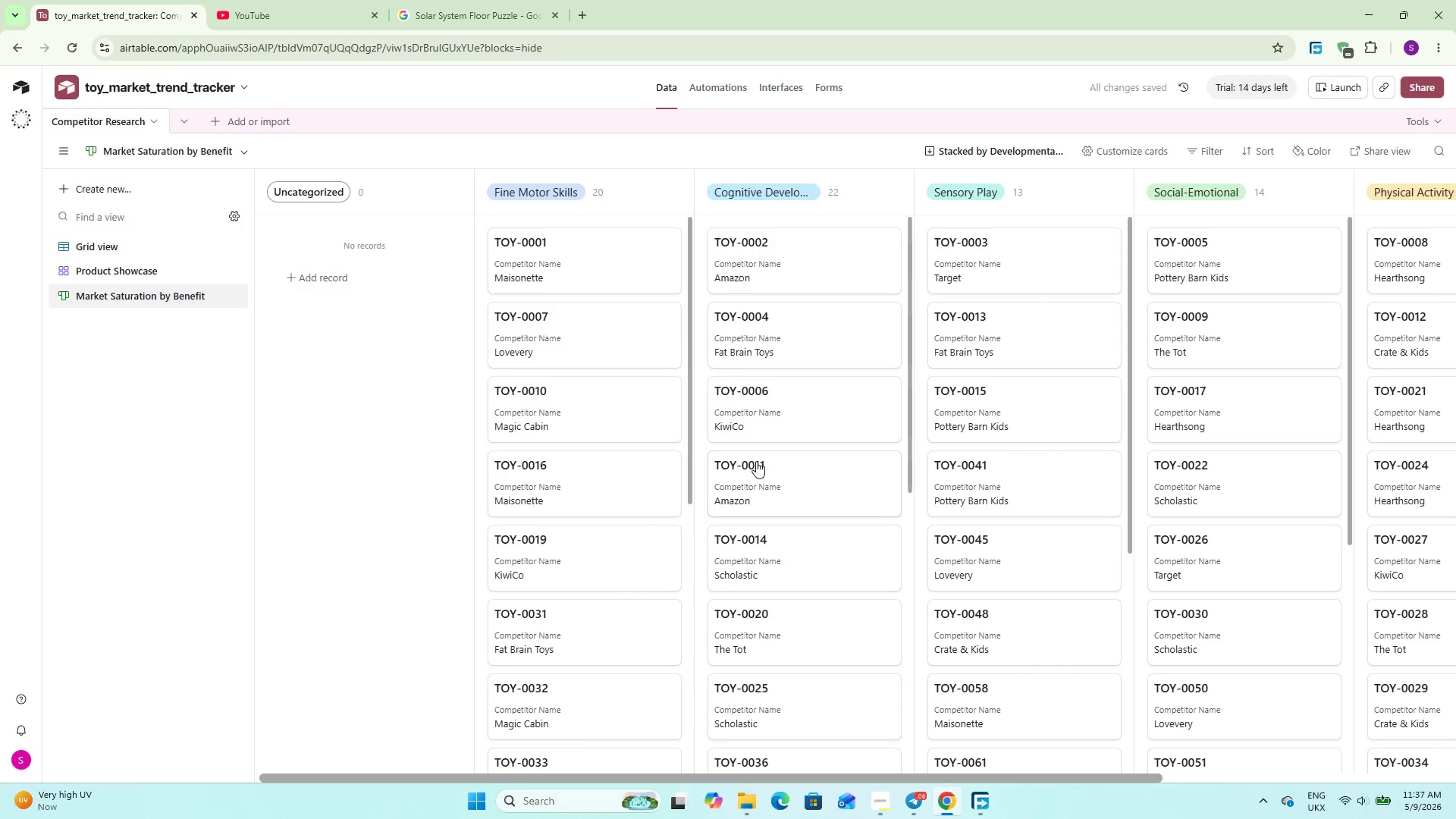 
scroll: coordinate [1403, 591], scroll_direction: down, amount: 126.0
 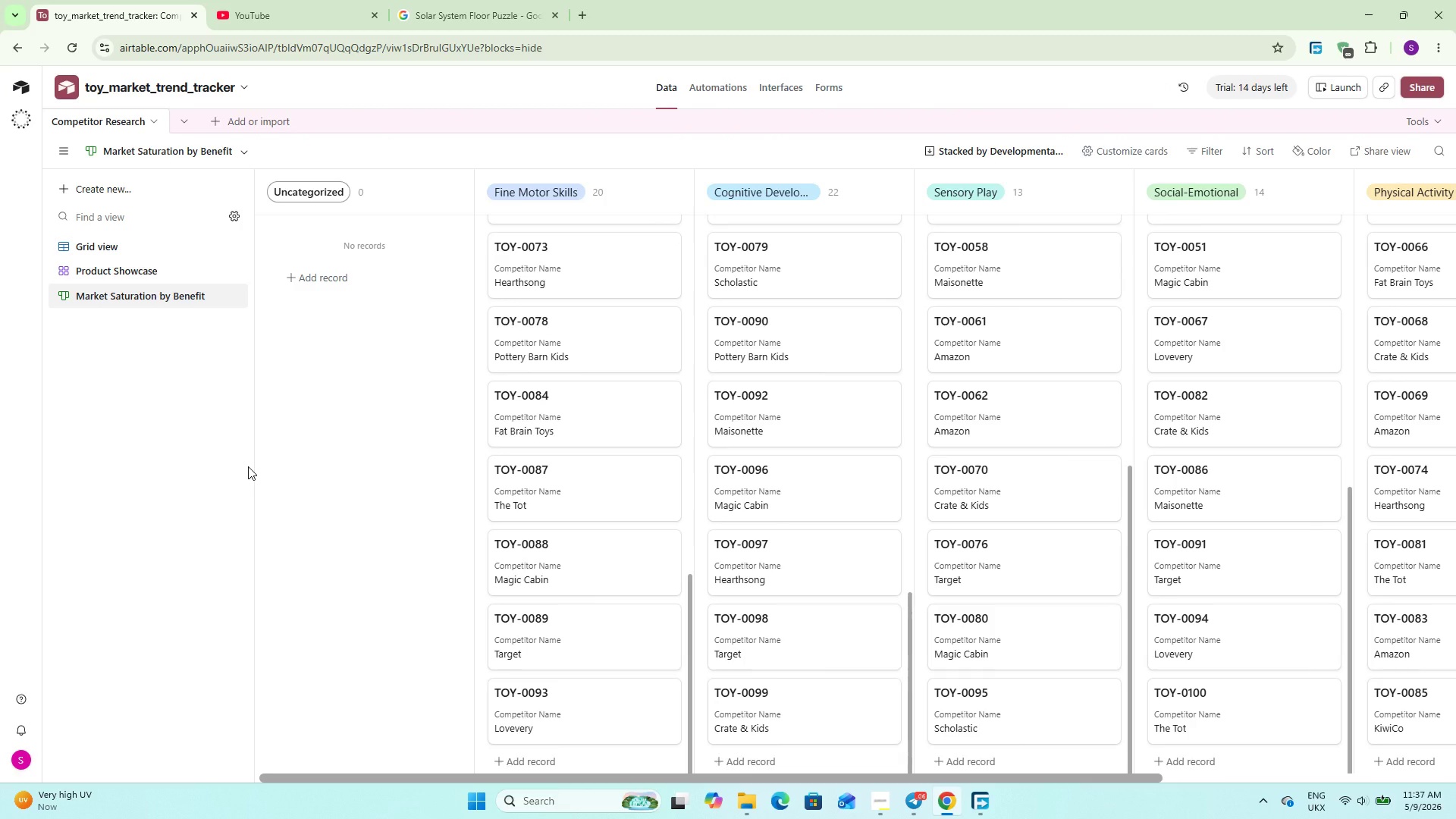 
wait(6.81)
 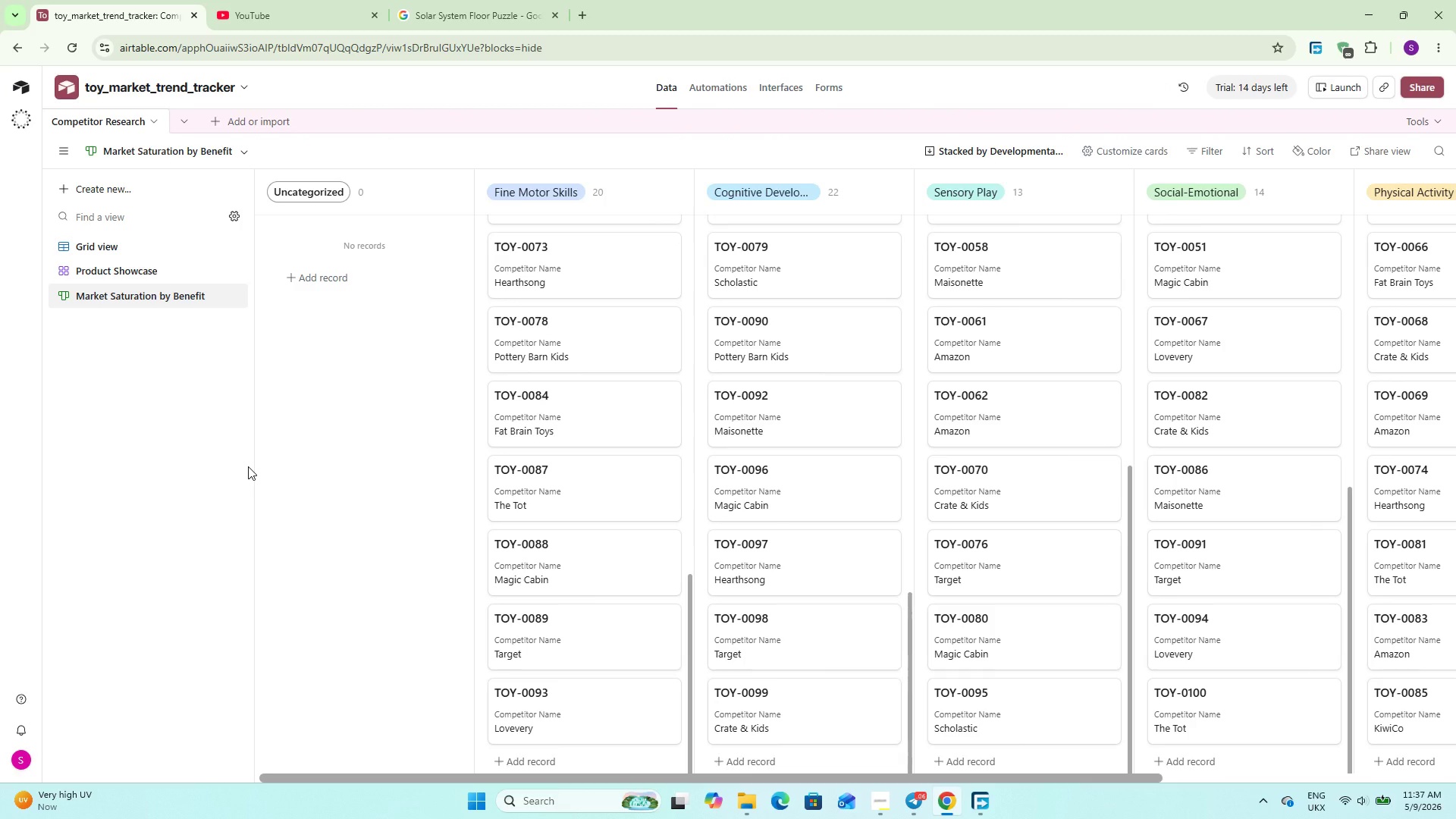 
left_click([196, 461])
 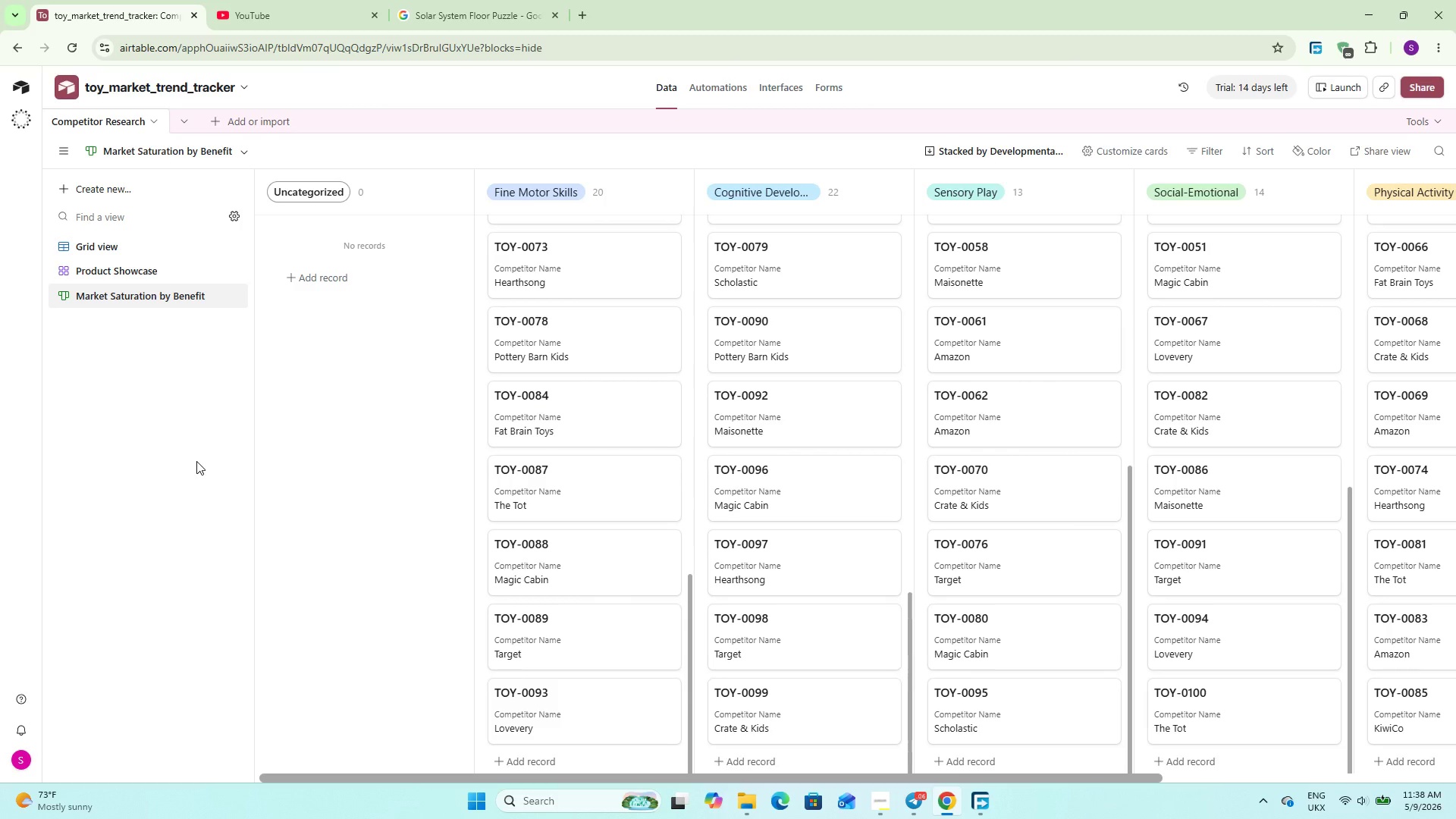 
wait(55.81)
 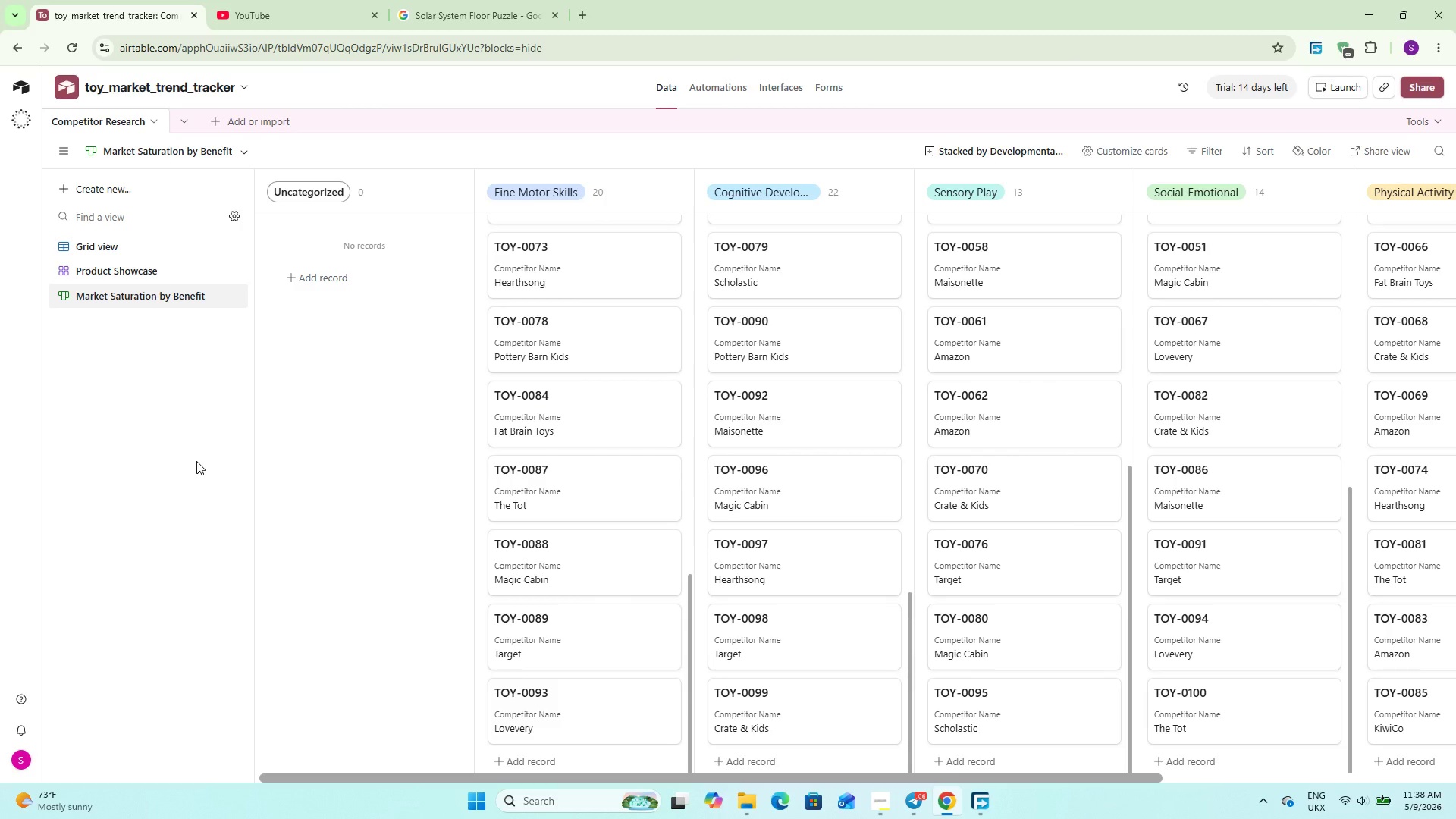 
left_click([95, 184])
 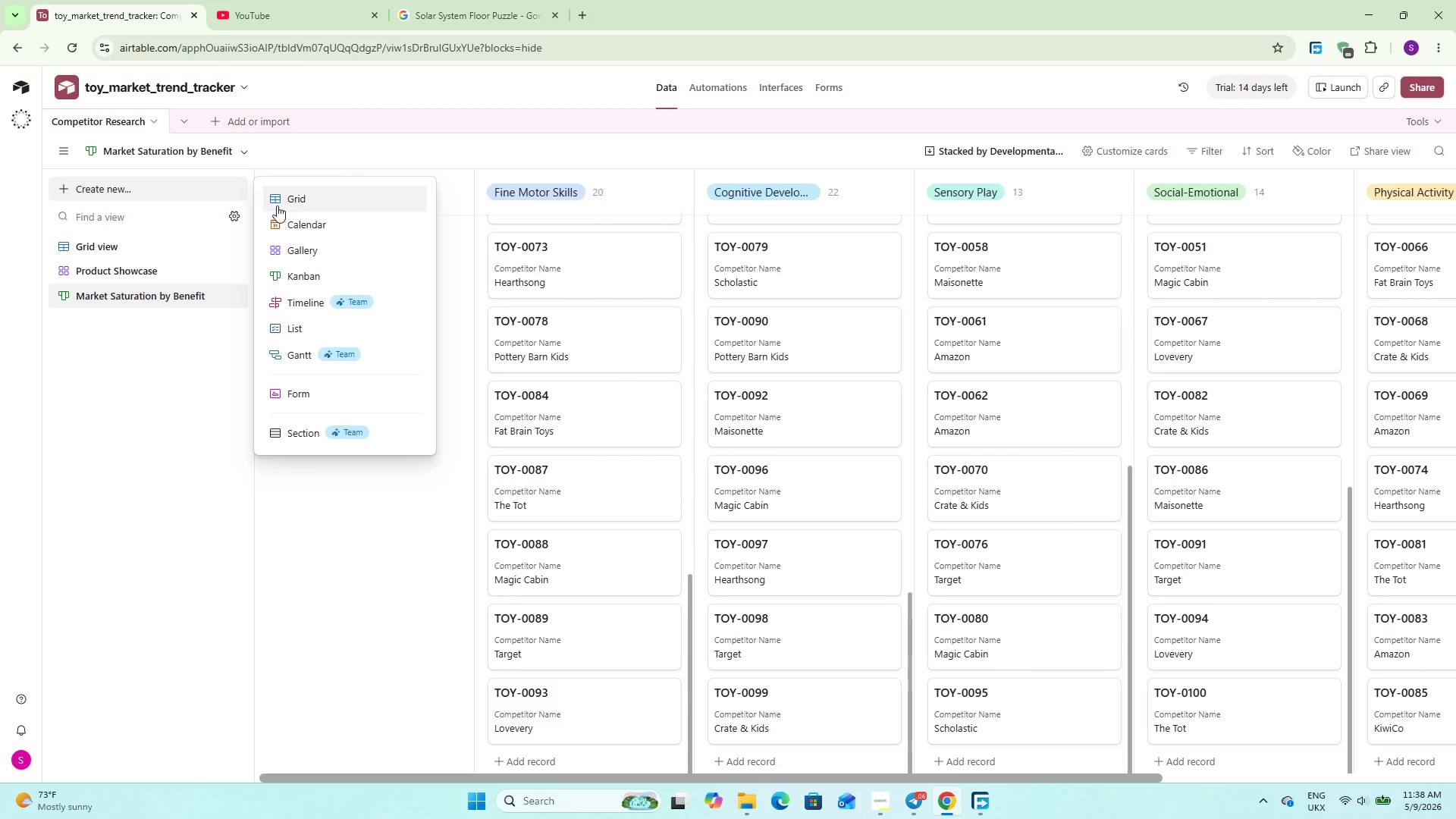 
left_click([290, 206])
 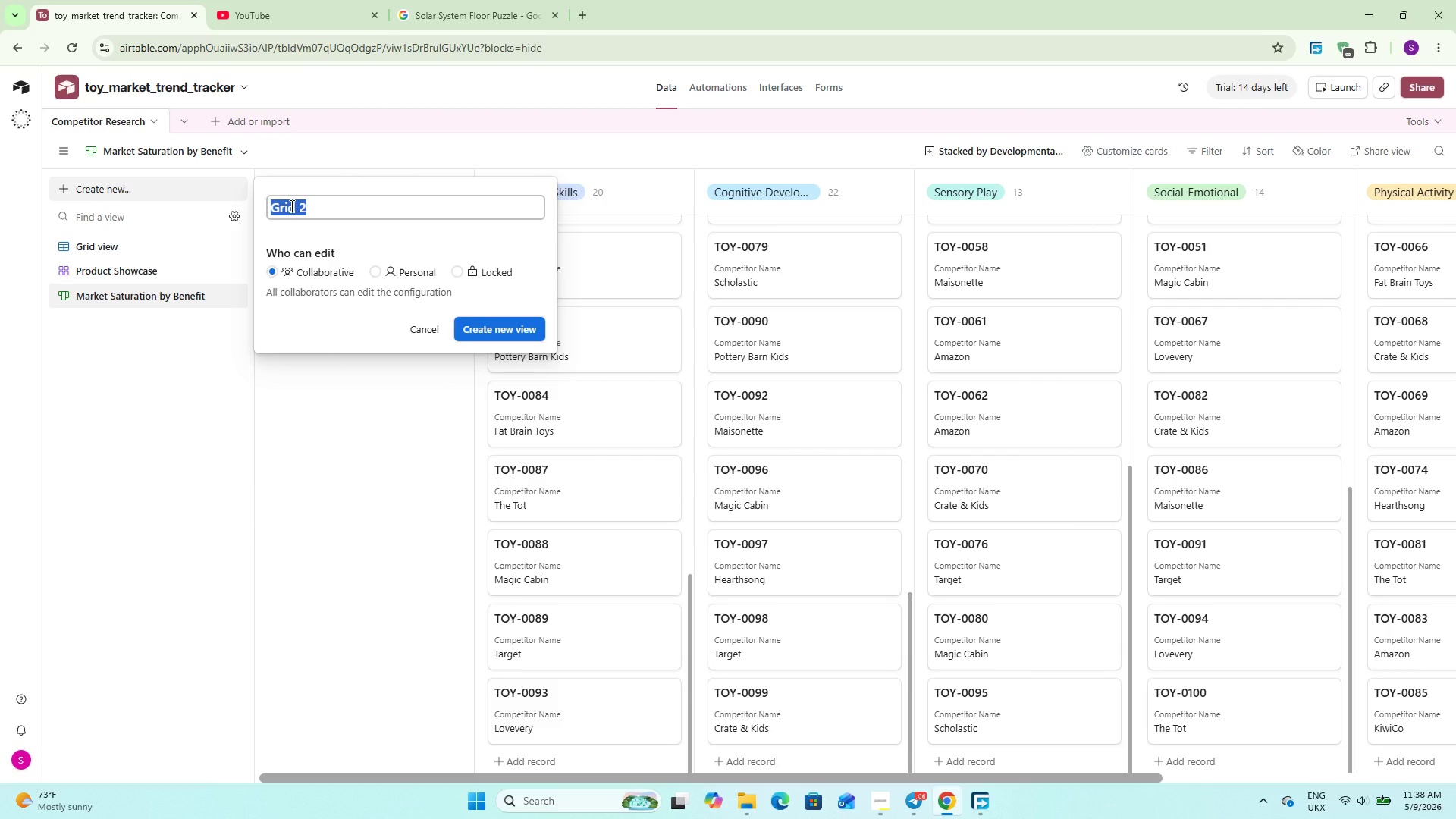 
type(Premium Products)
 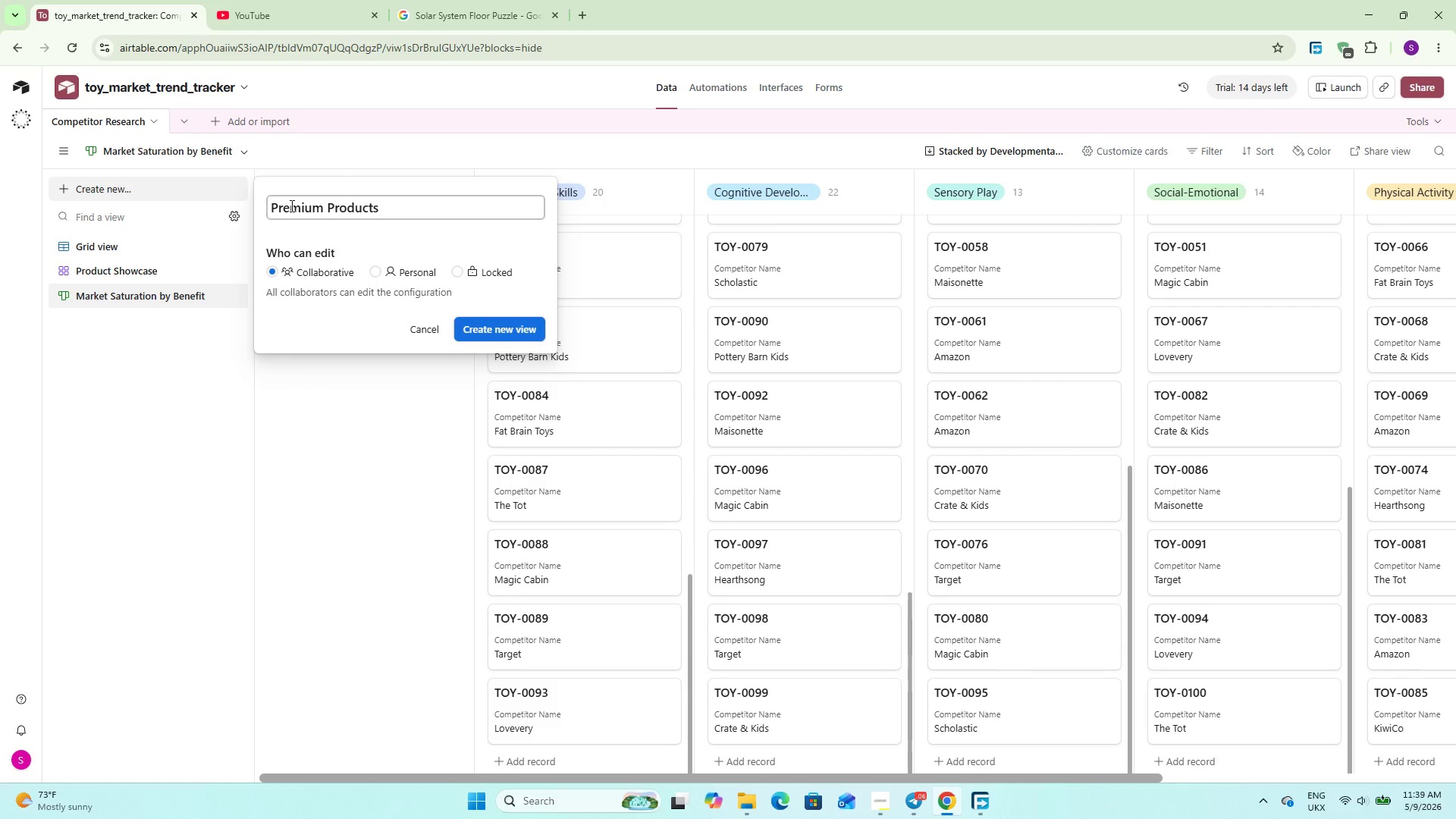 
left_click([480, 321])
 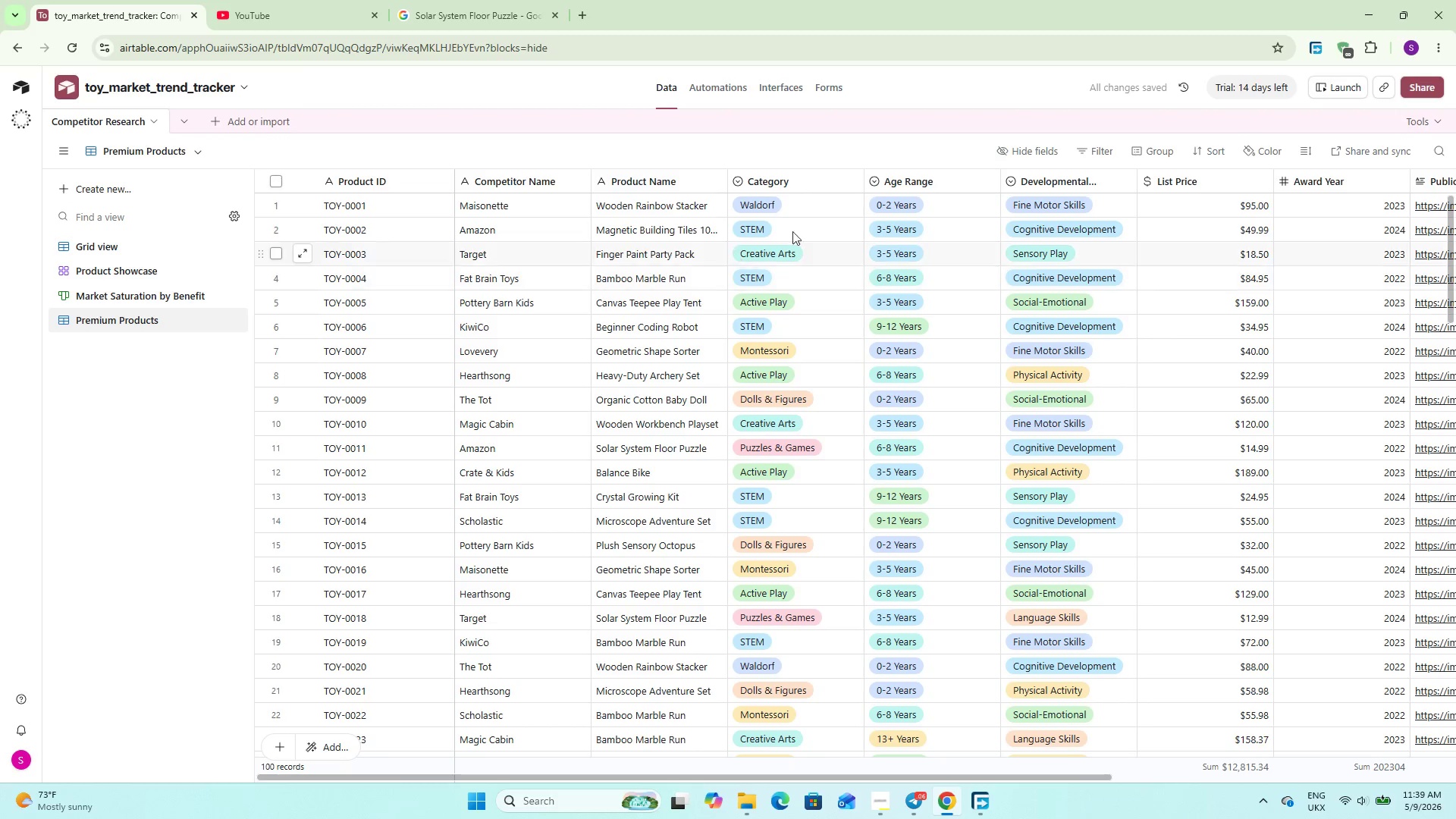 
left_click([1101, 145])
 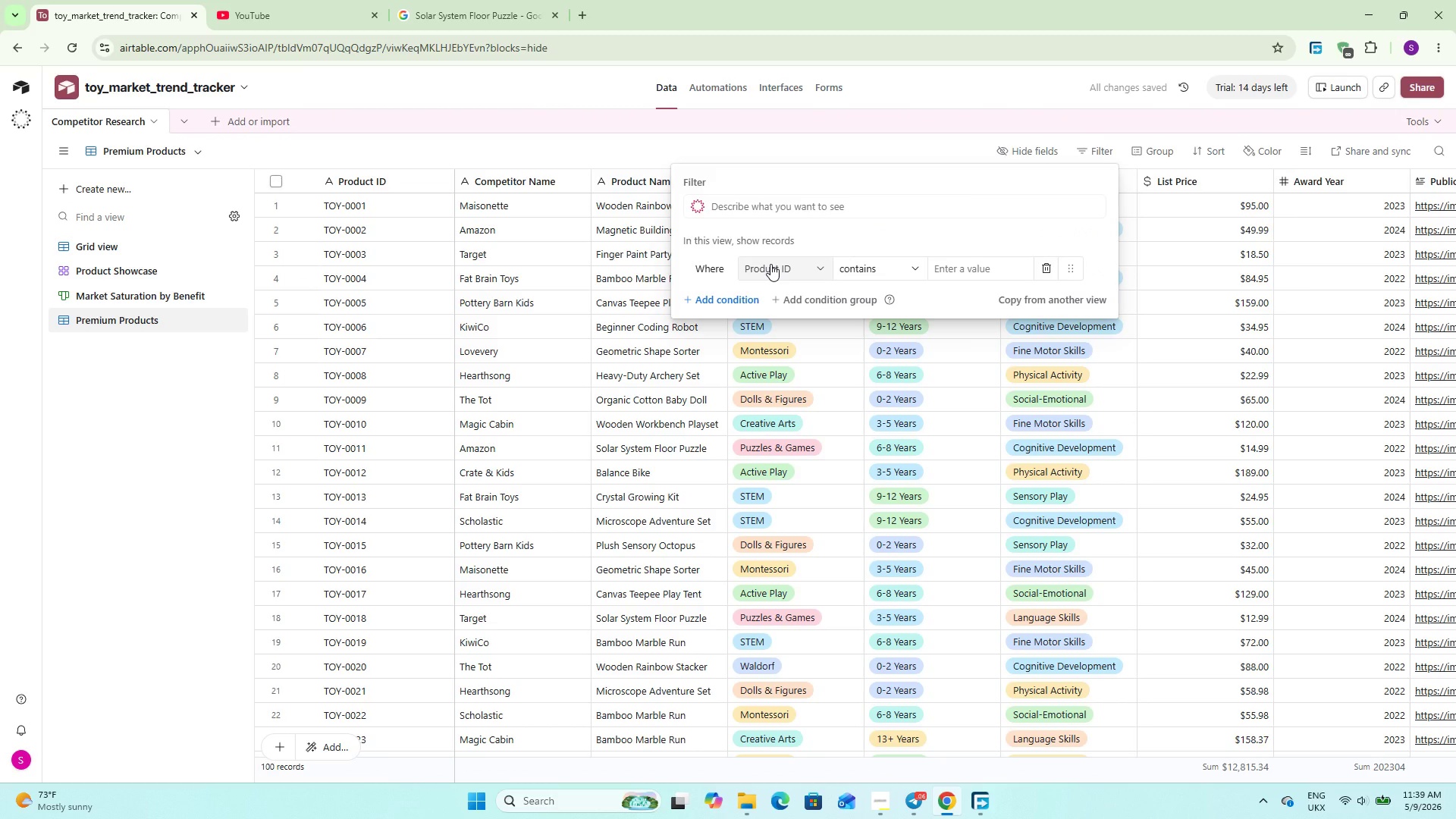 
left_click([778, 271])
 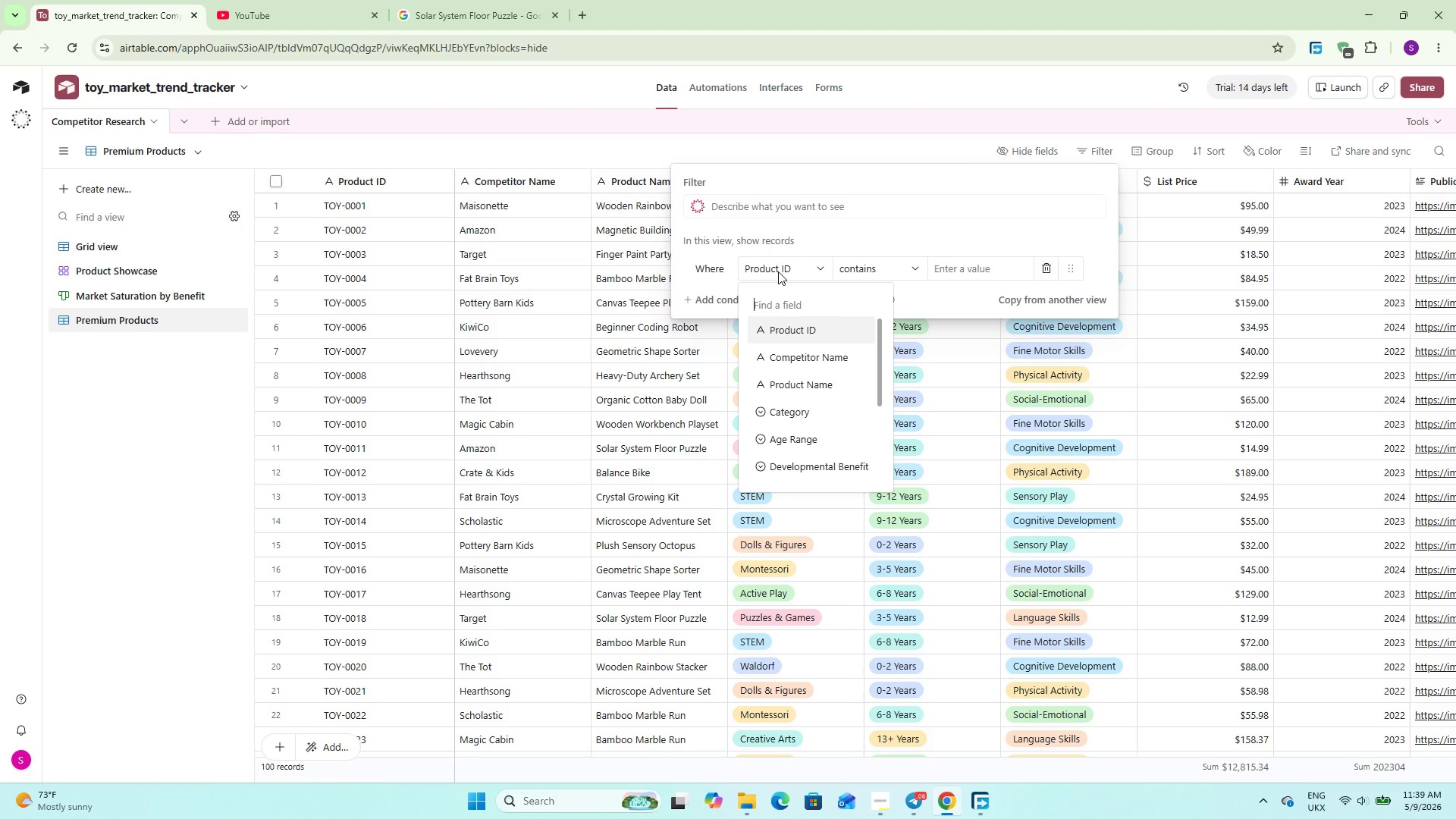 
wait(10.88)
 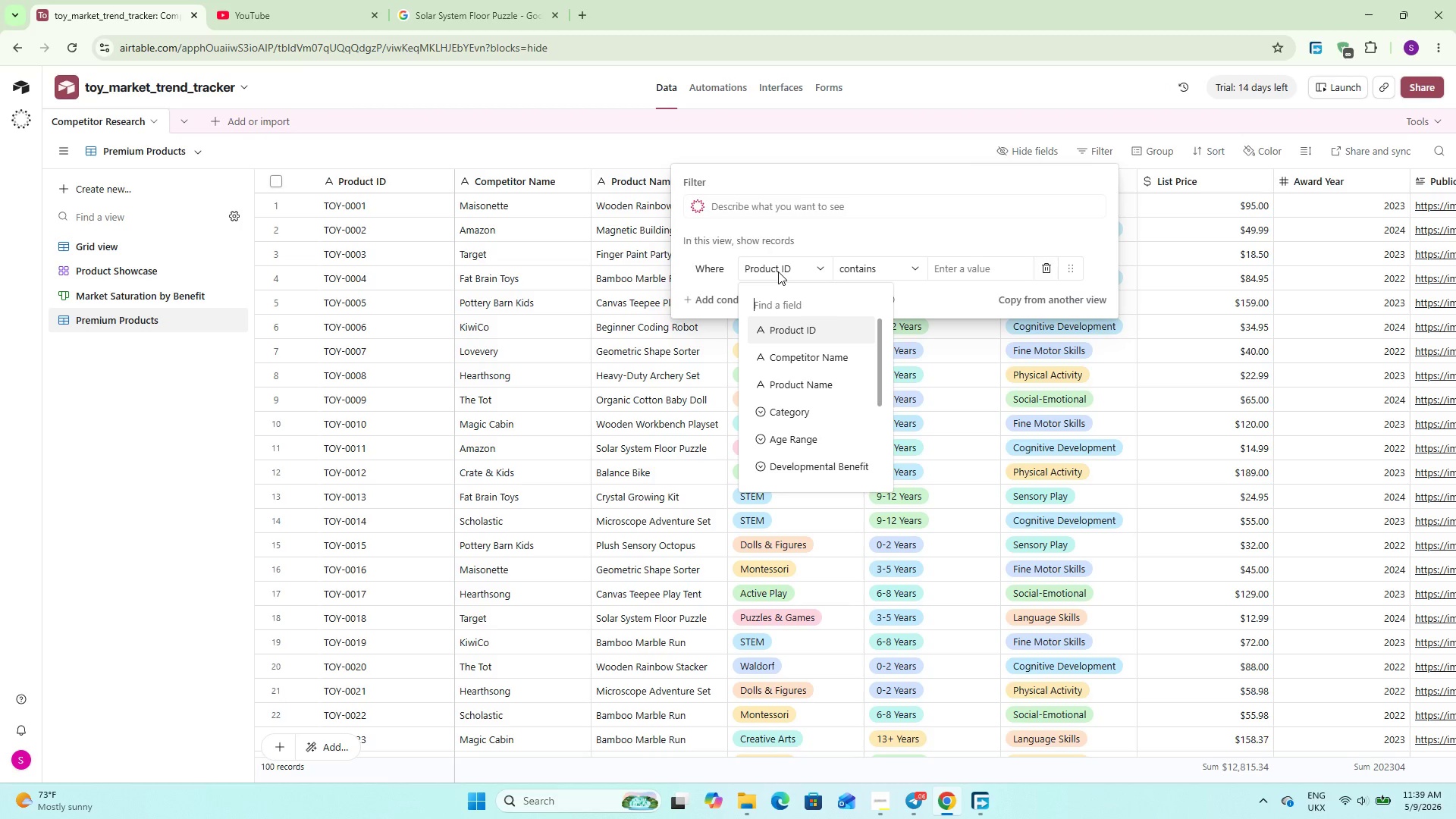 
type(Pr)
 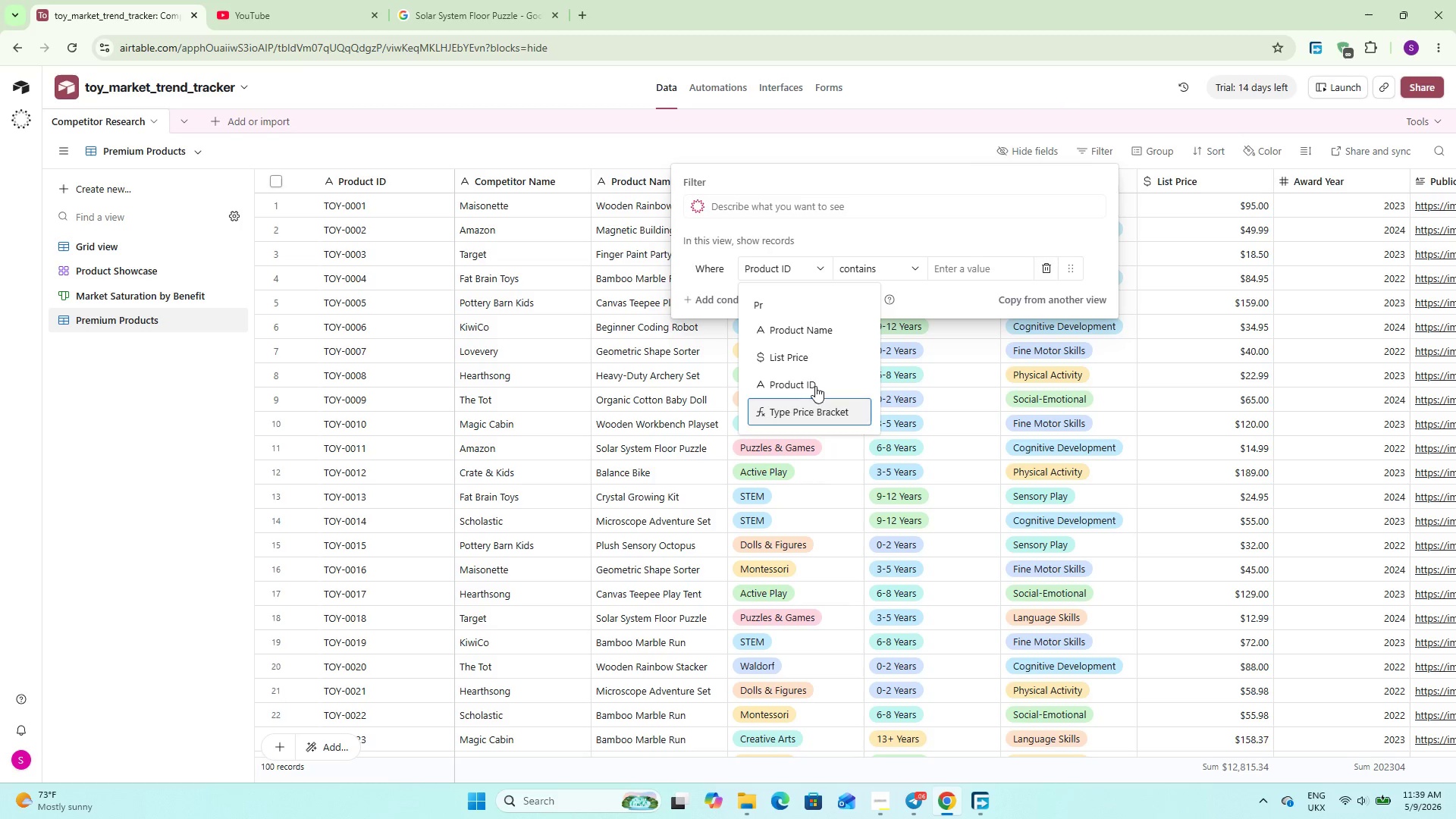 
wait(5.28)
 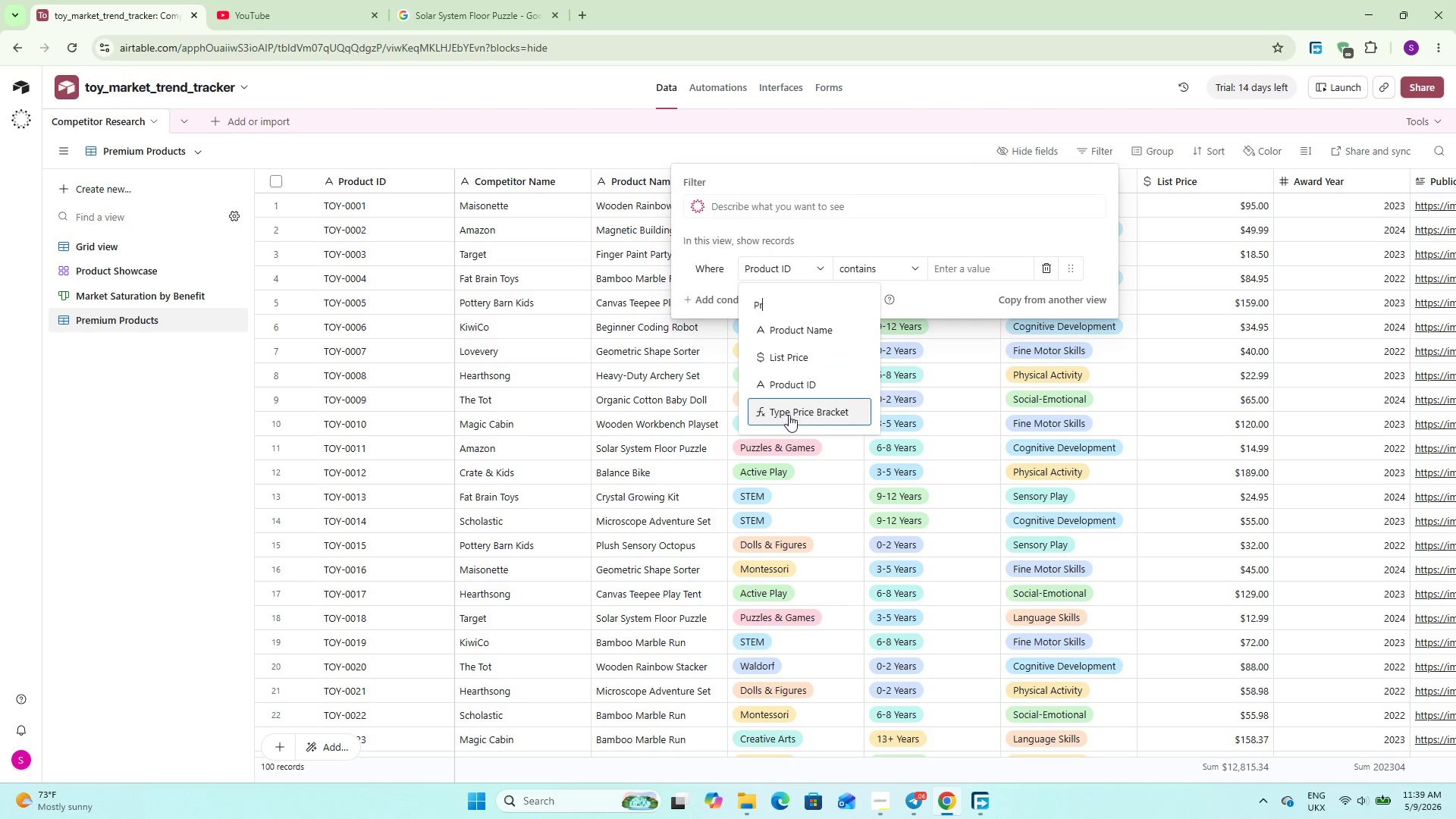 
left_click([823, 410])
 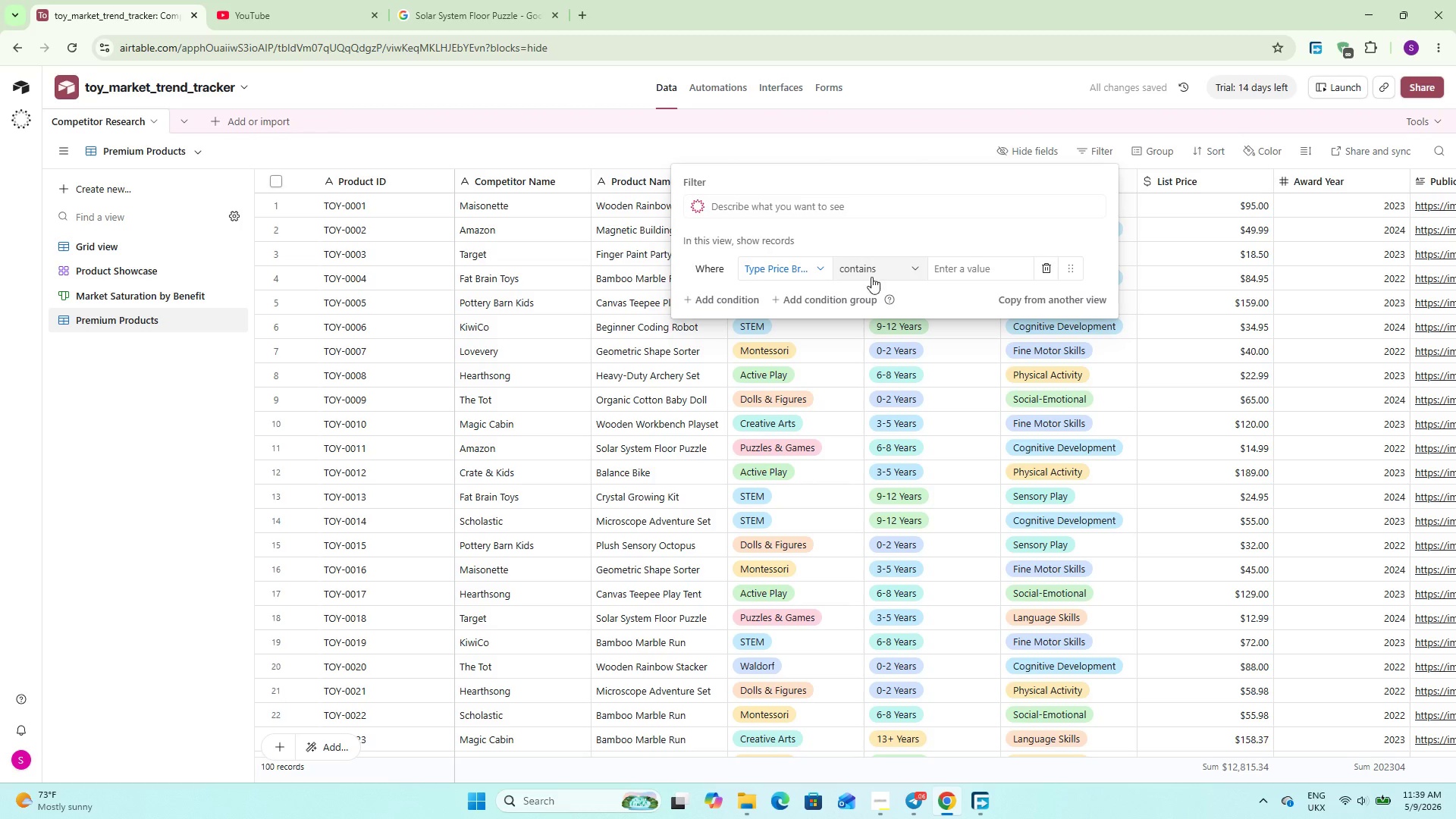 
left_click([986, 263])
 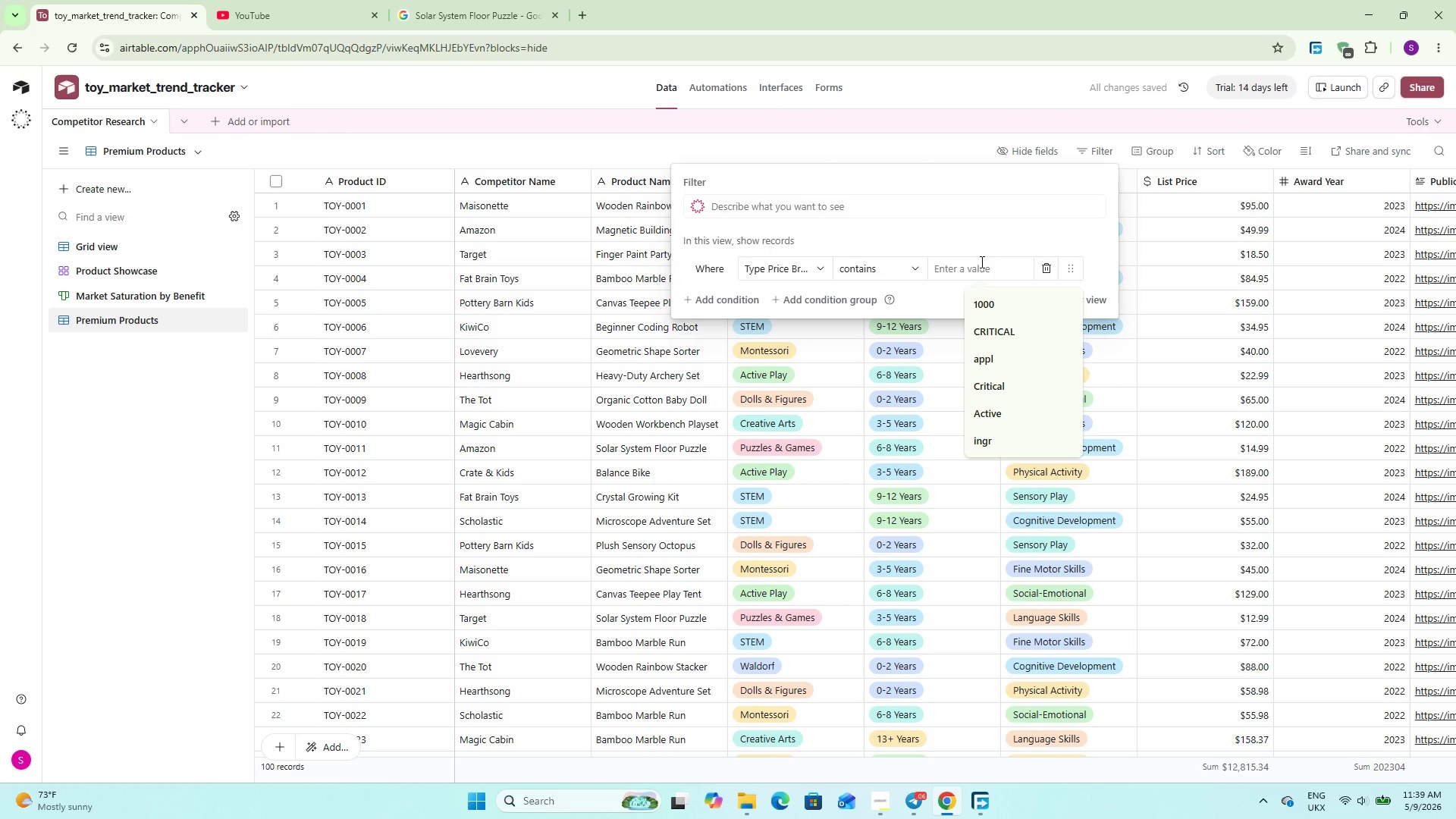 
key(Meta+Period)
 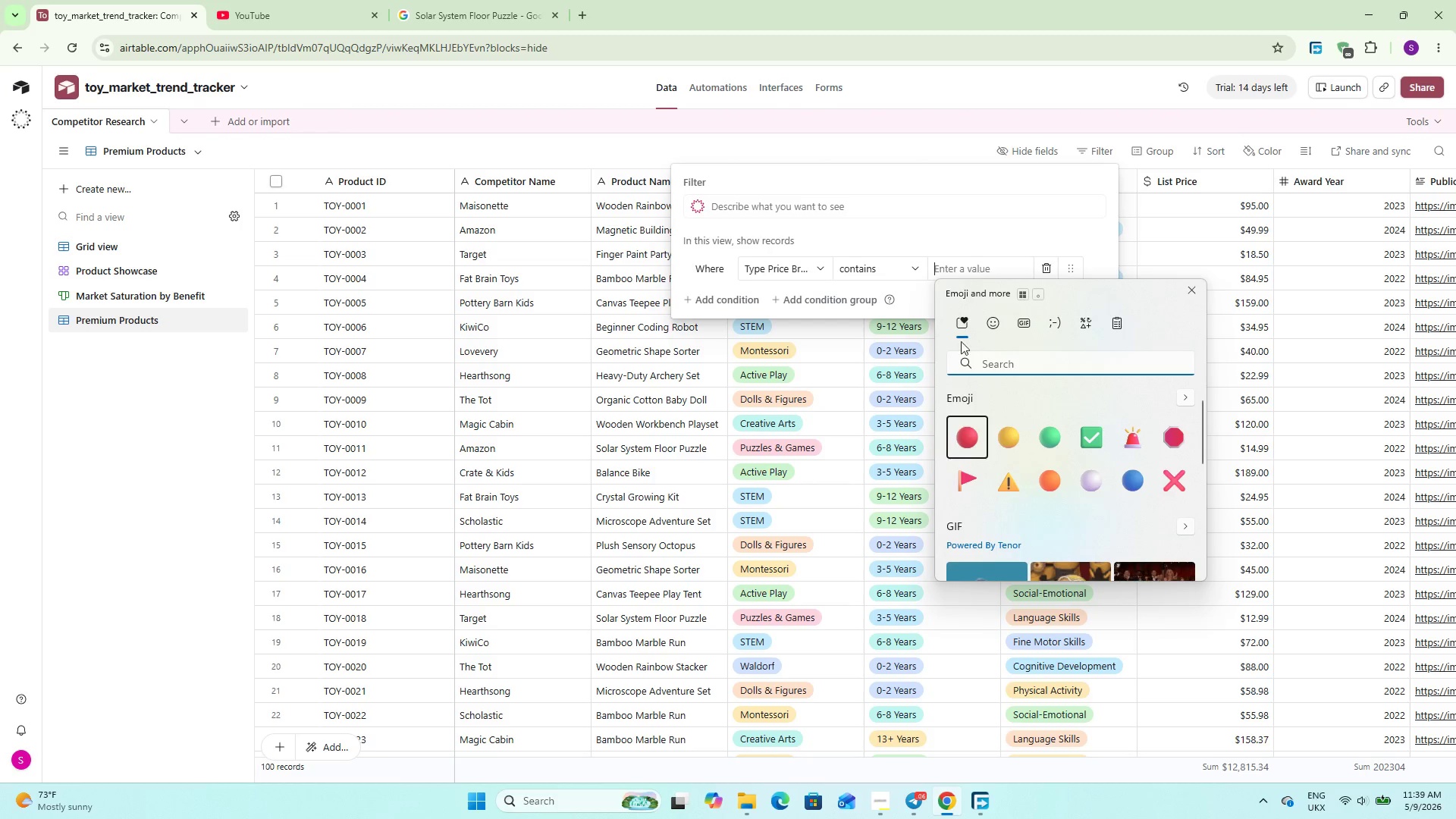 
left_click([966, 440])
 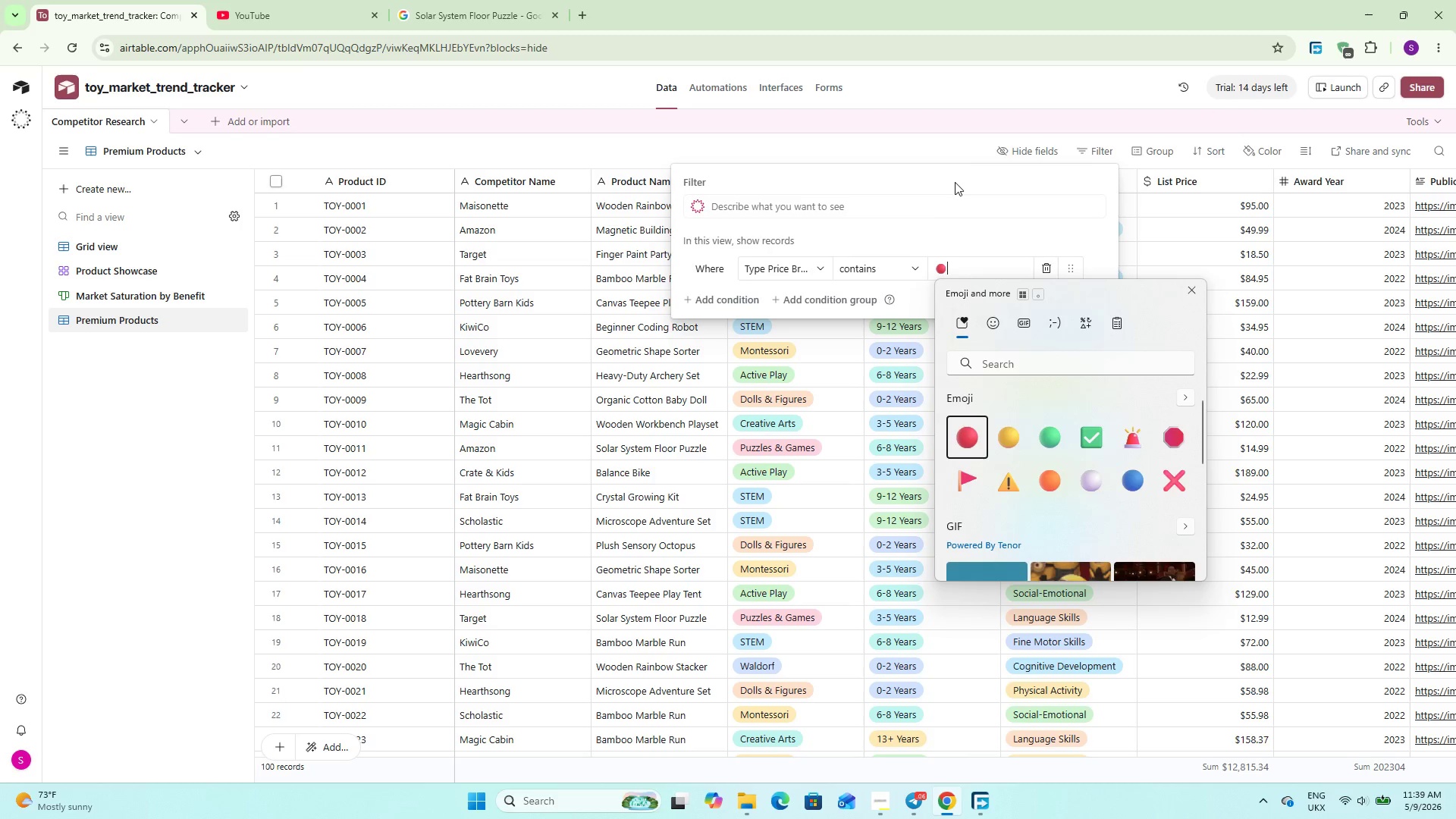 
left_click([957, 208])
 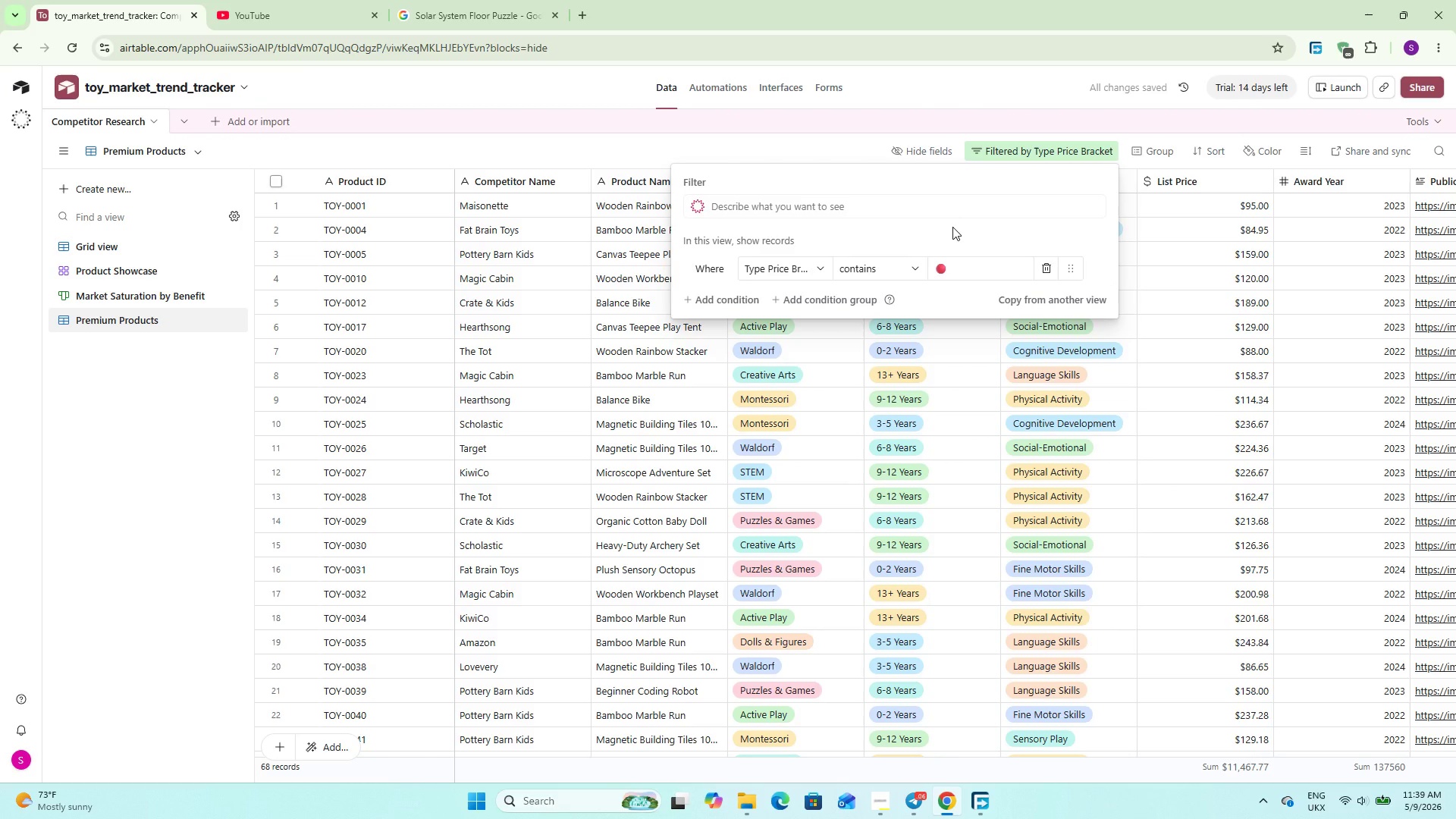 
type( Premium)
 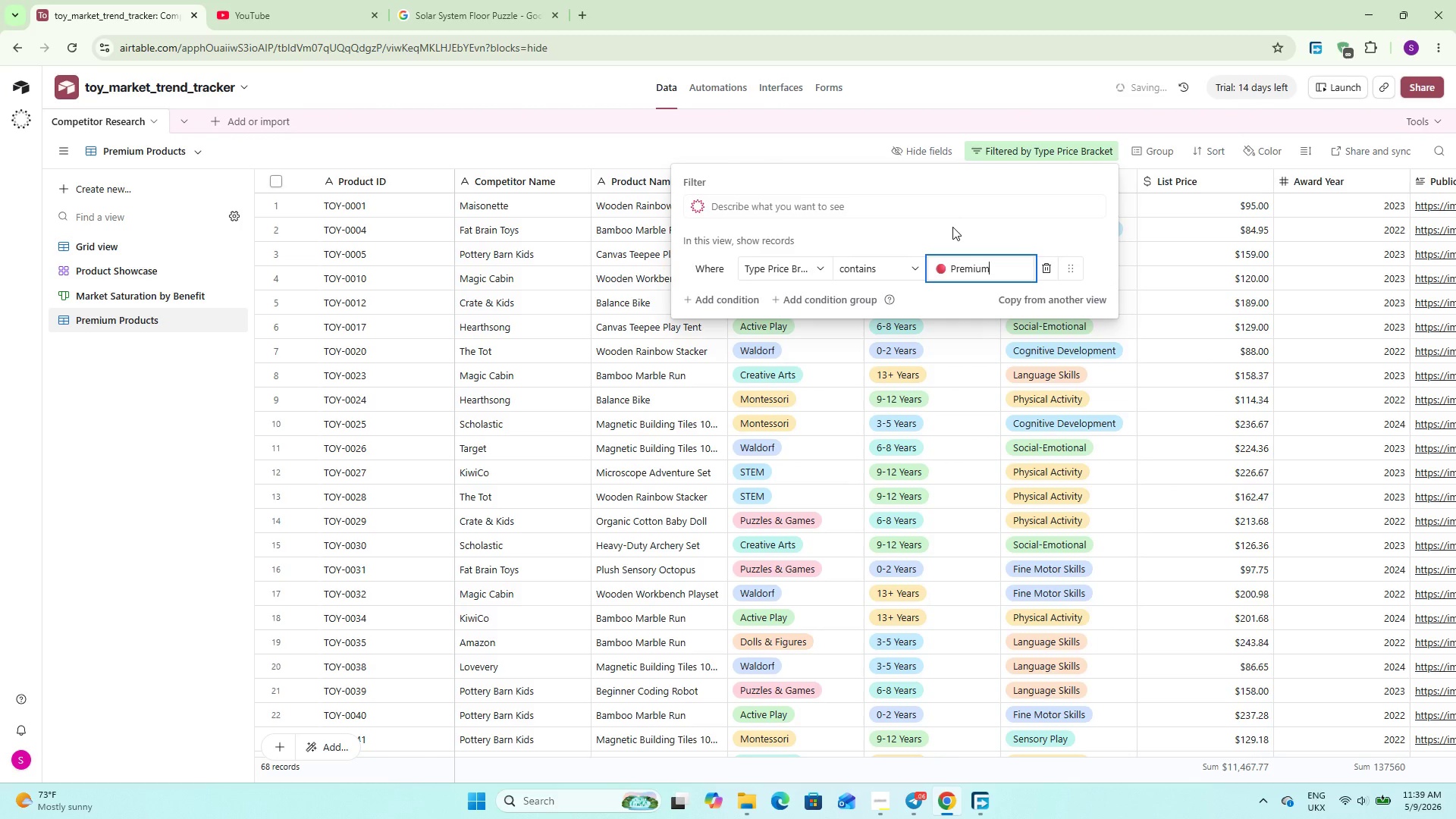 
left_click([798, 158])
 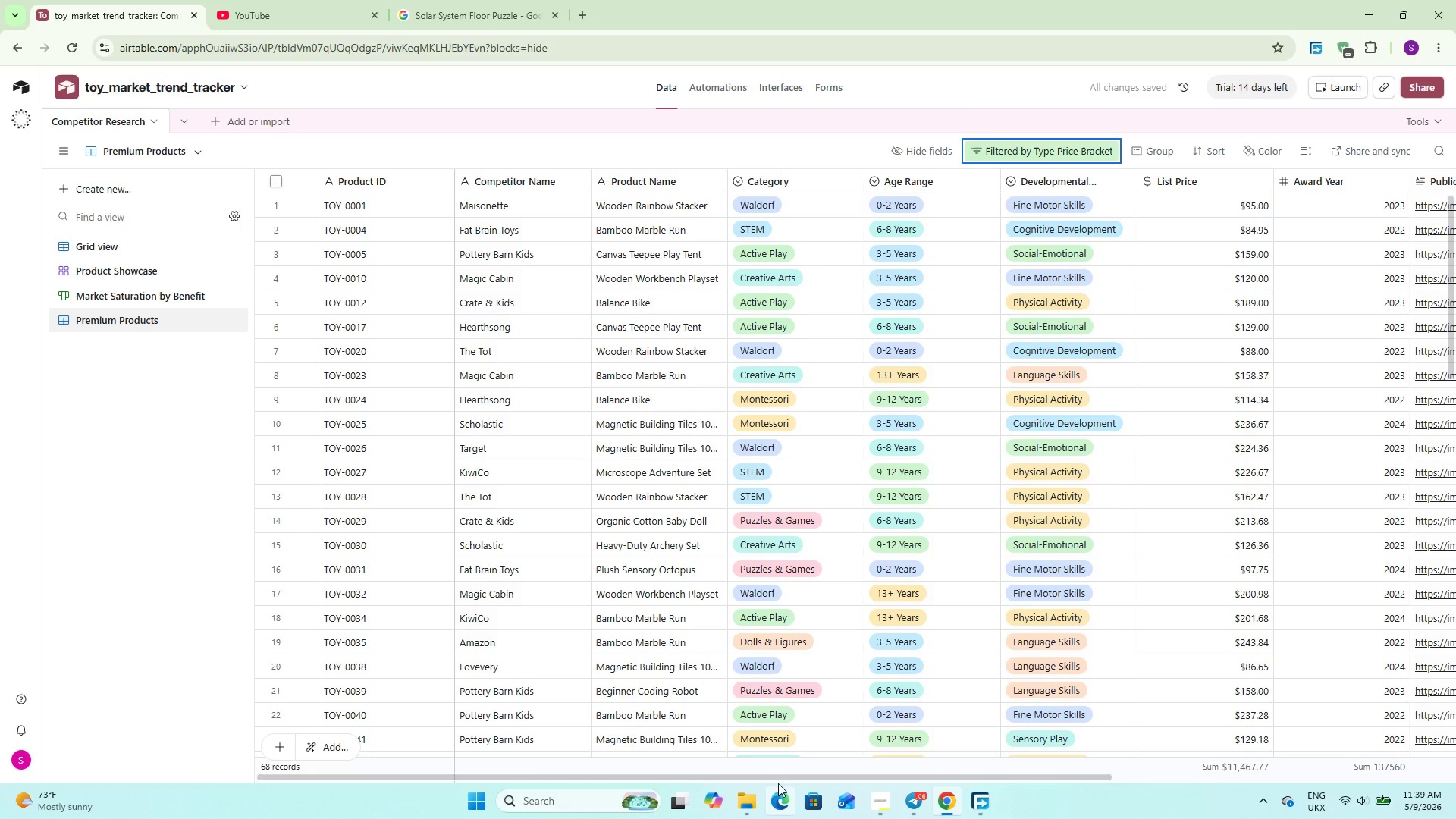 
left_click_drag(start_coordinate=[789, 777], to_coordinate=[457, 643])
 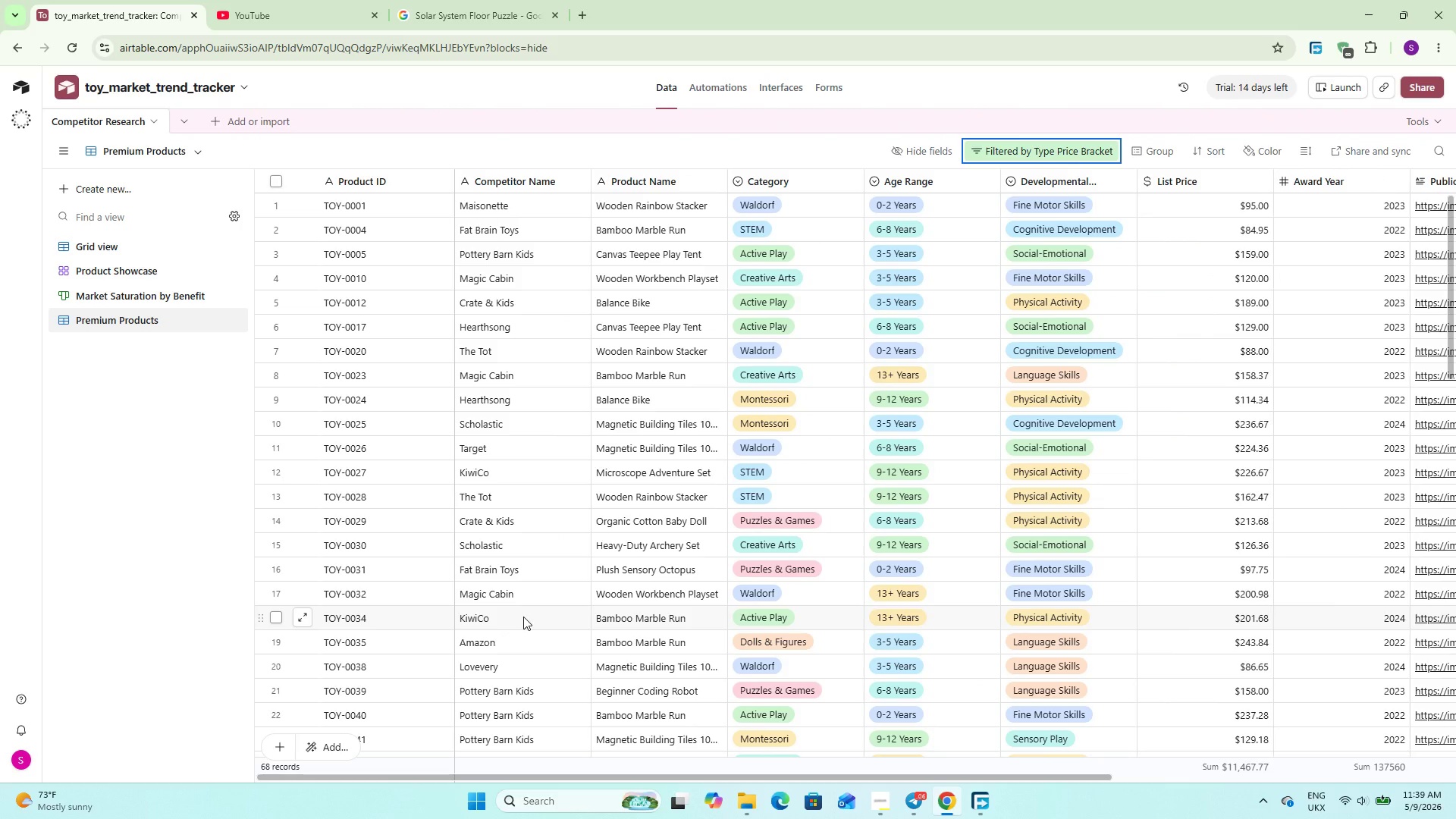 
wait(11.55)
 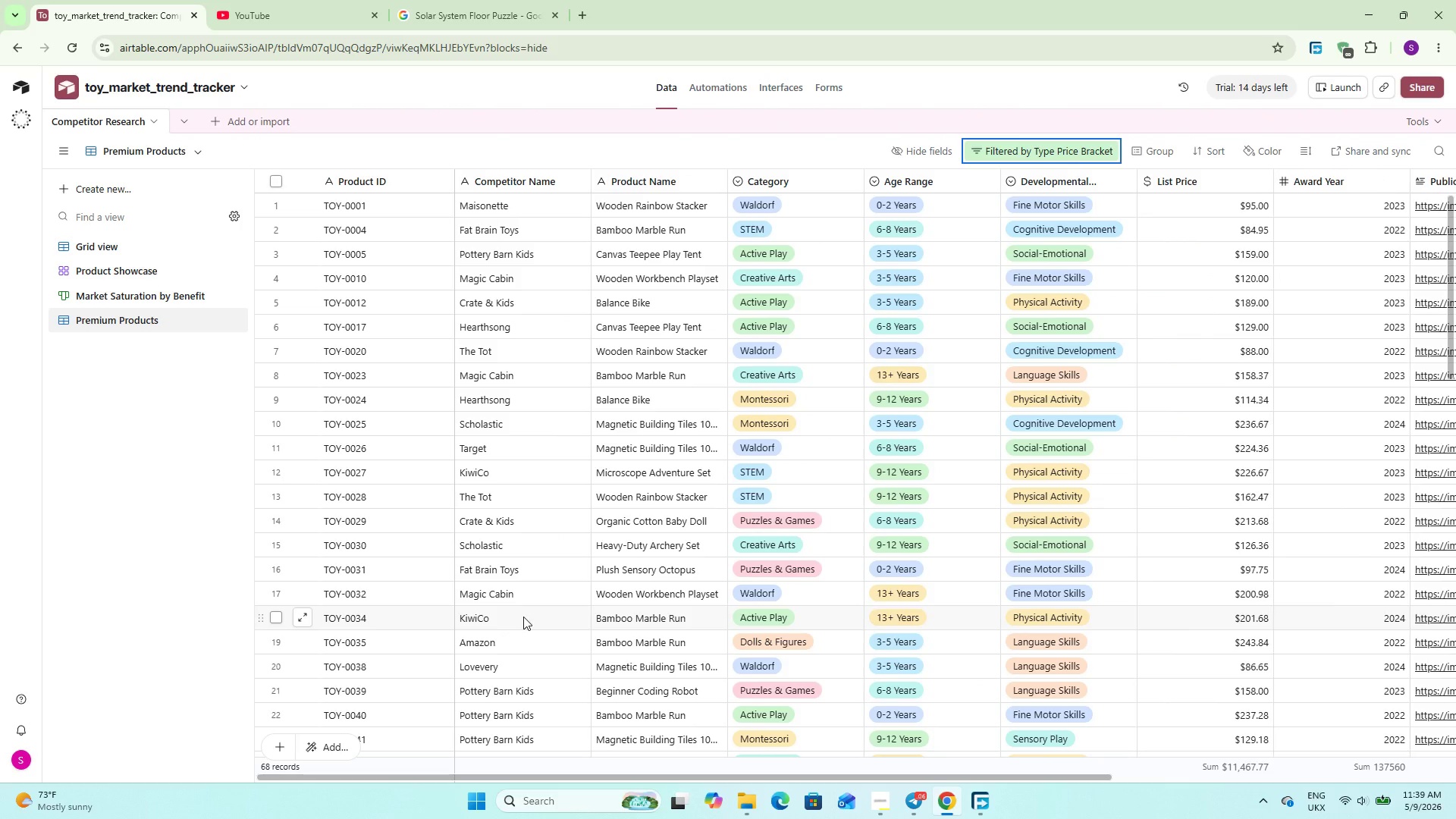 
scroll: coordinate [620, 593], scroll_direction: up, amount: 6.0
 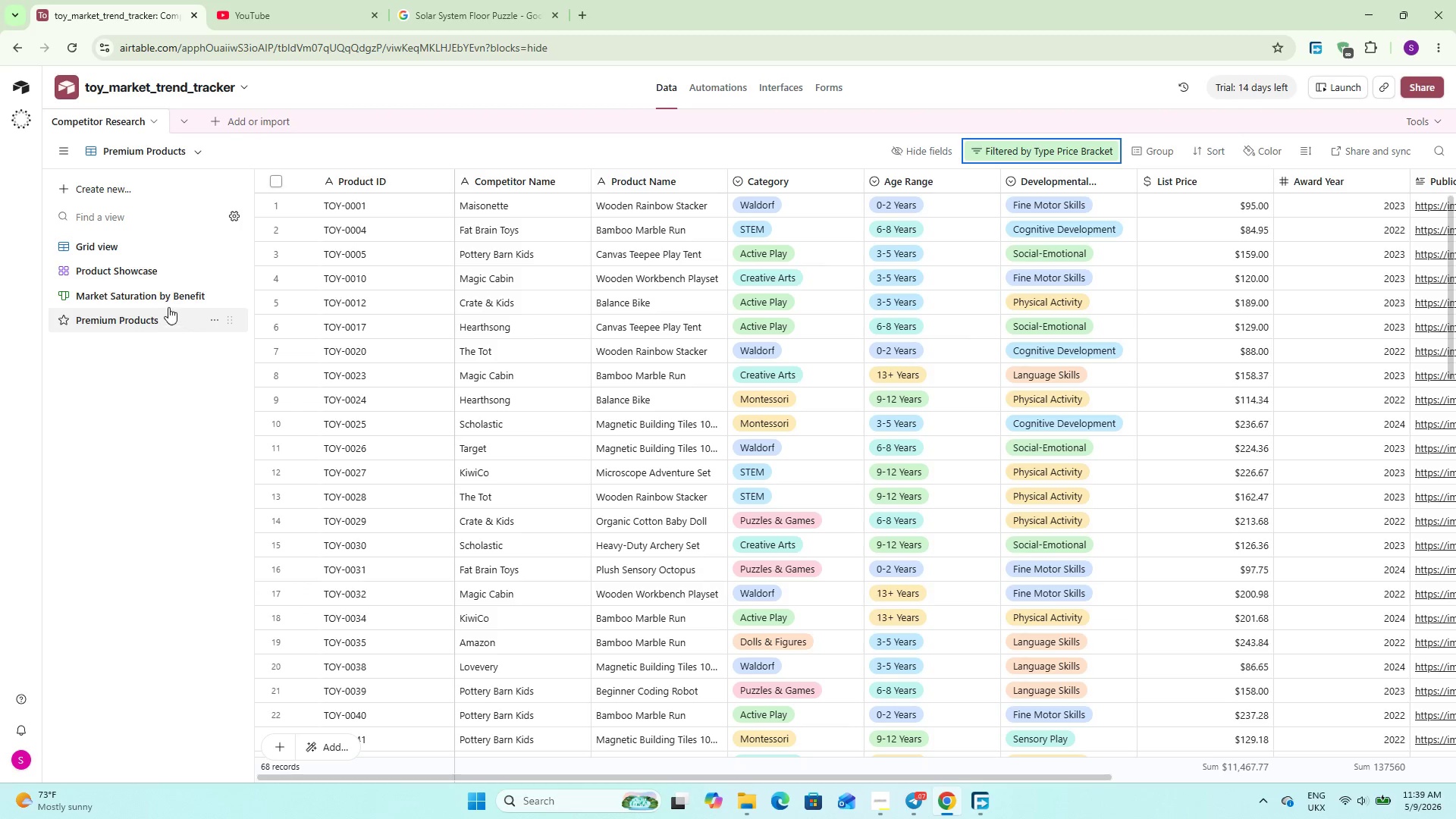 
left_click([154, 283])
 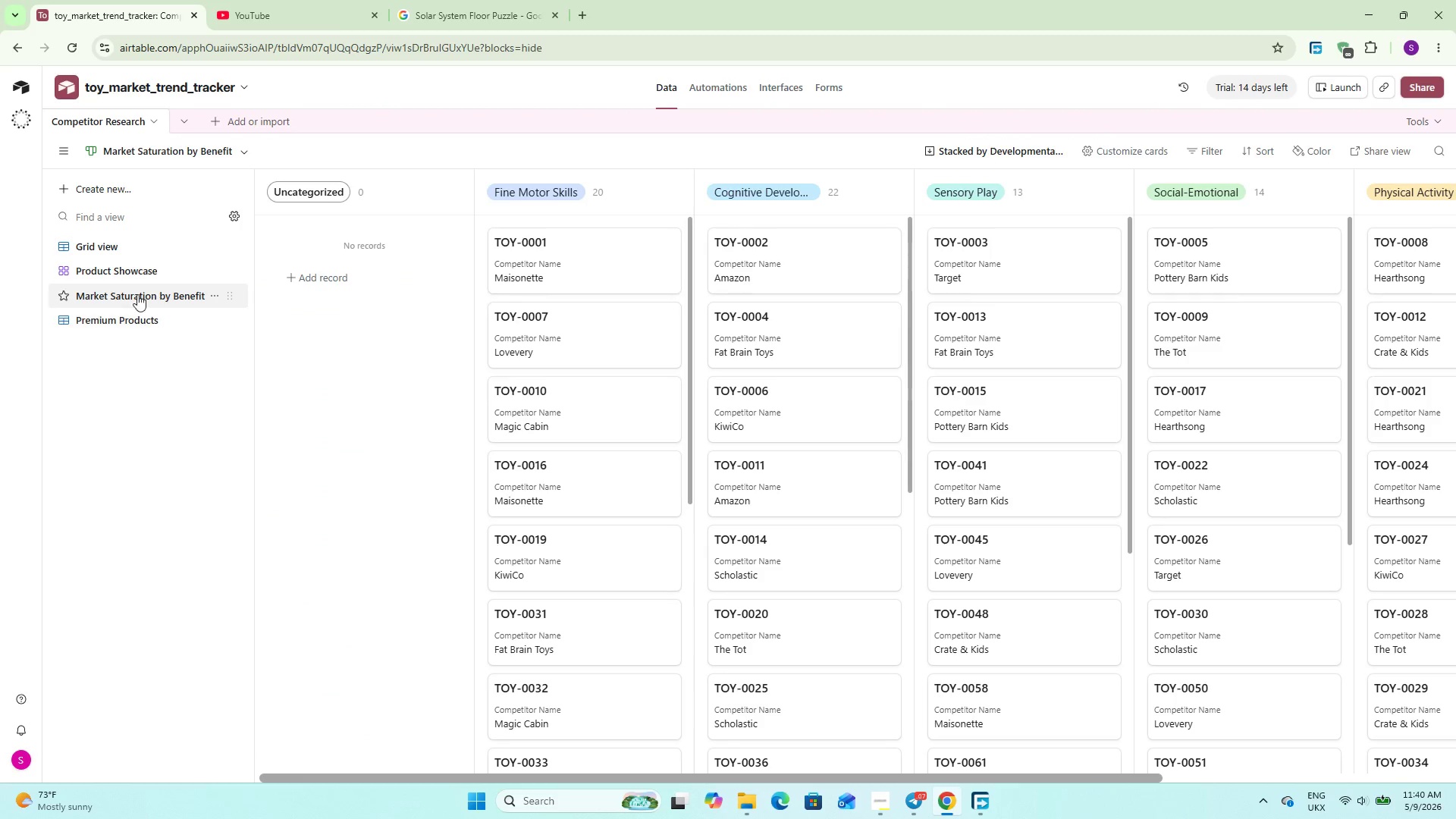 
left_click([135, 281])
 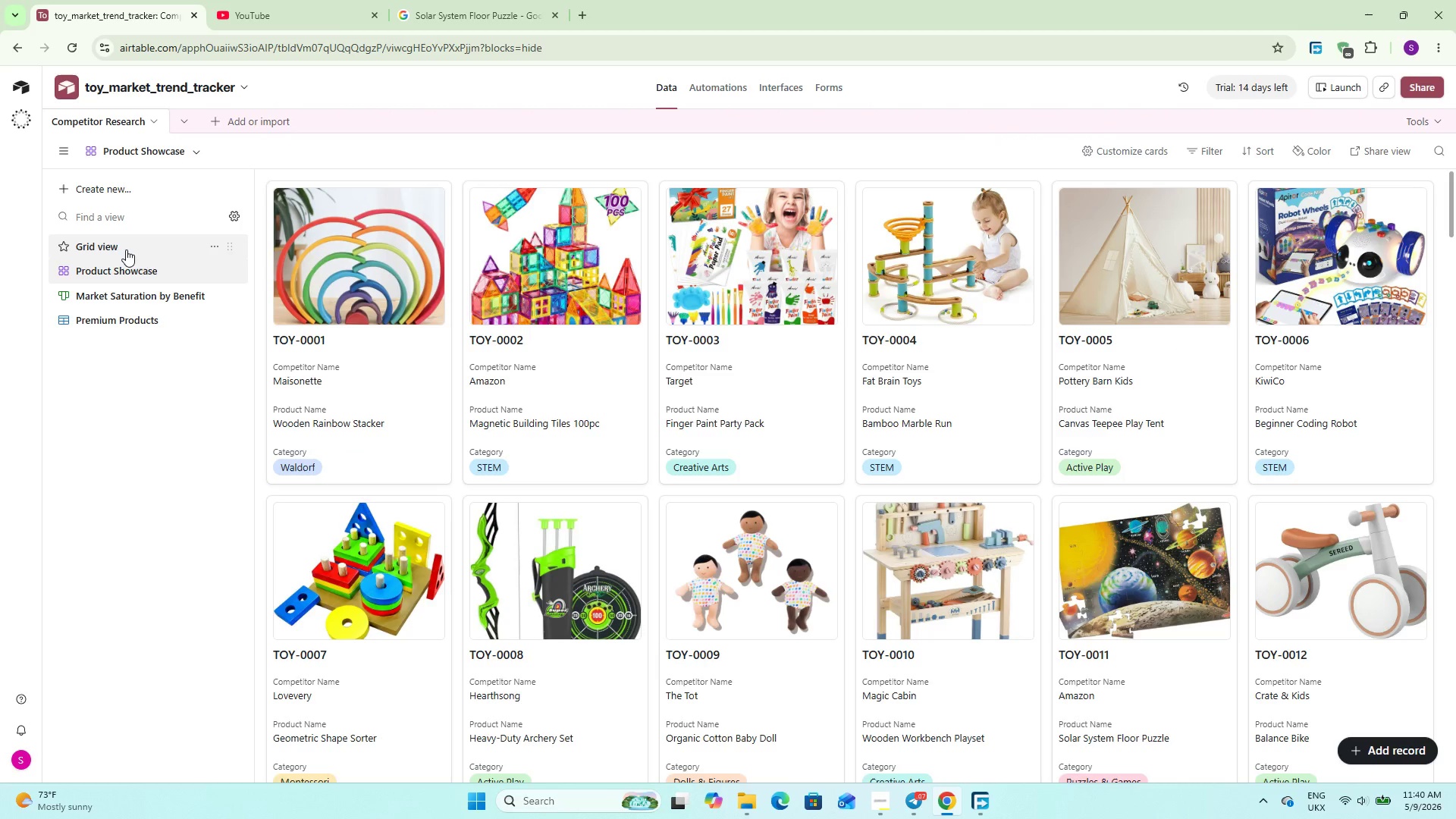 
left_click([130, 243])
 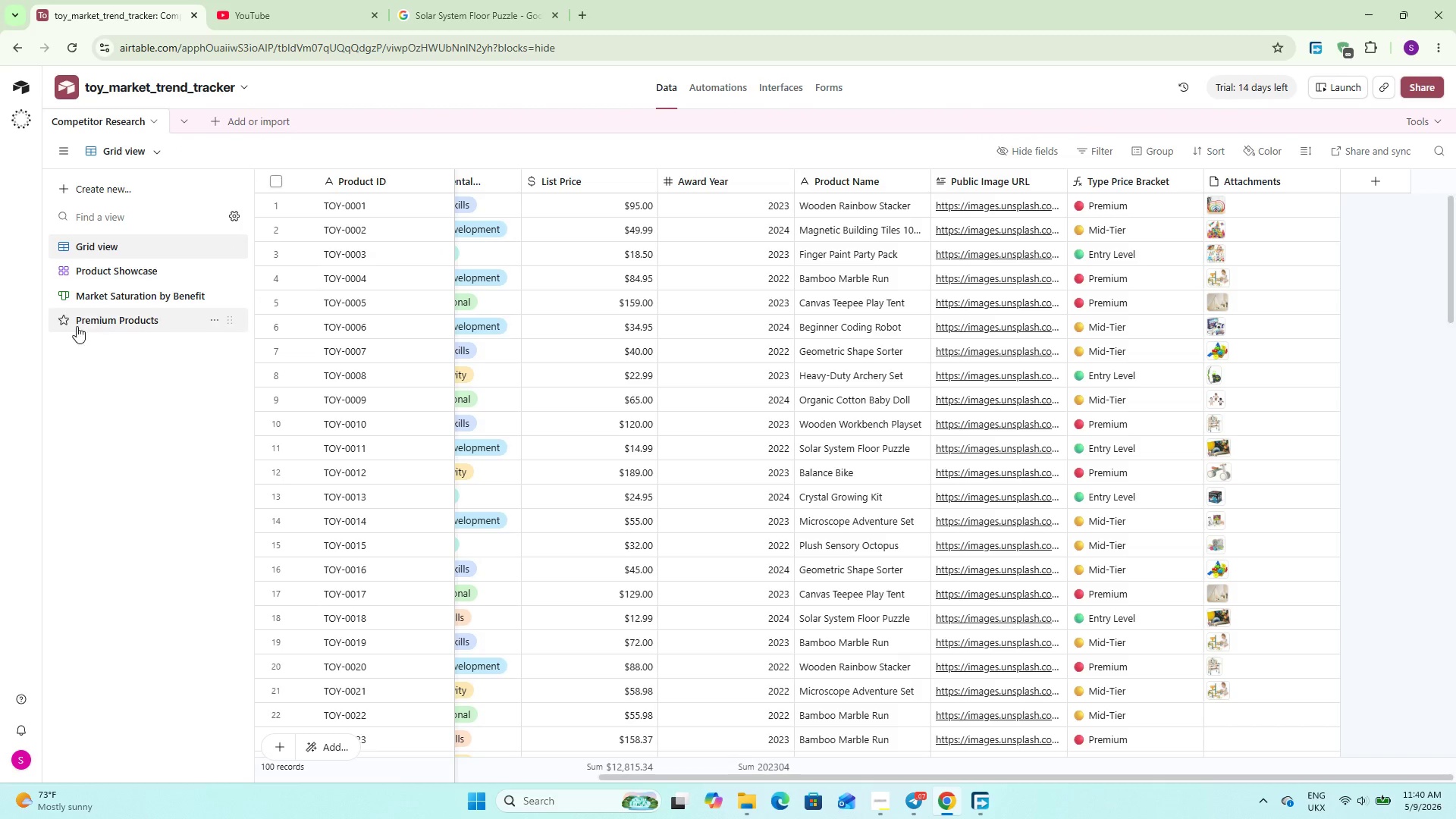 
left_click([129, 277])
 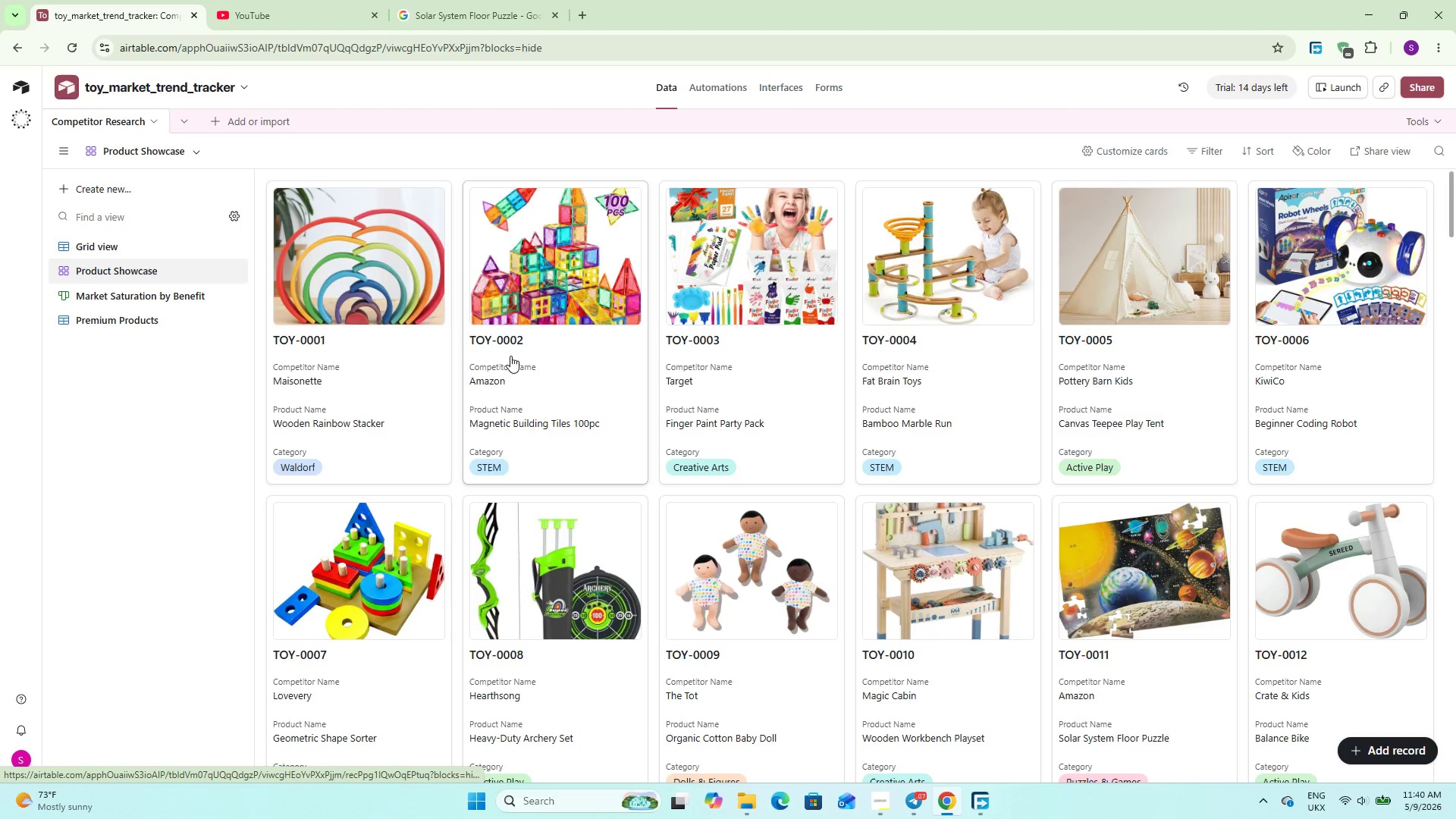 
left_click([146, 469])
 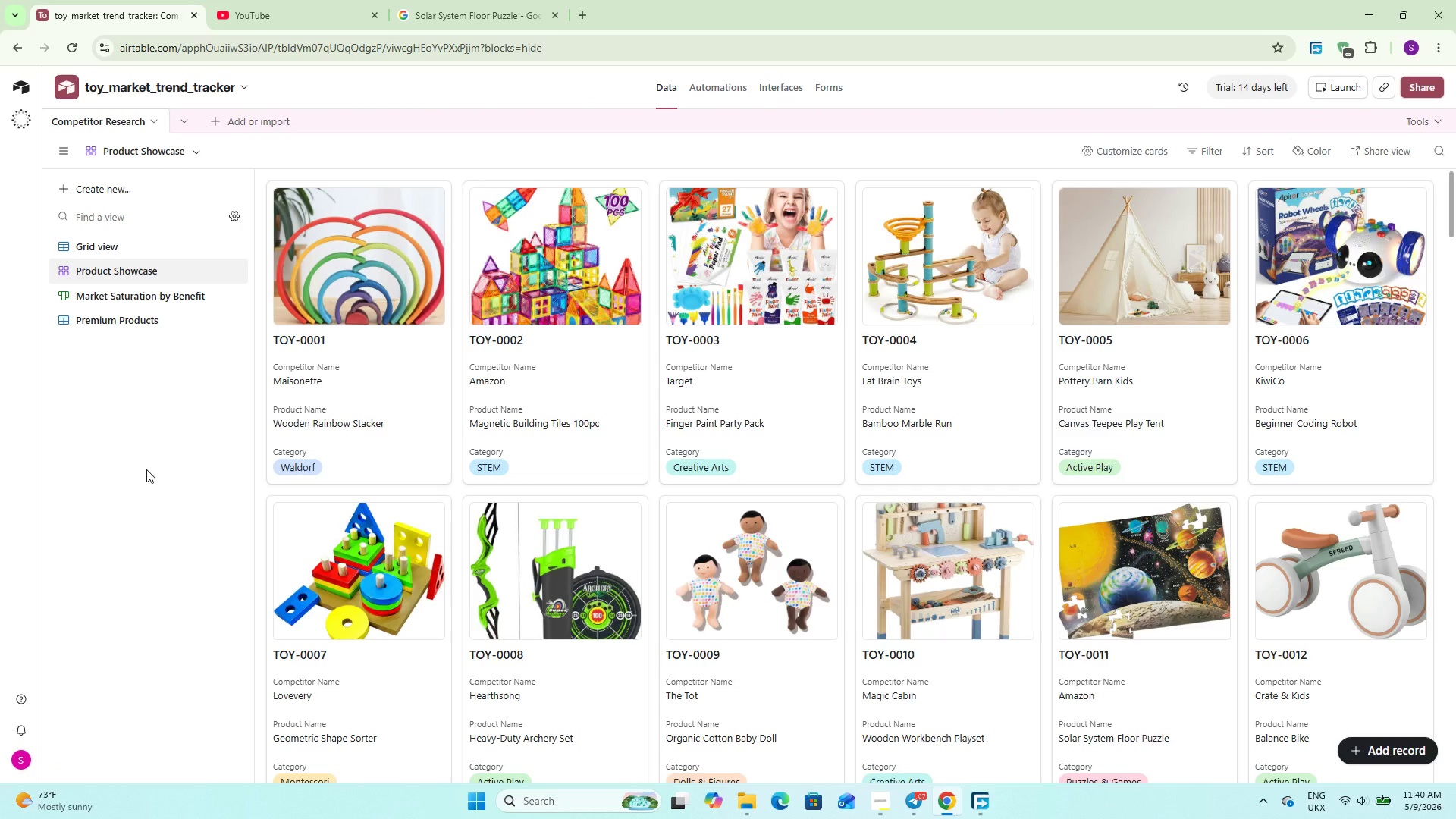 
wait(7.36)
 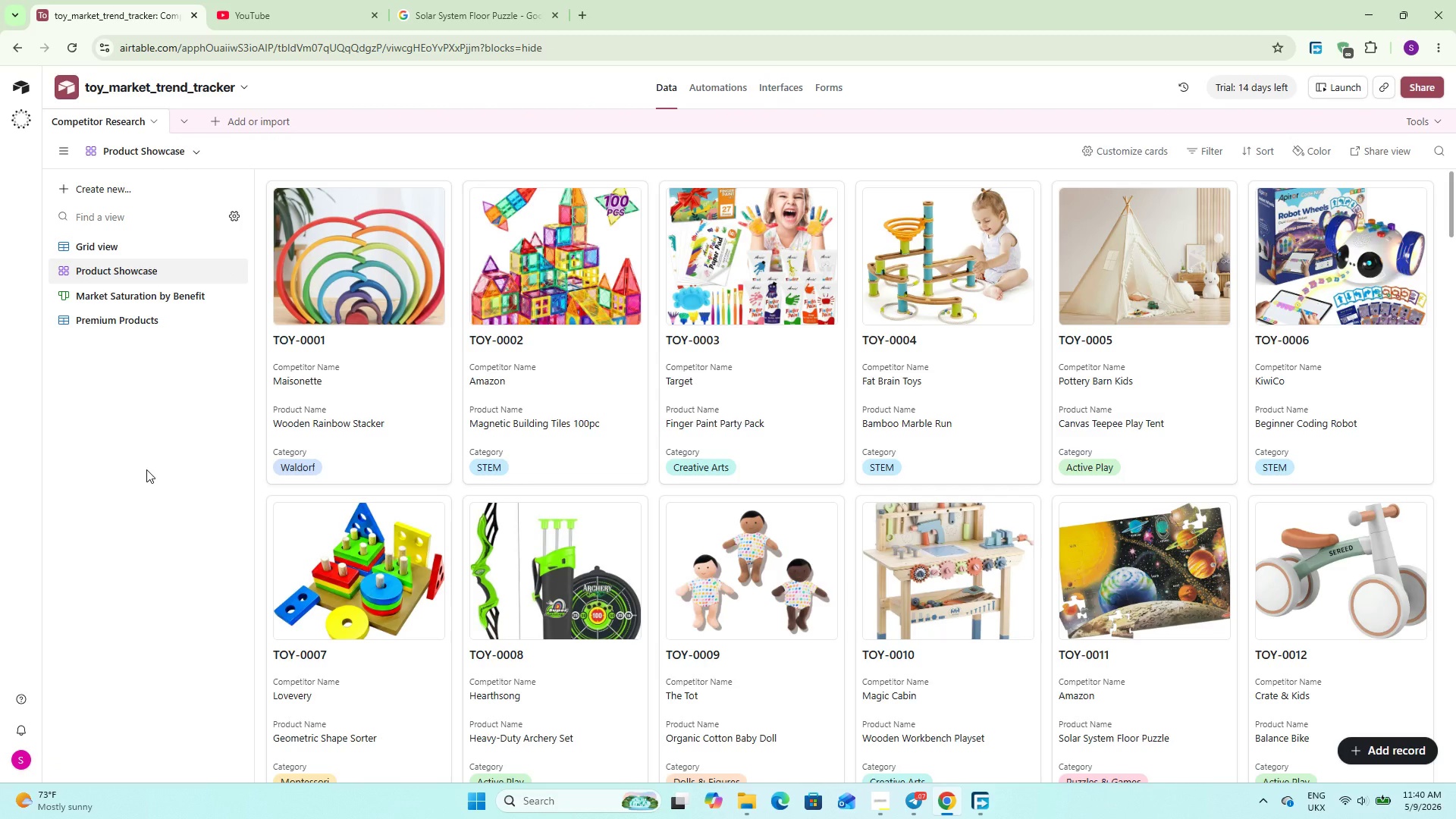 
scroll: coordinate [1030, 466], scroll_direction: down, amount: 7.0
 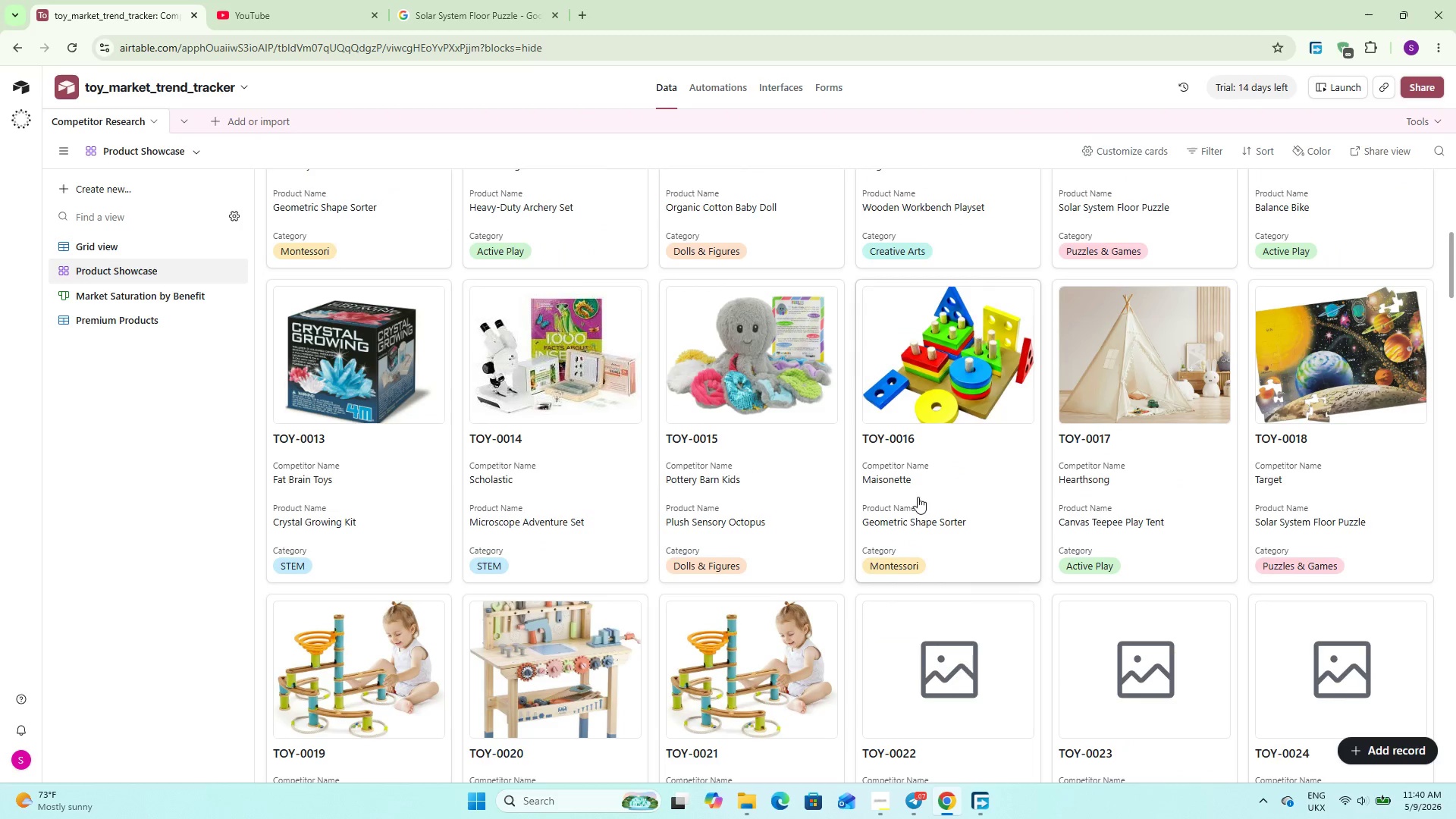 
scroll: coordinate [905, 504], scroll_direction: up, amount: 15.0
 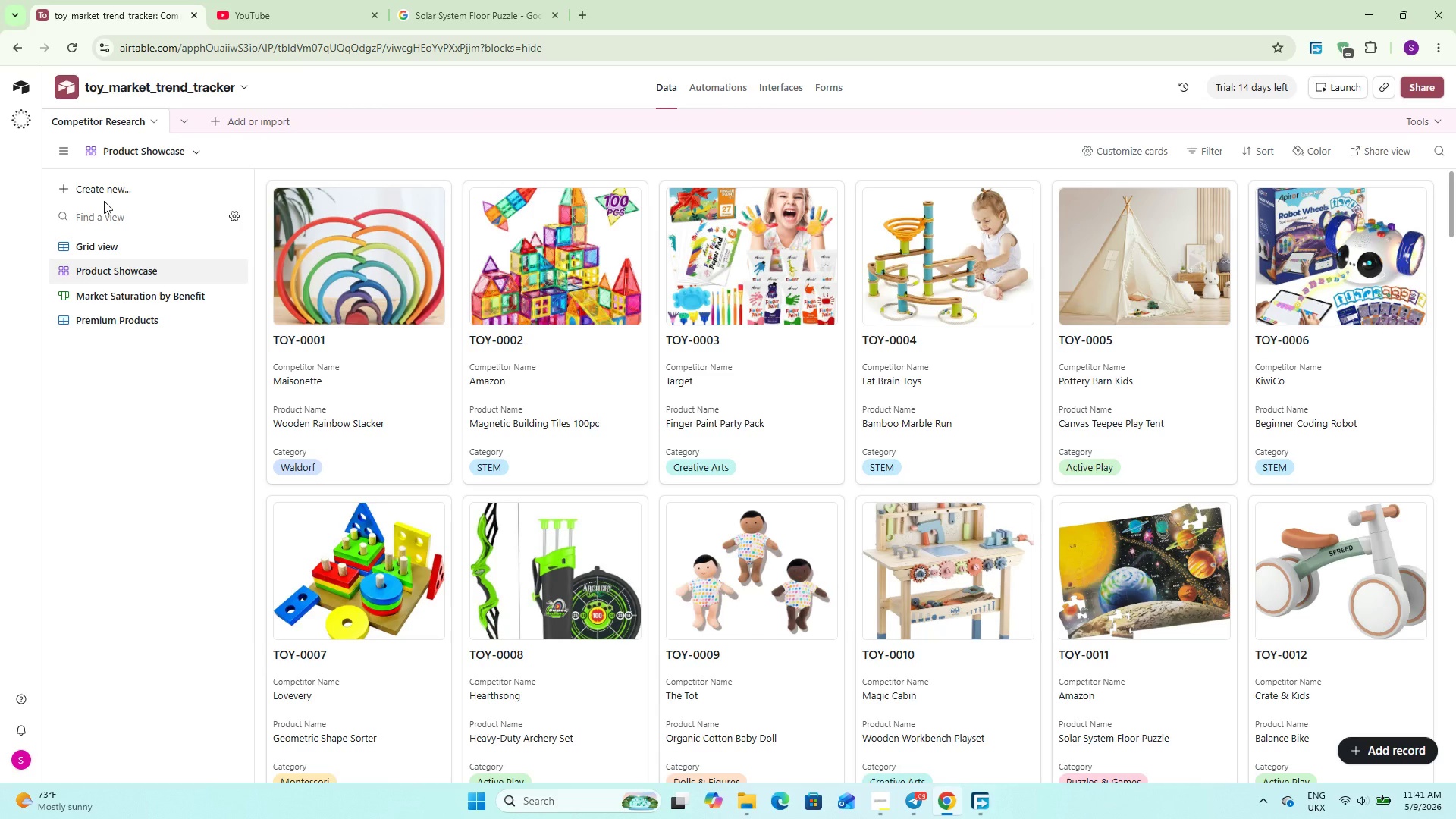 
wait(77.81)
 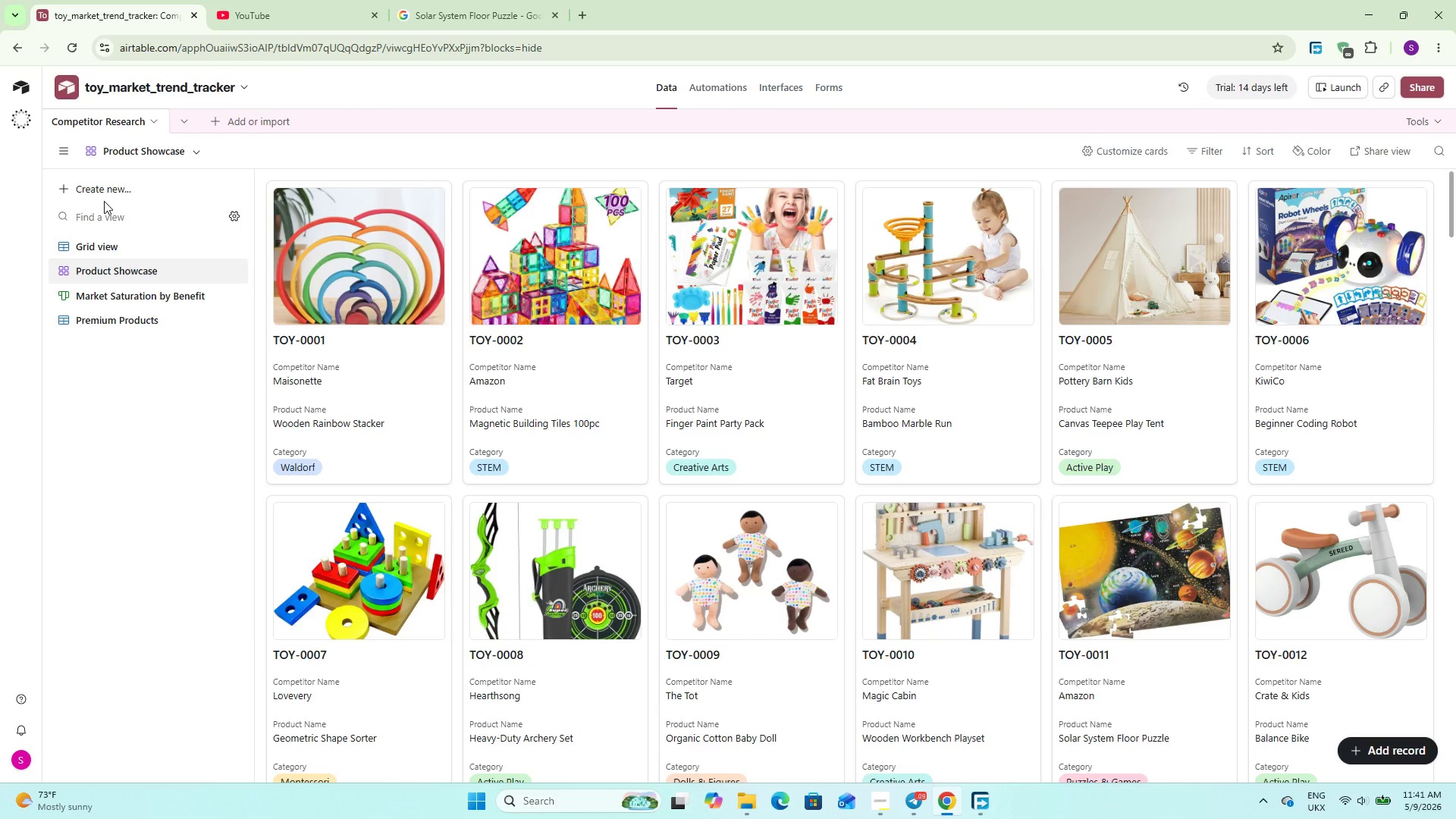 
scroll: coordinate [40, 199], scroll_direction: up, amount: 1.0
 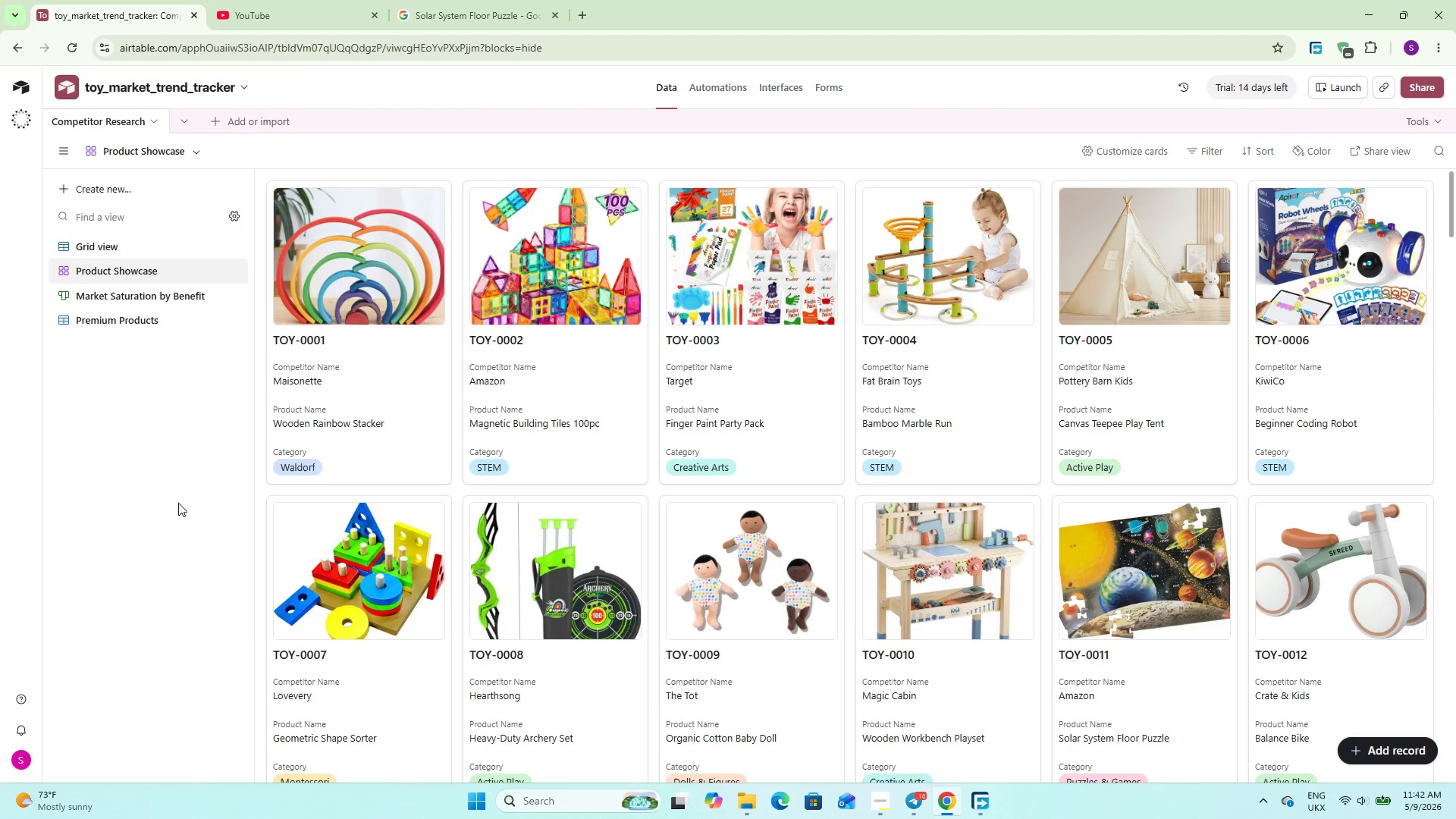 
wait(32.81)
 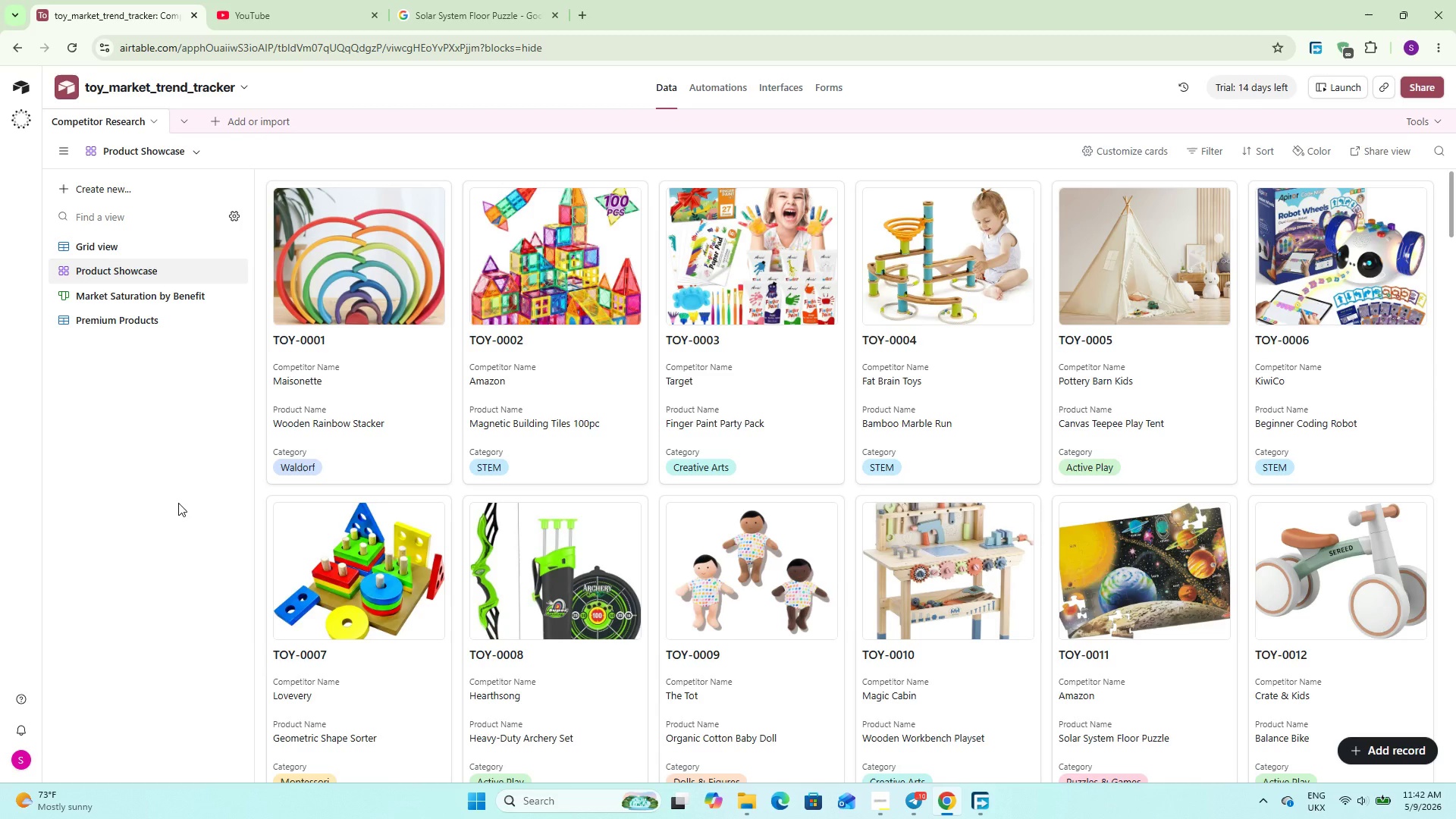 
left_click([120, 240])
 